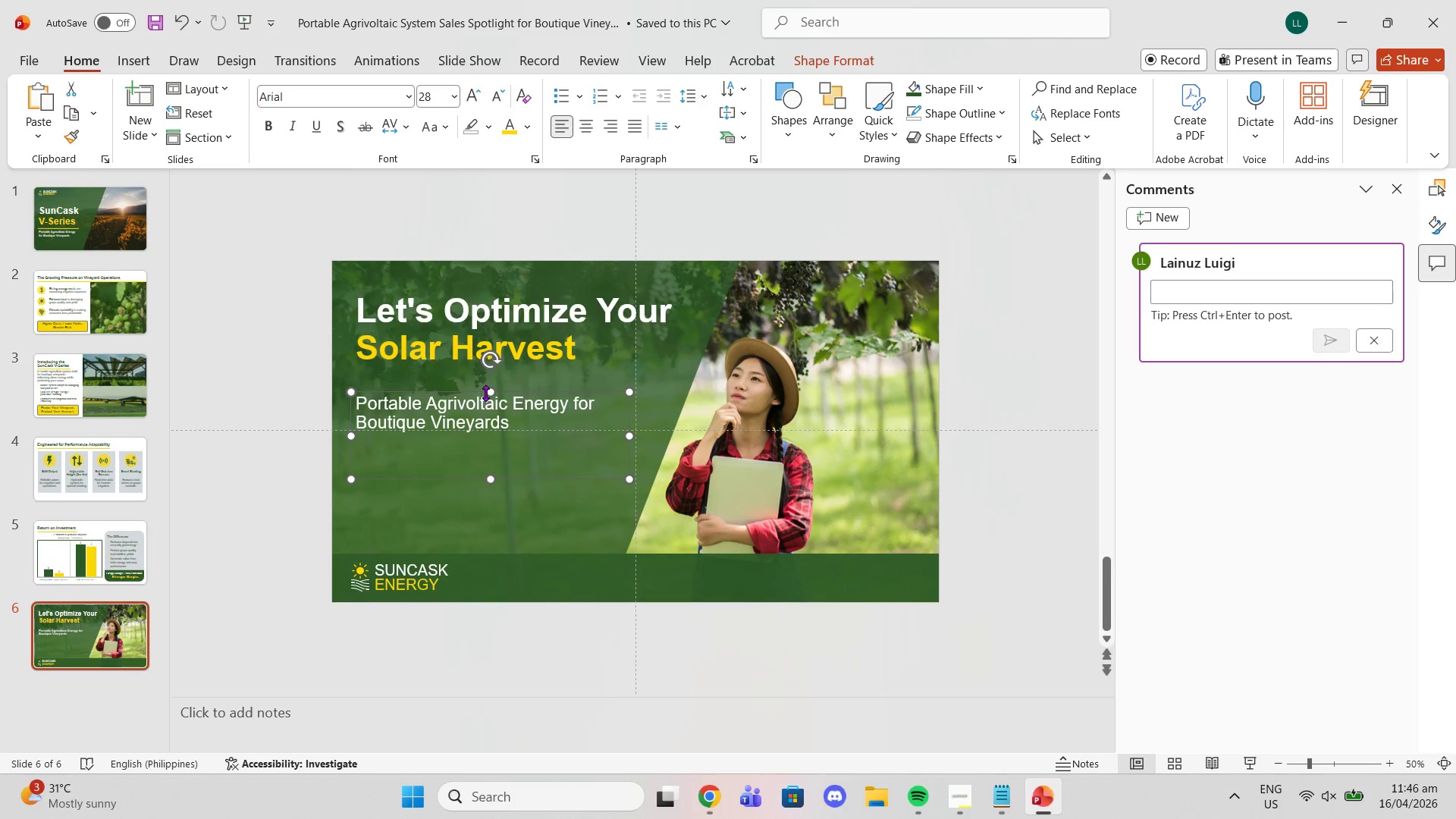 
left_click_drag(start_coordinate=[487, 393], to_coordinate=[488, 387])
 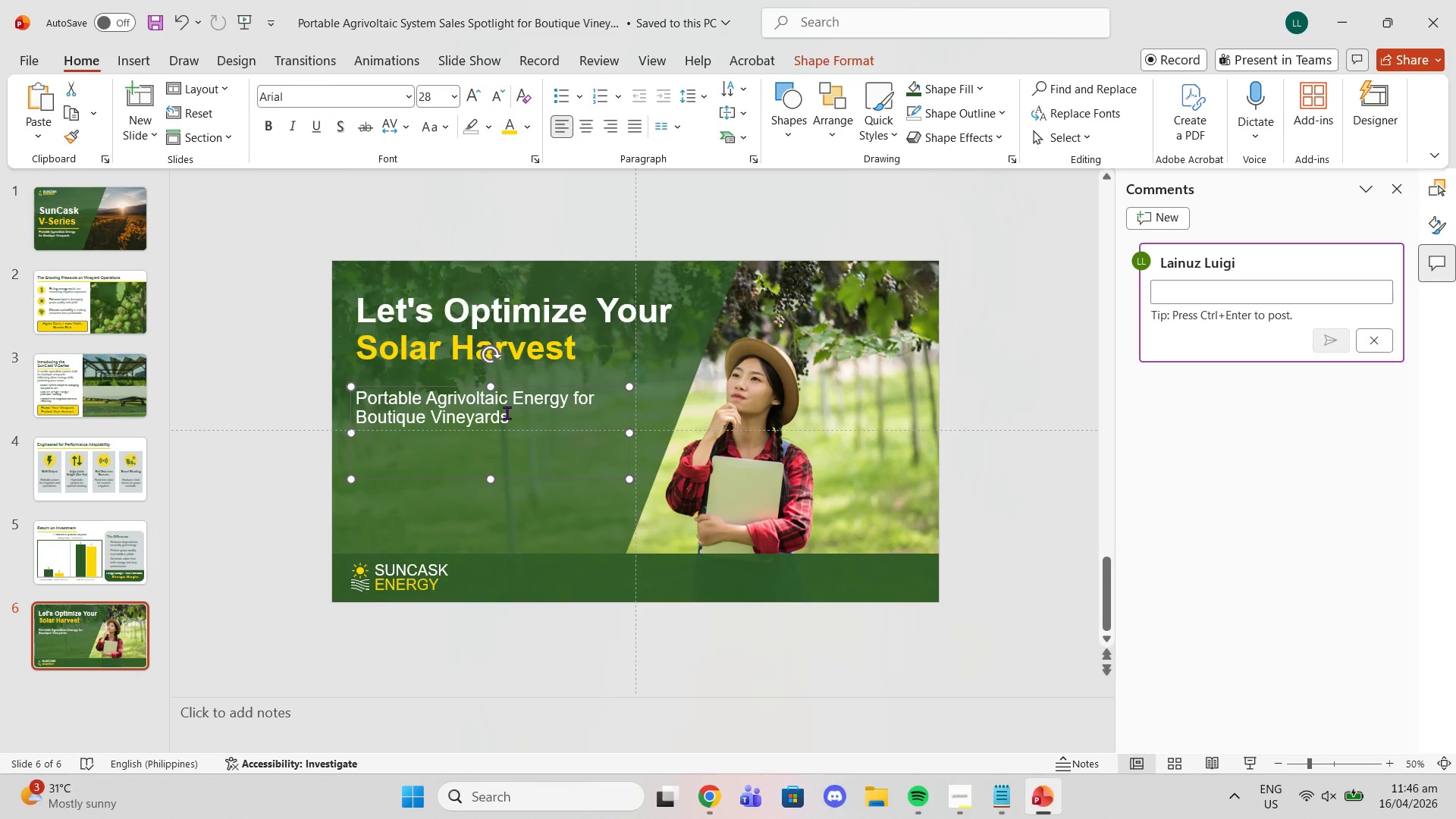 
left_click_drag(start_coordinate=[507, 413], to_coordinate=[363, 403])
 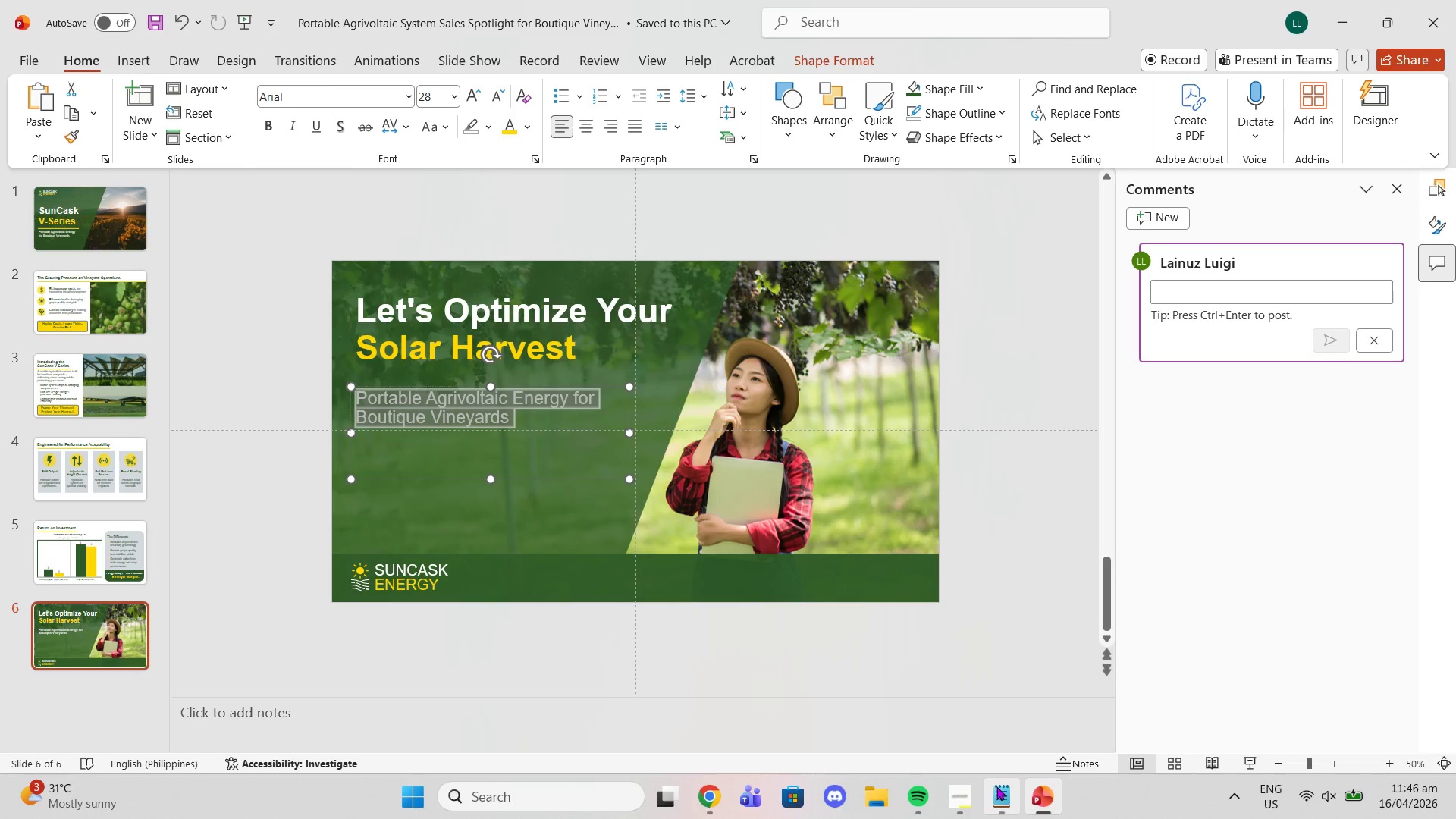 
left_click([998, 789])
 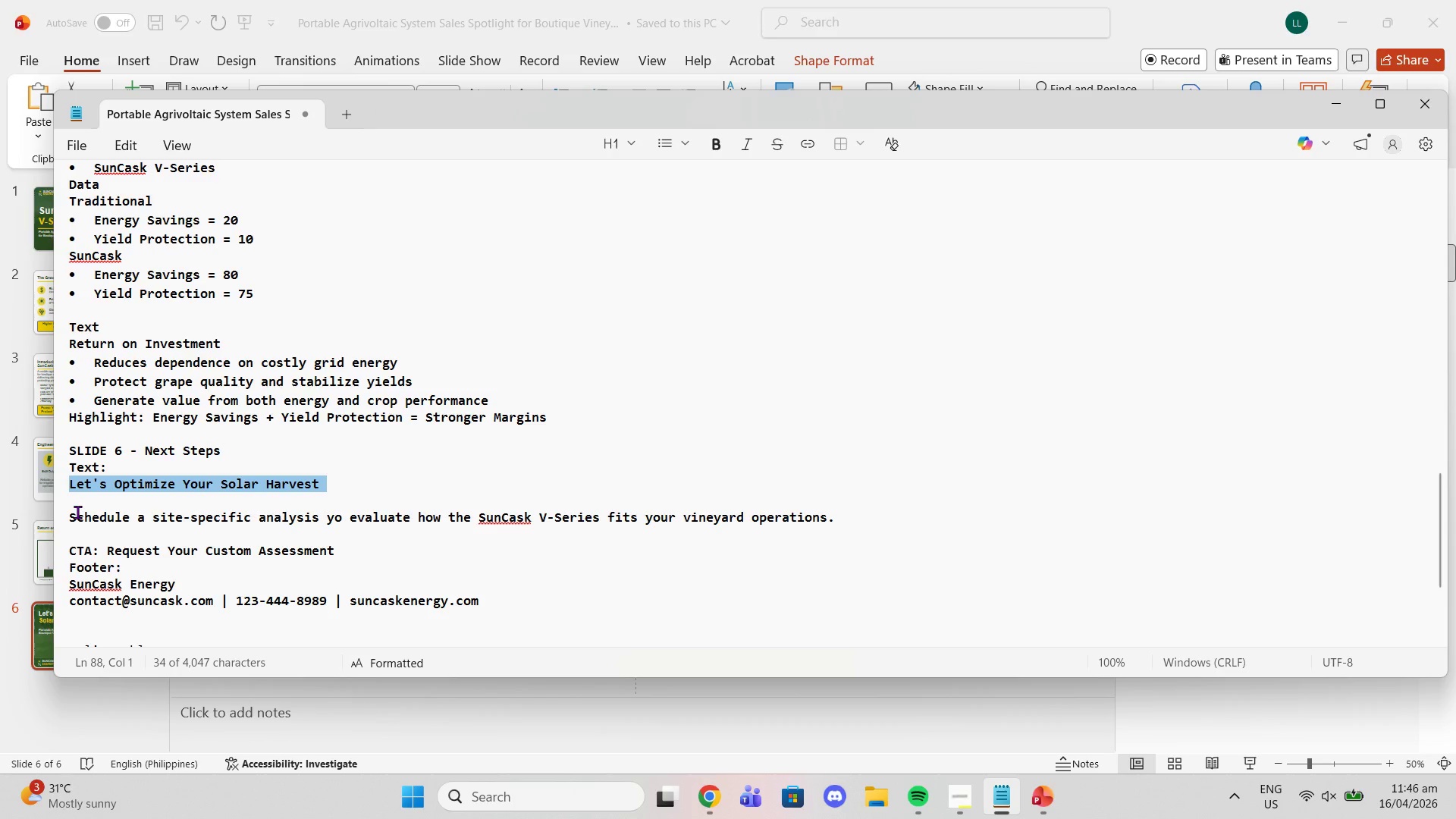 
left_click_drag(start_coordinate=[71, 513], to_coordinate=[833, 516])
 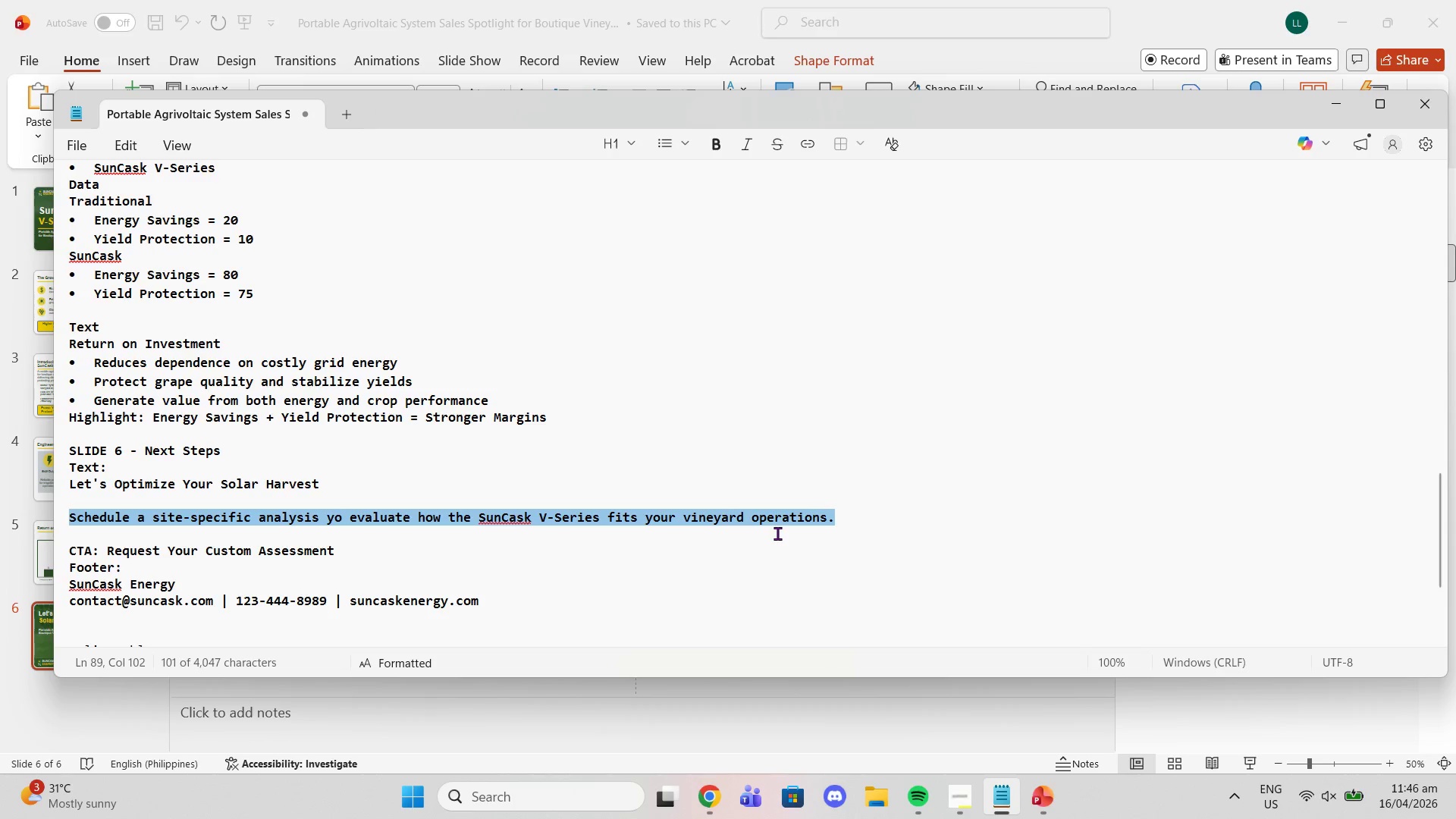 
key(Control+C)
 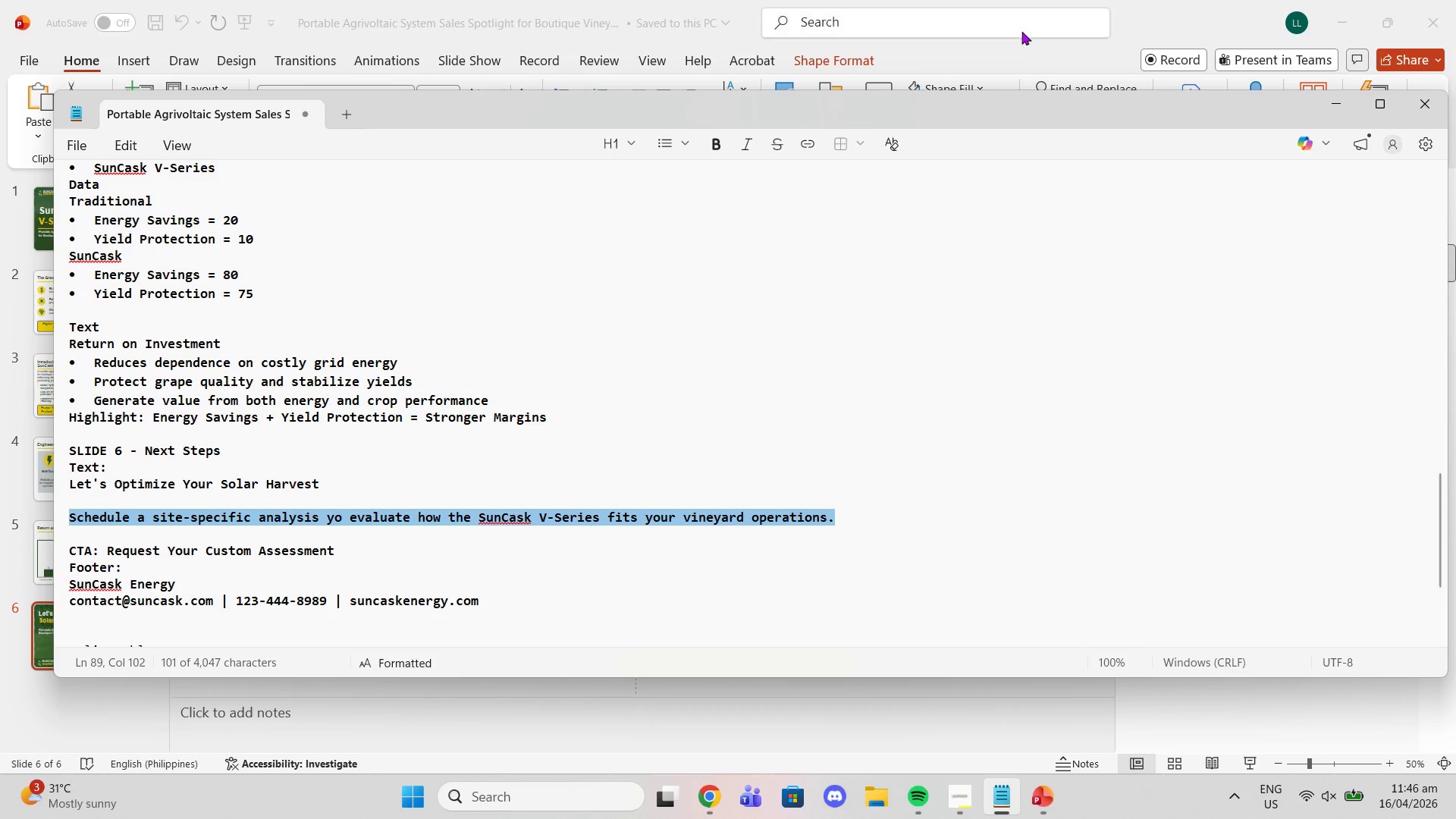 
left_click([1009, 51])
 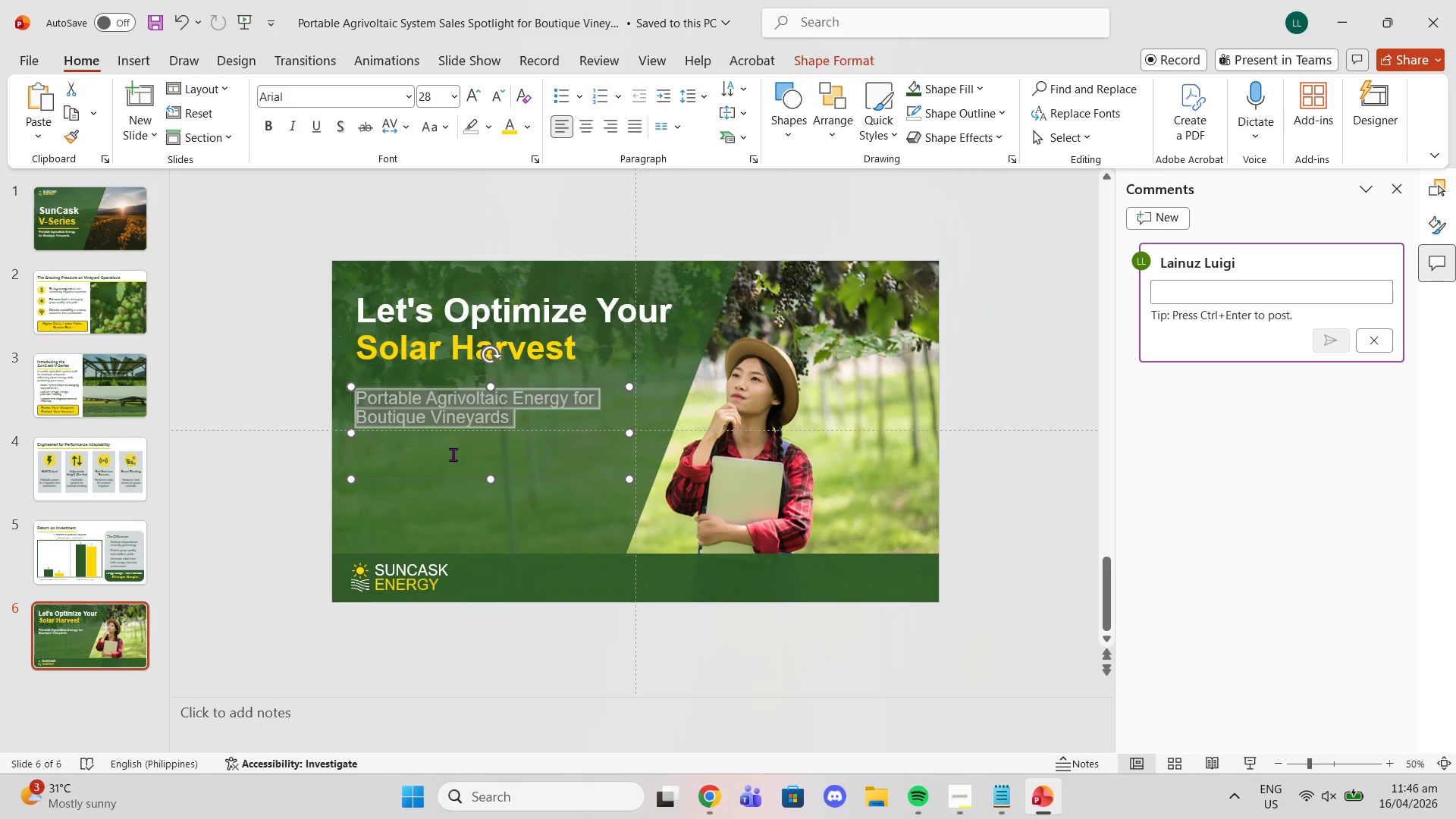 
key(Control+V)
 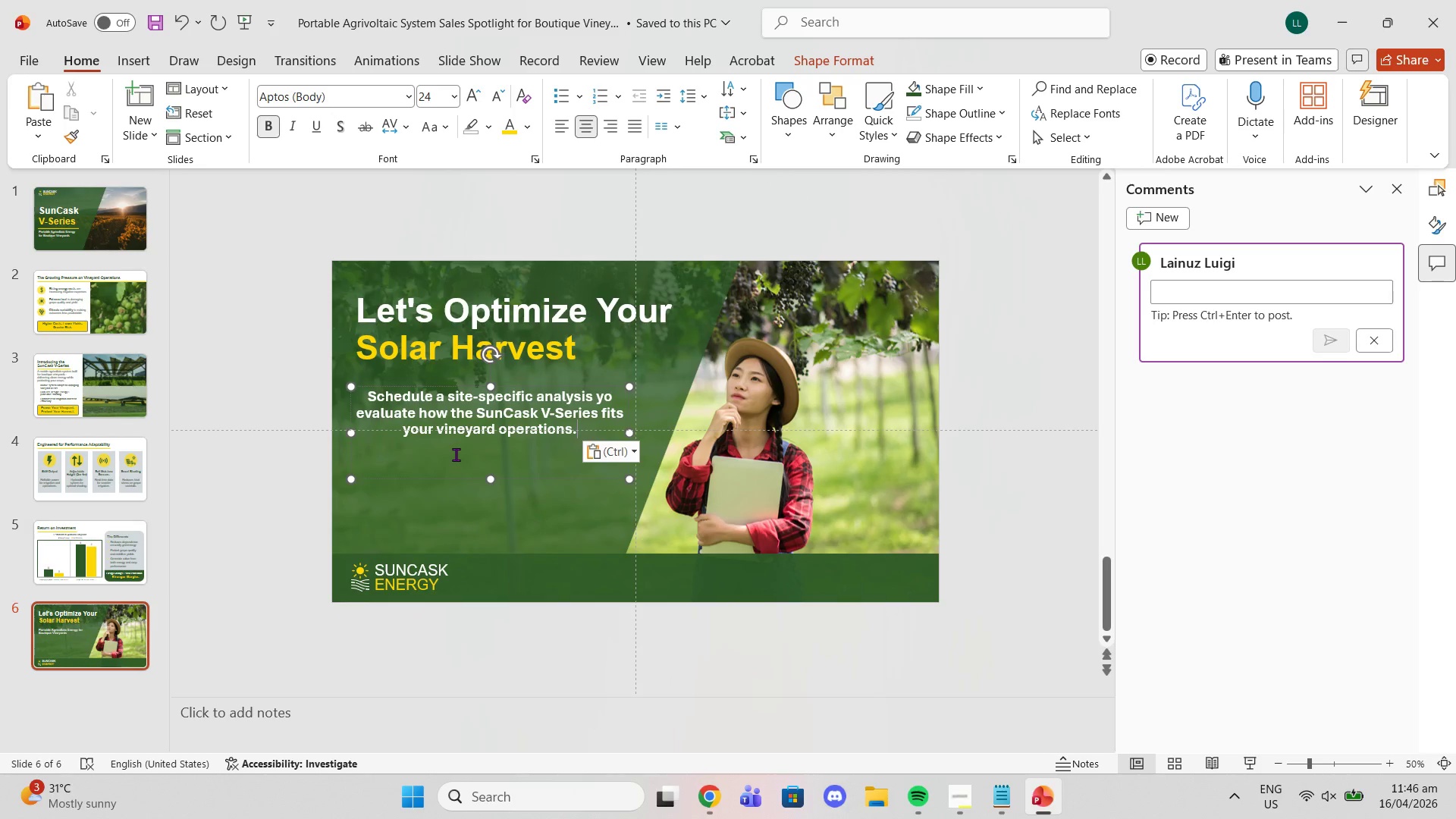 
key(Control+ControlLeft)
 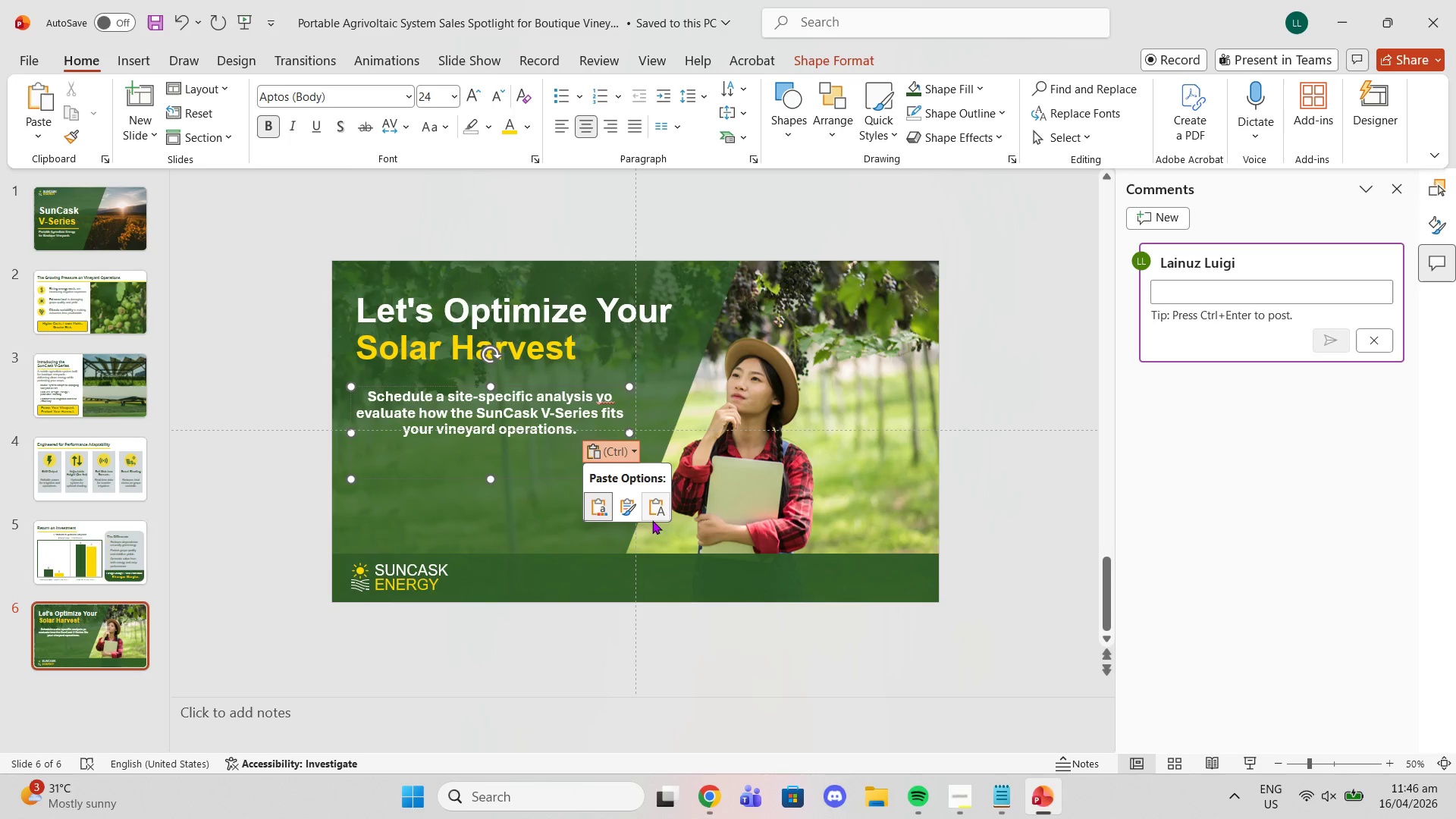 
left_click([657, 507])
 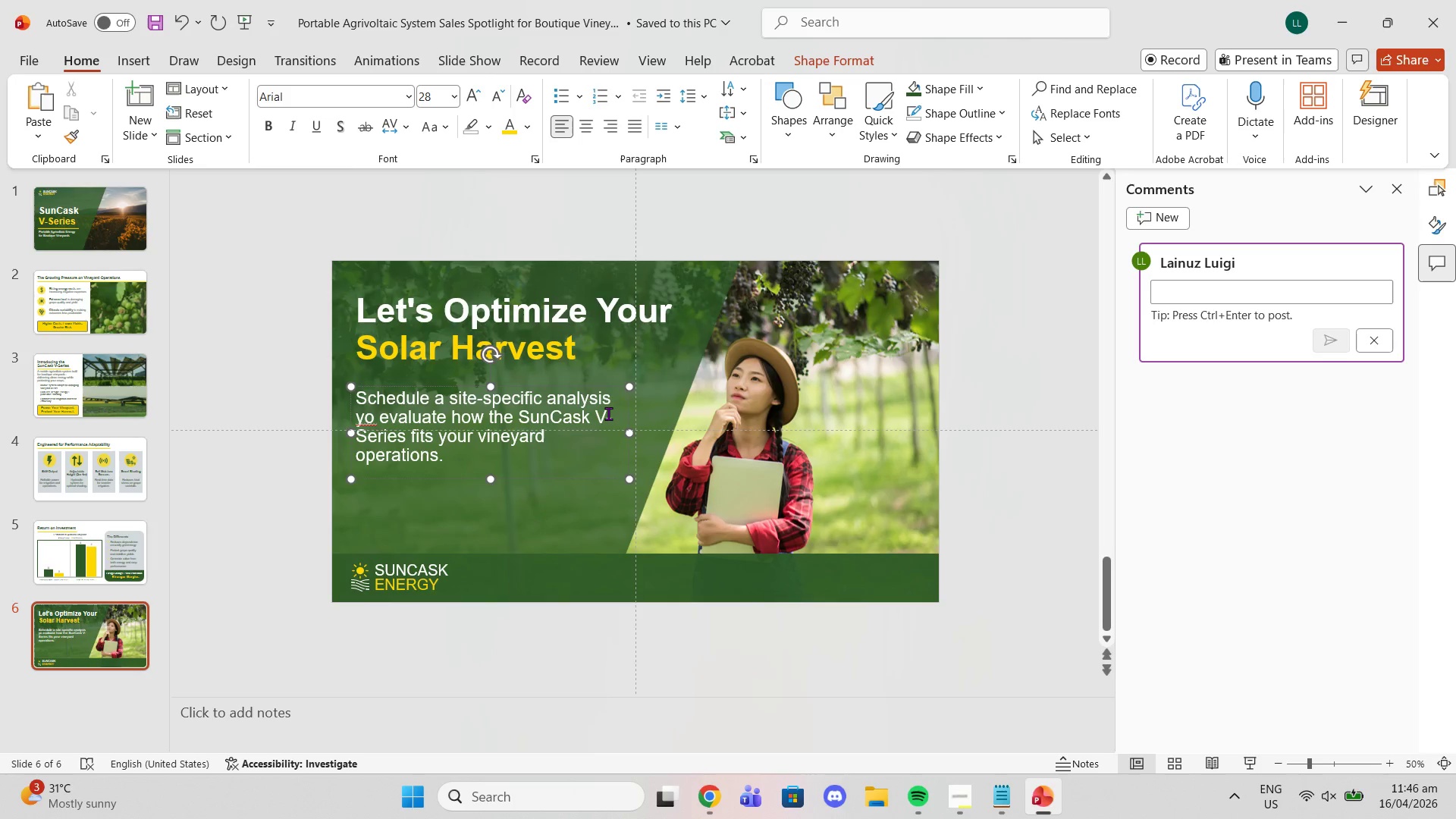 
wait(8.3)
 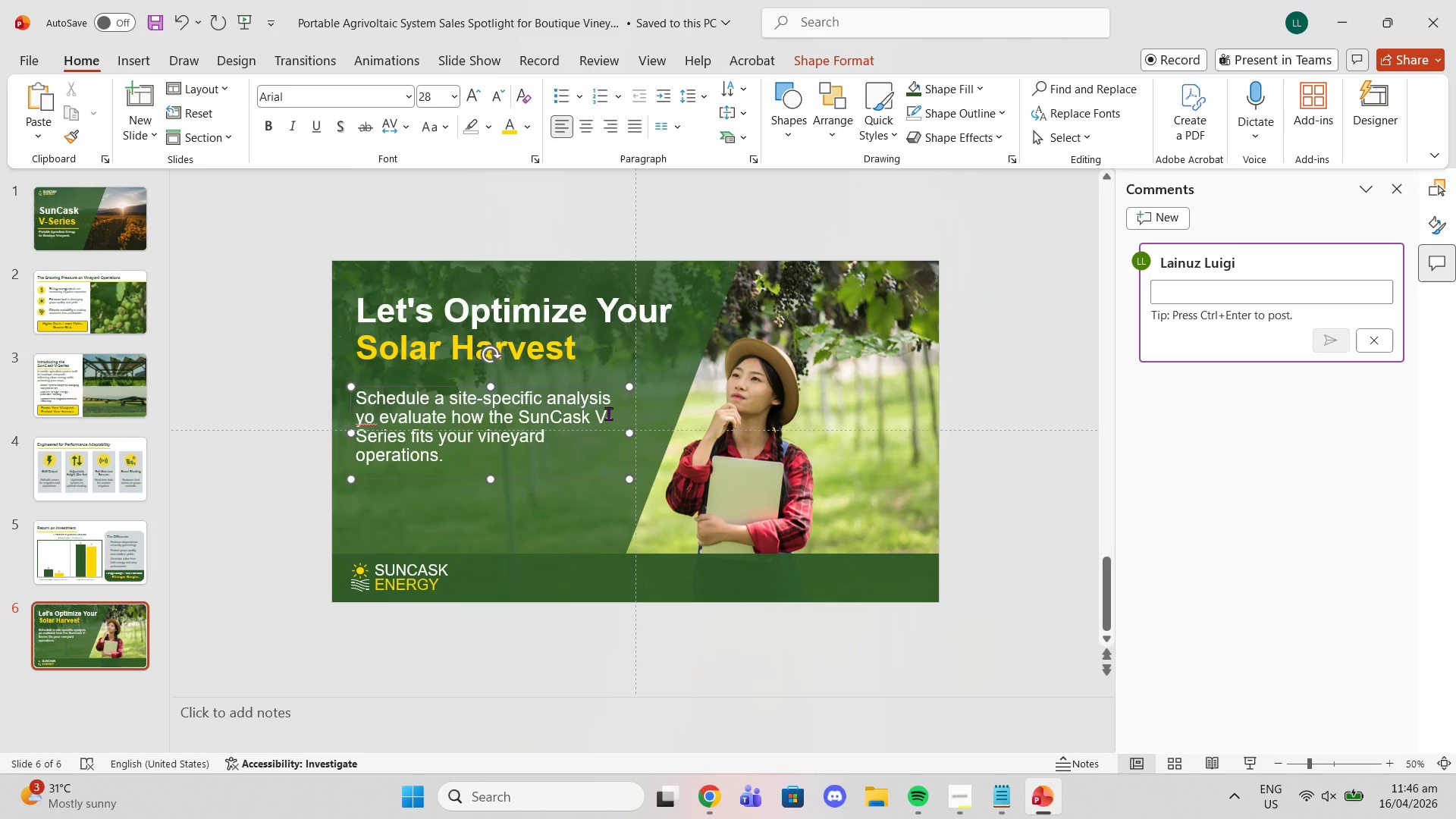 
left_click([369, 414])
 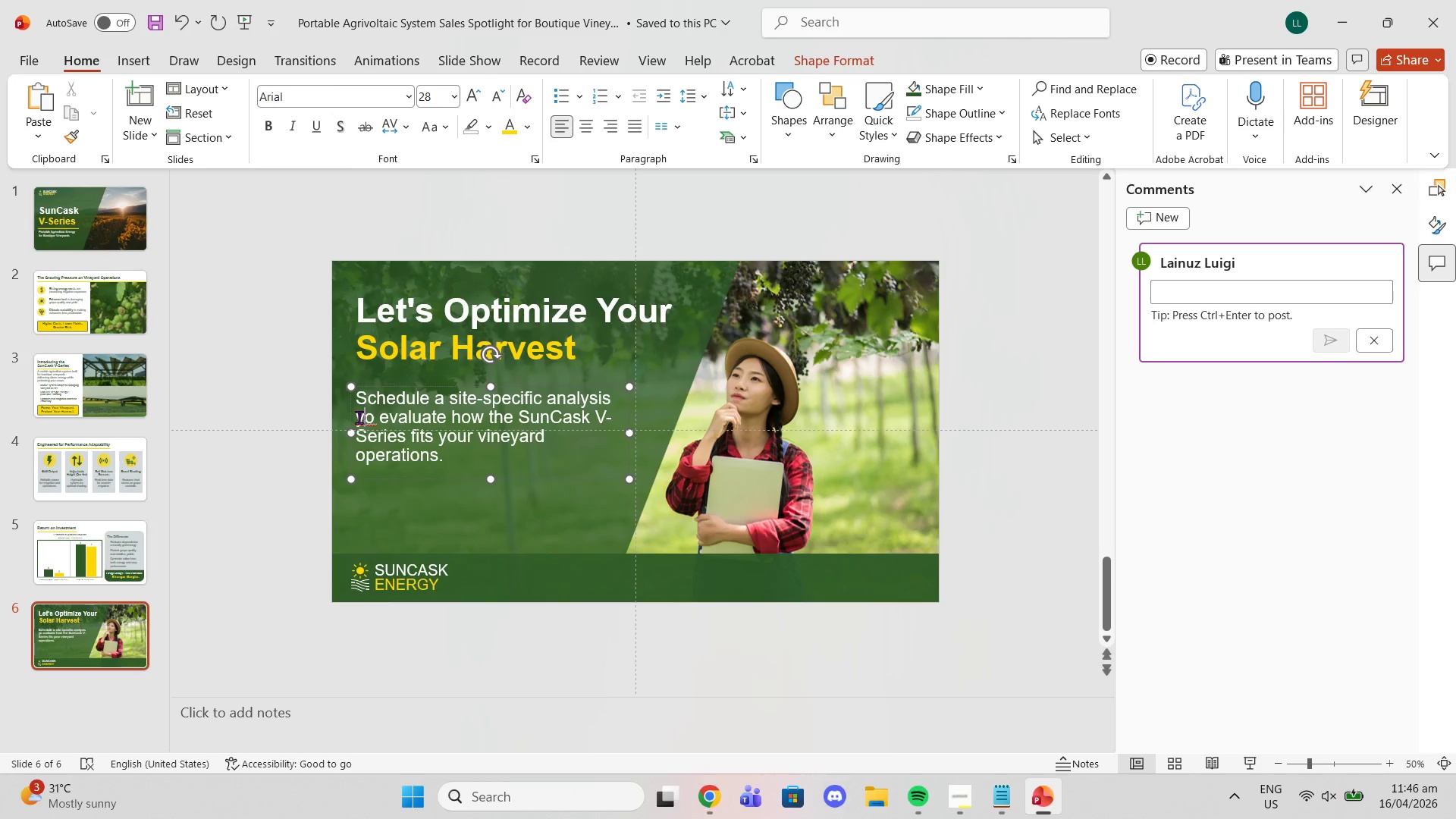 
key(Backspace)
 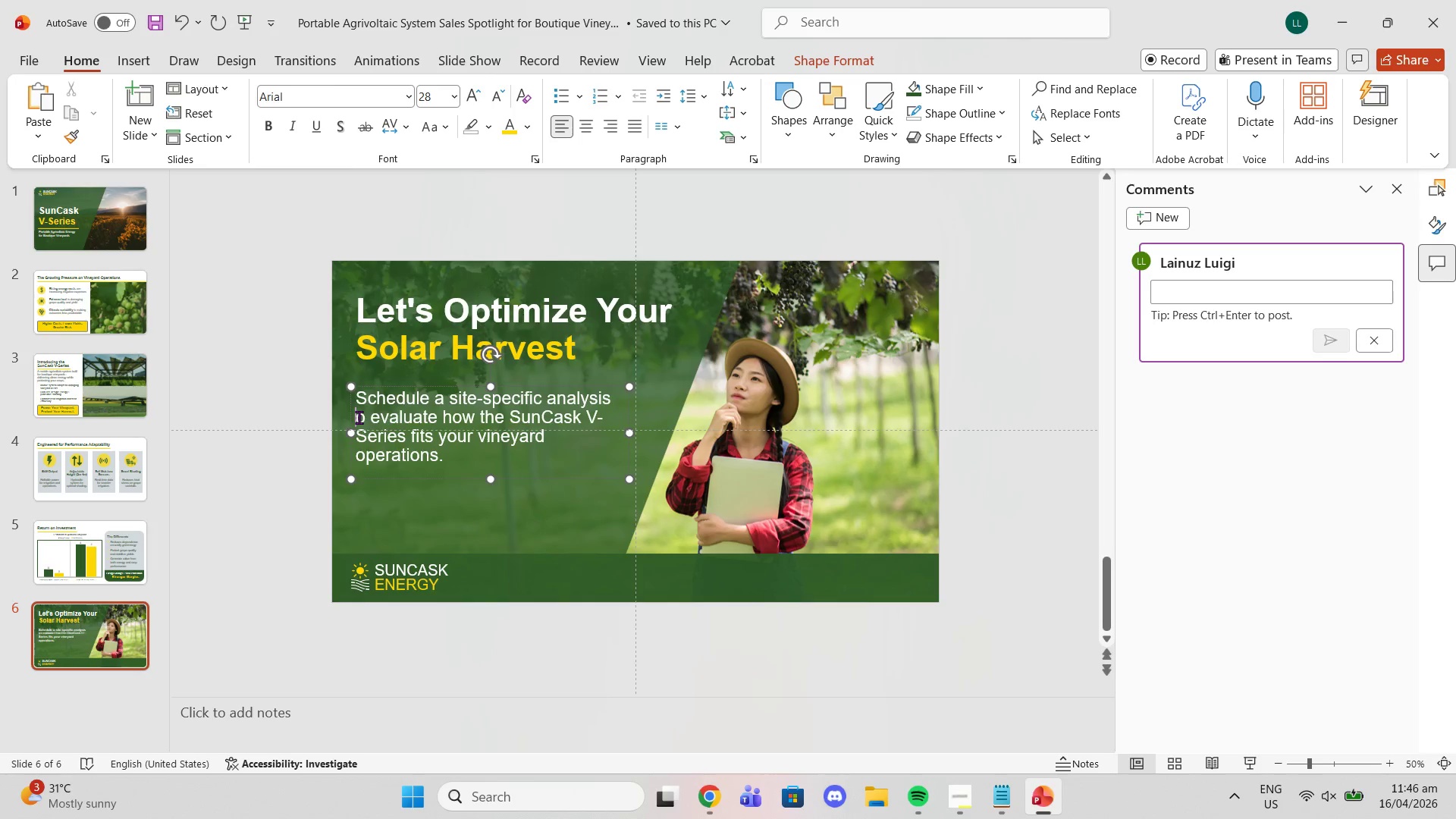 
key(T)
 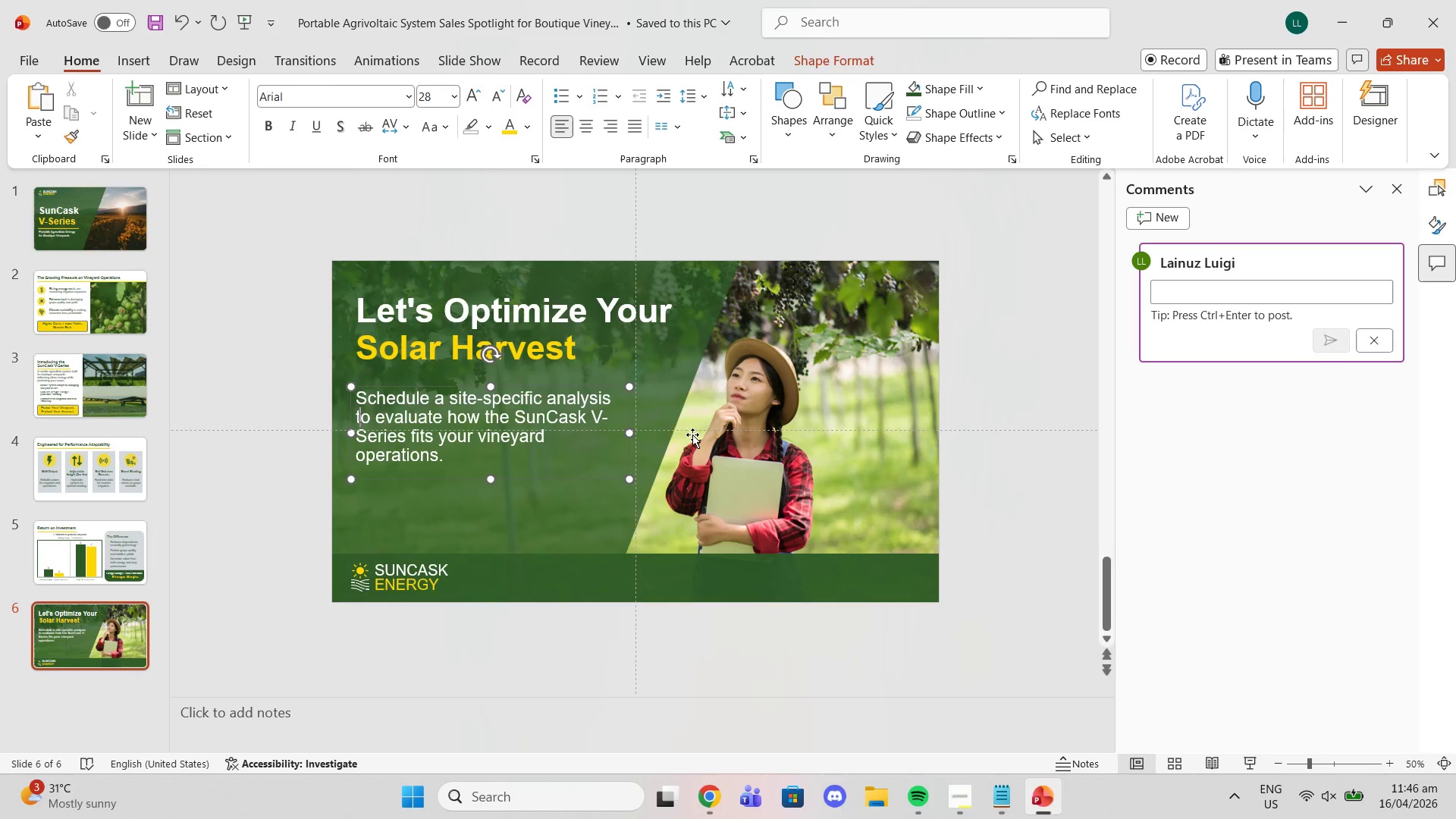 
left_click_drag(start_coordinate=[631, 432], to_coordinate=[657, 433])
 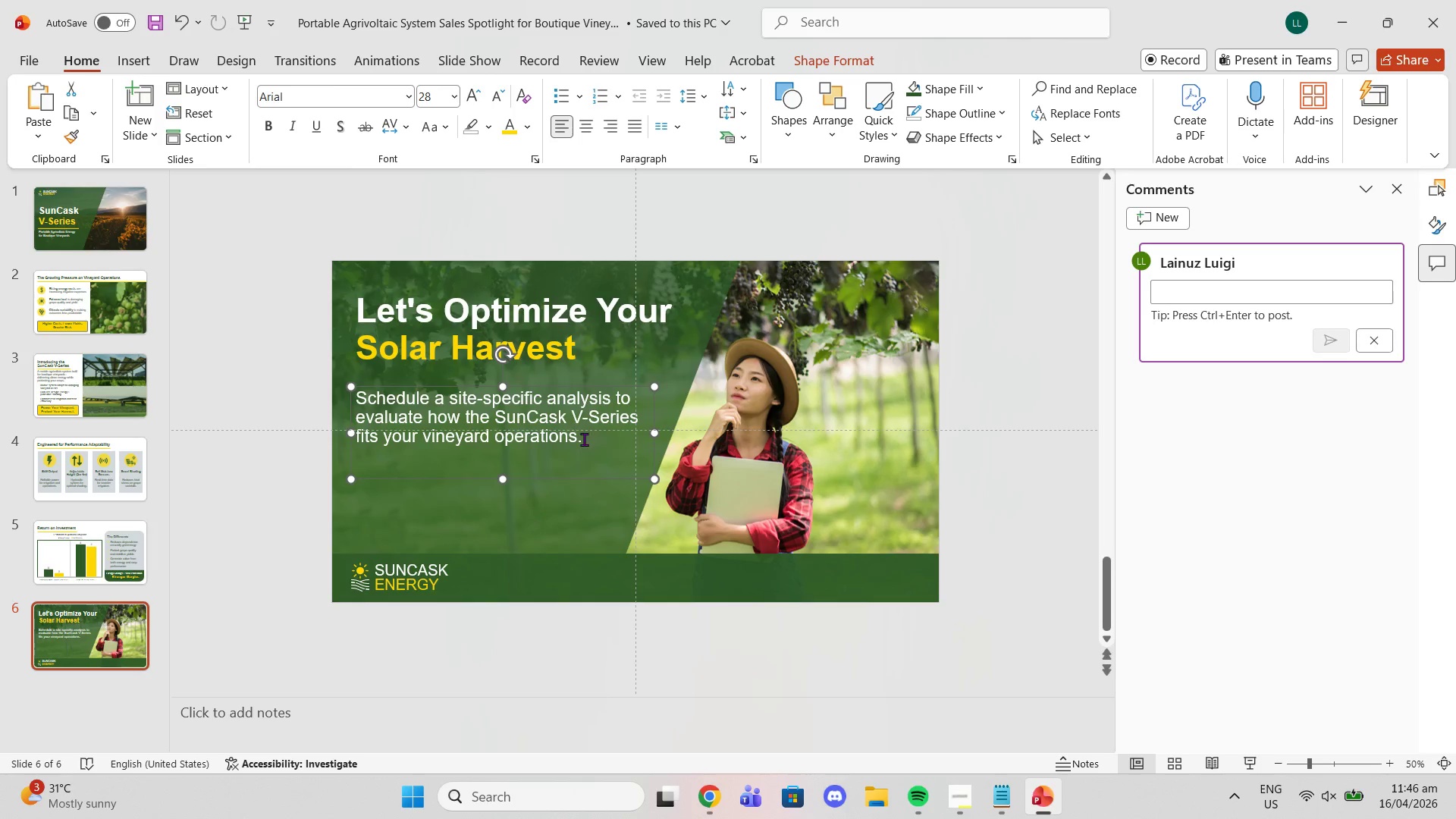 
left_click_drag(start_coordinate=[582, 440], to_coordinate=[297, 374])
 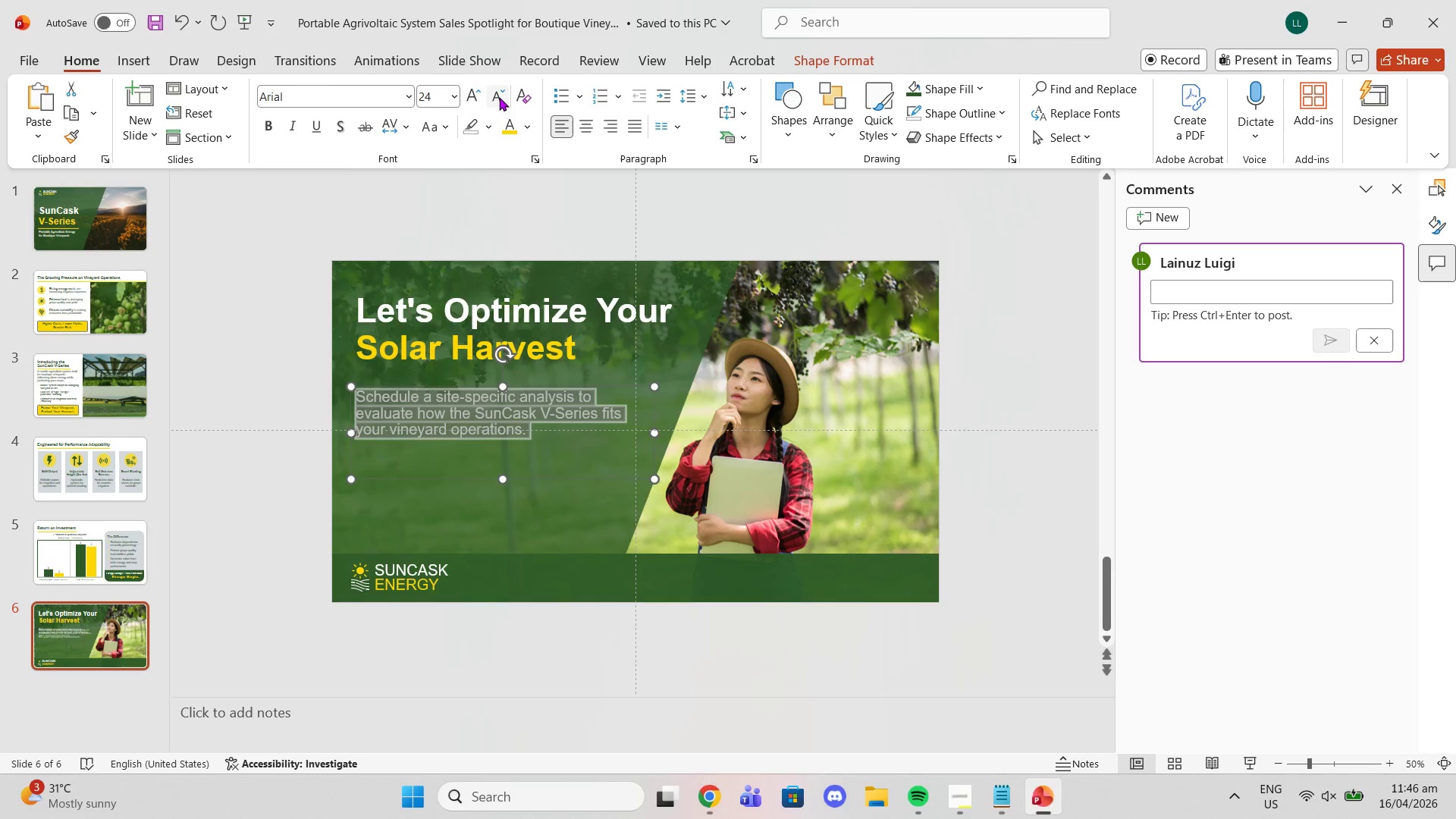 
left_click([202, 344])
 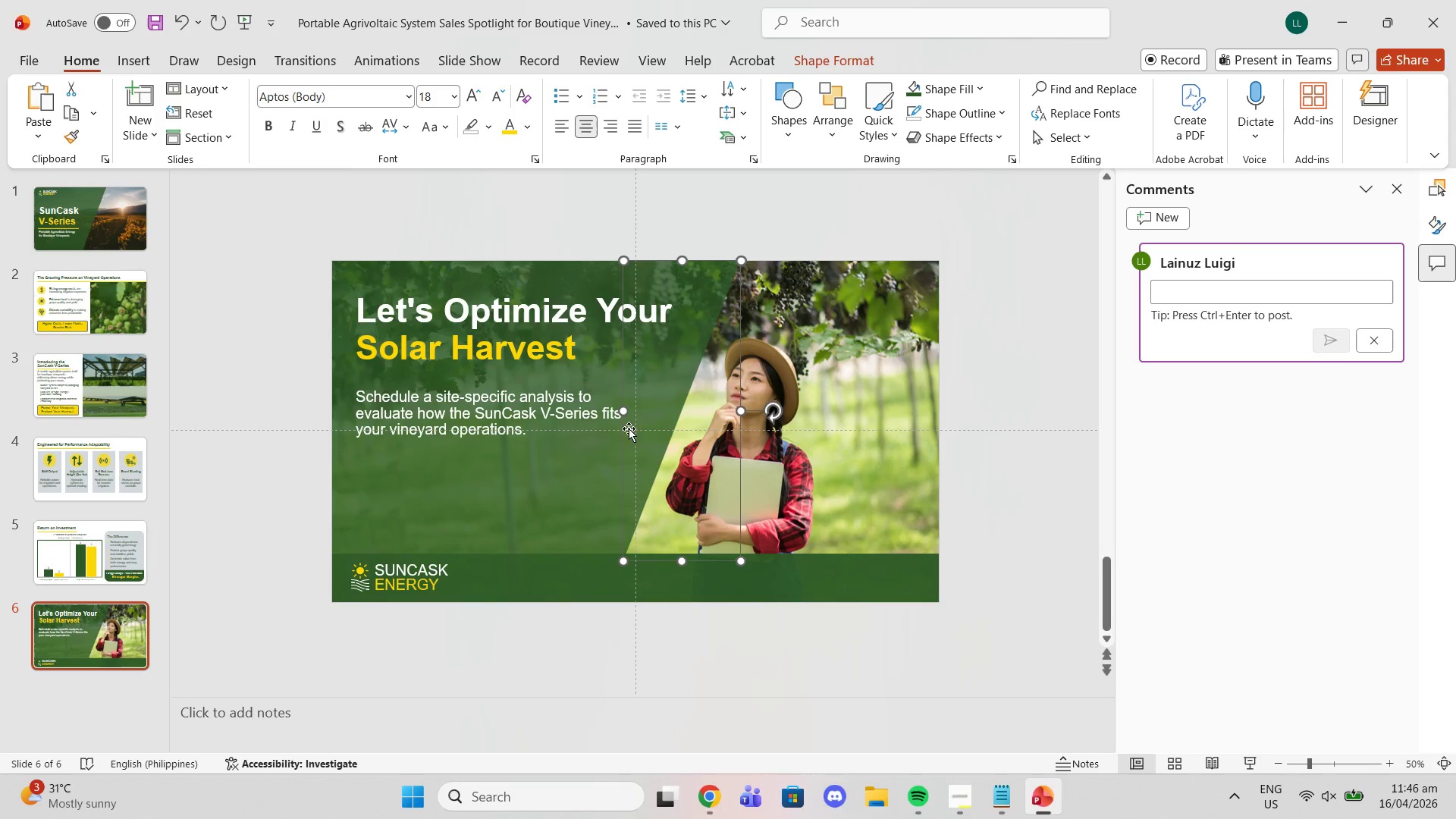 
double_click([623, 418])
 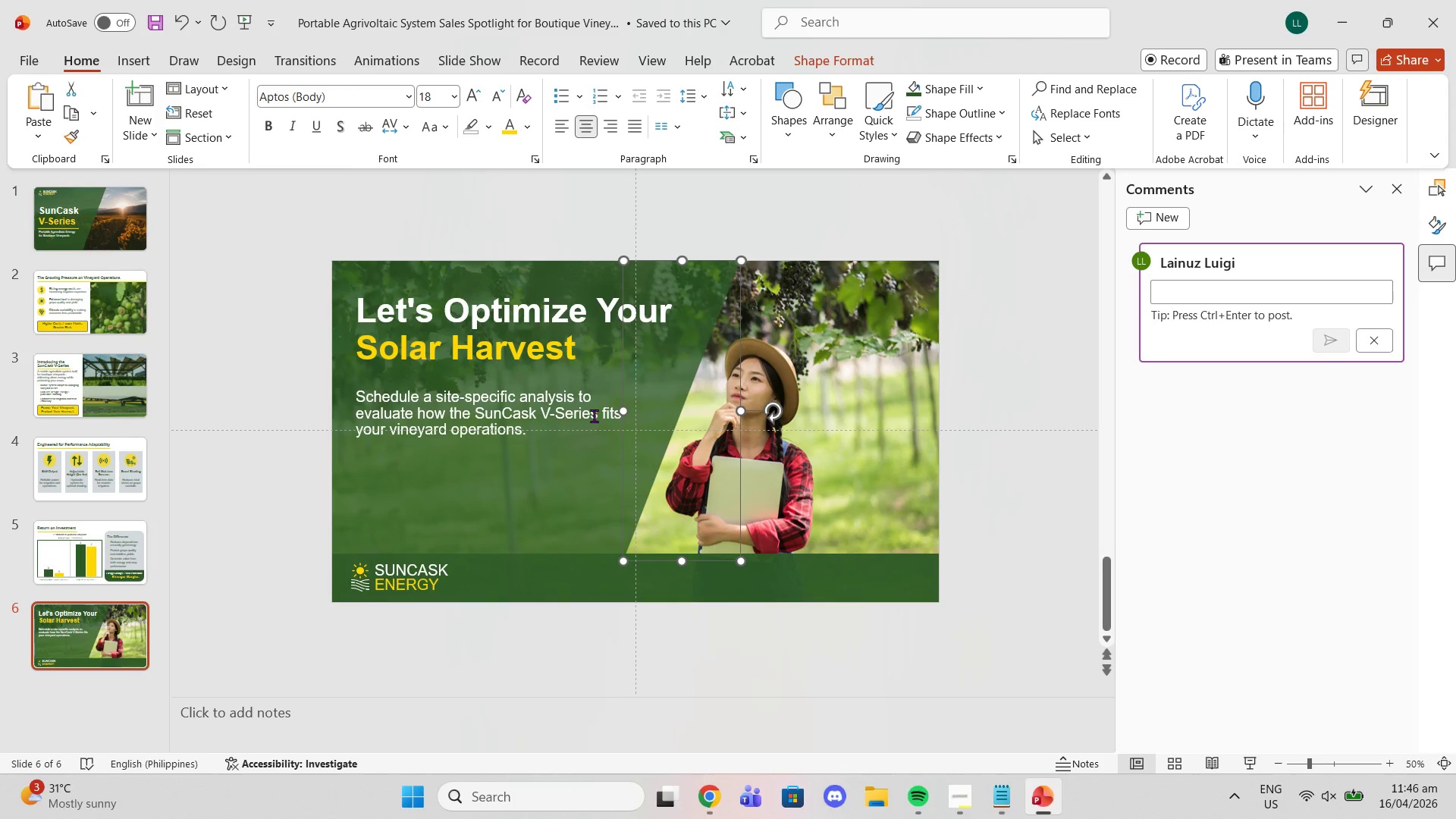 
triple_click([594, 416])
 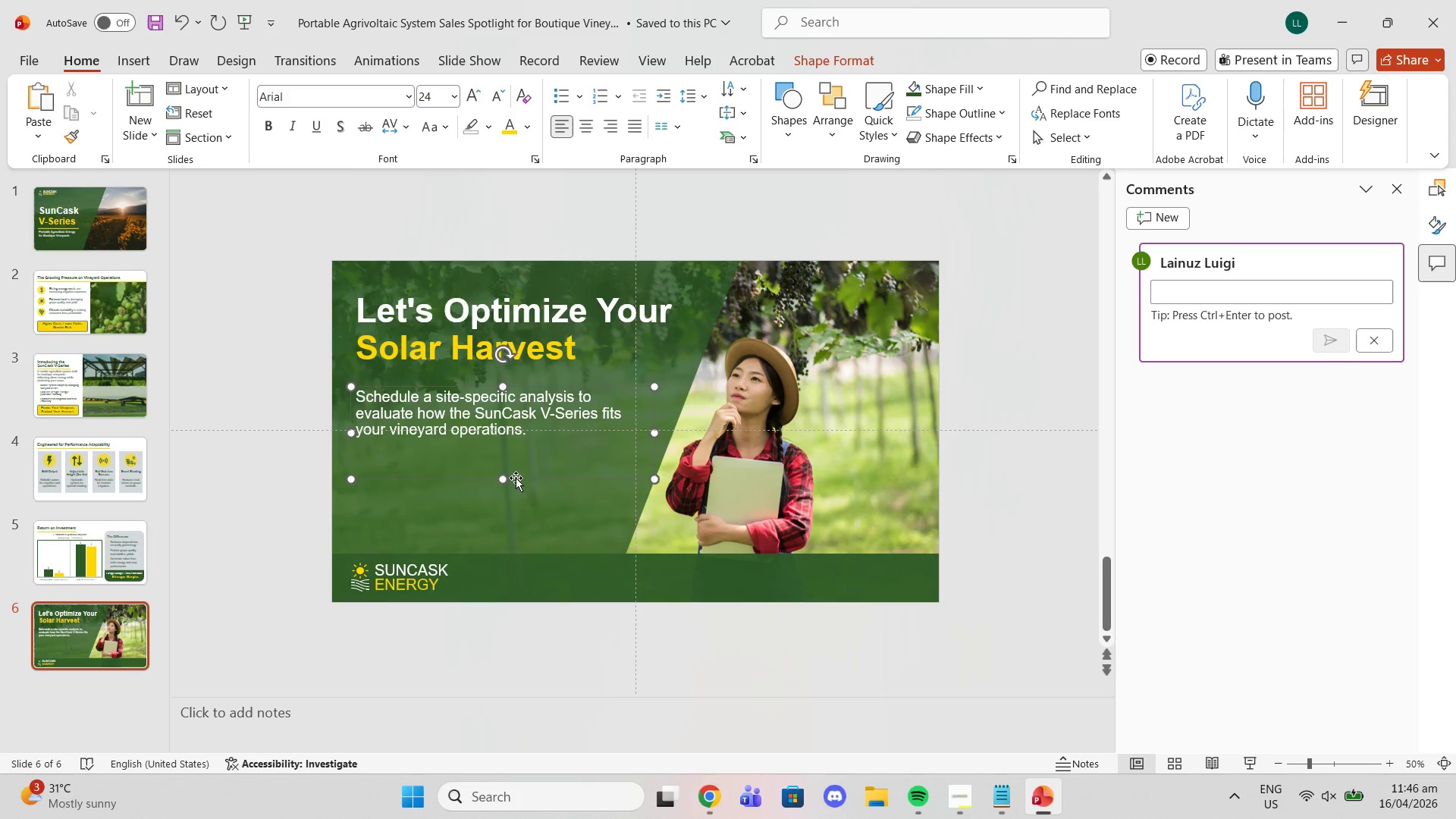 
left_click_drag(start_coordinate=[501, 478], to_coordinate=[504, 449])
 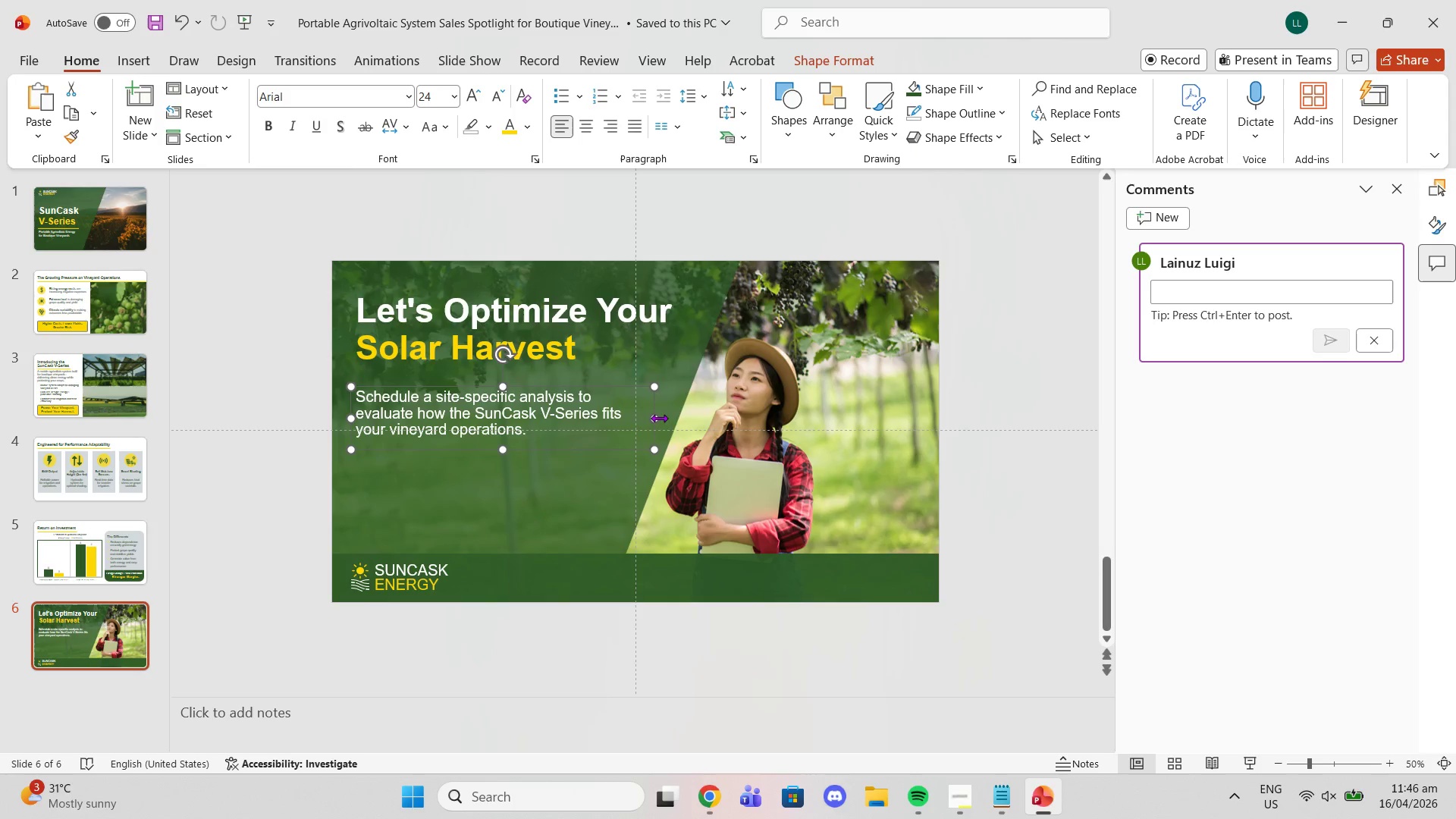 
left_click_drag(start_coordinate=[659, 418], to_coordinate=[657, 414])
 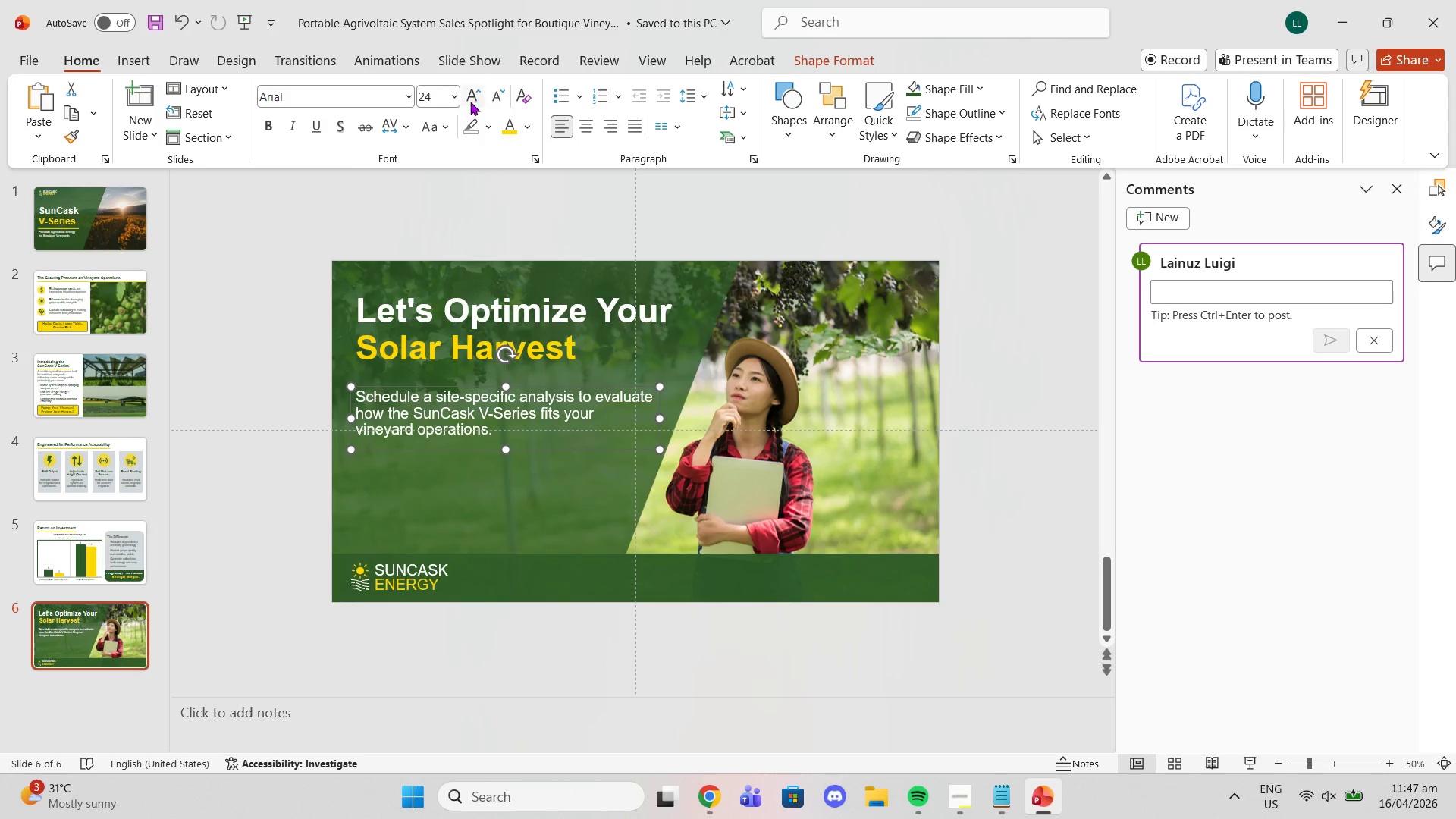 
left_click([472, 99])
 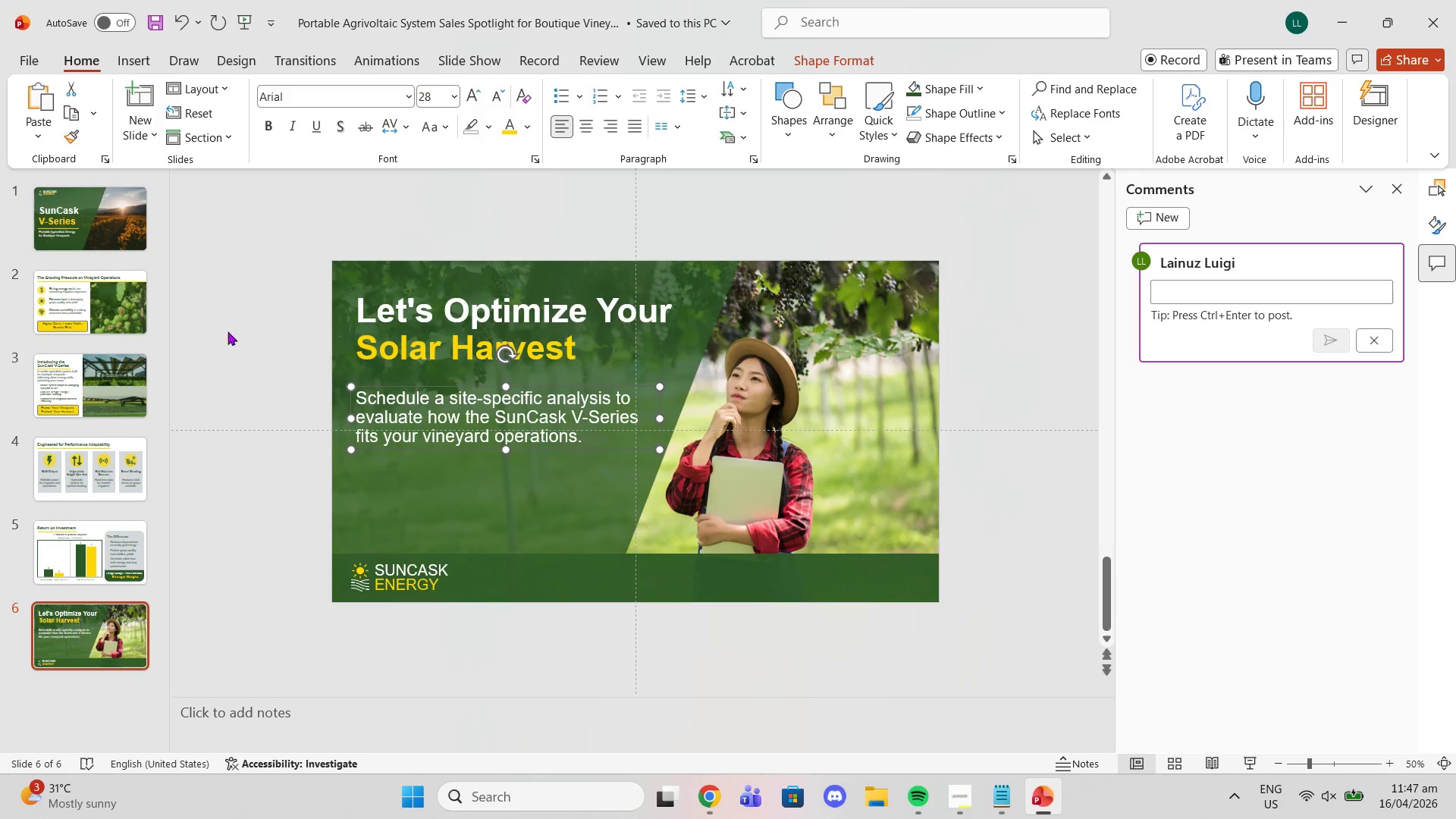 
left_click([228, 332])
 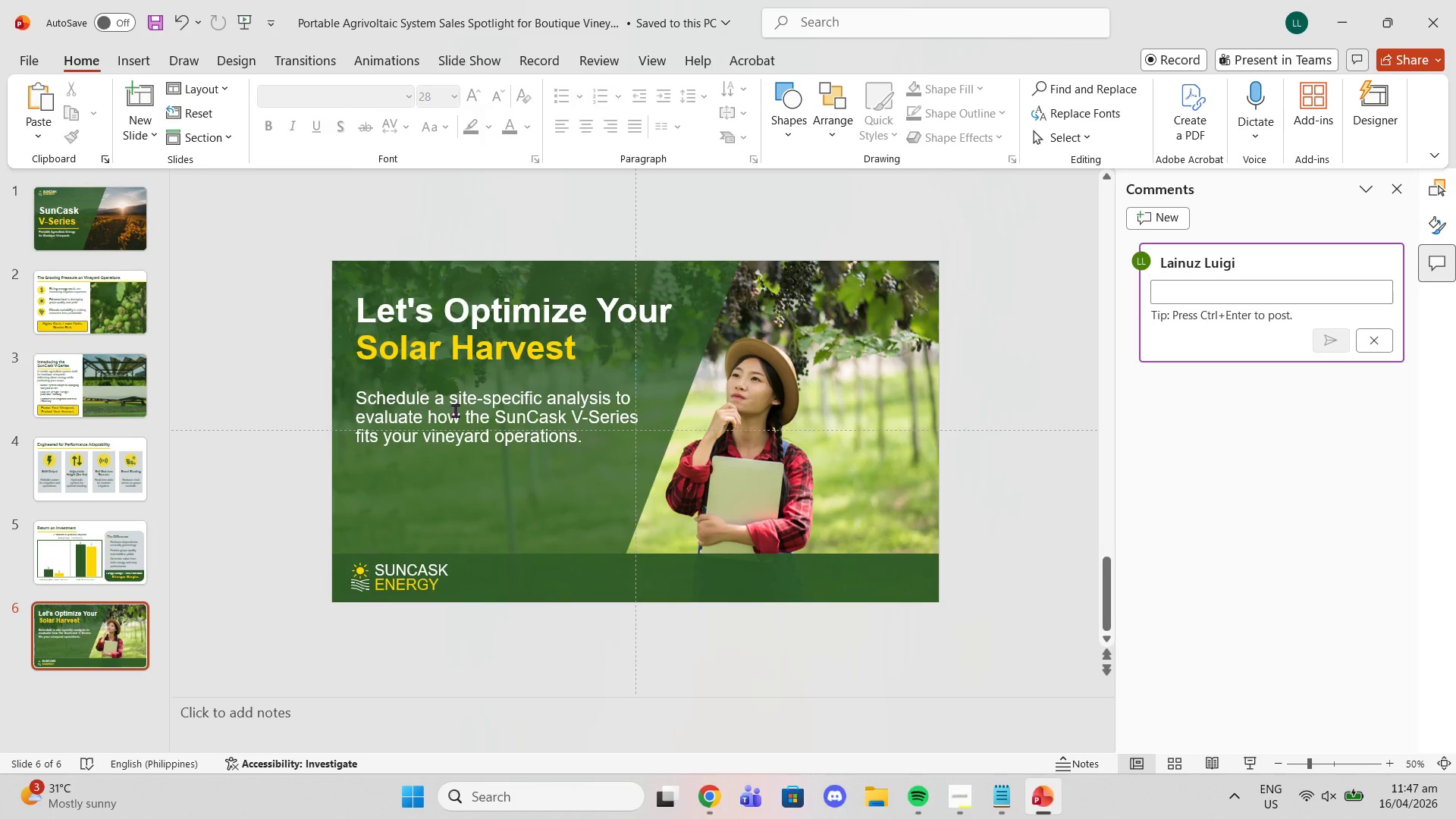 
left_click([494, 406])
 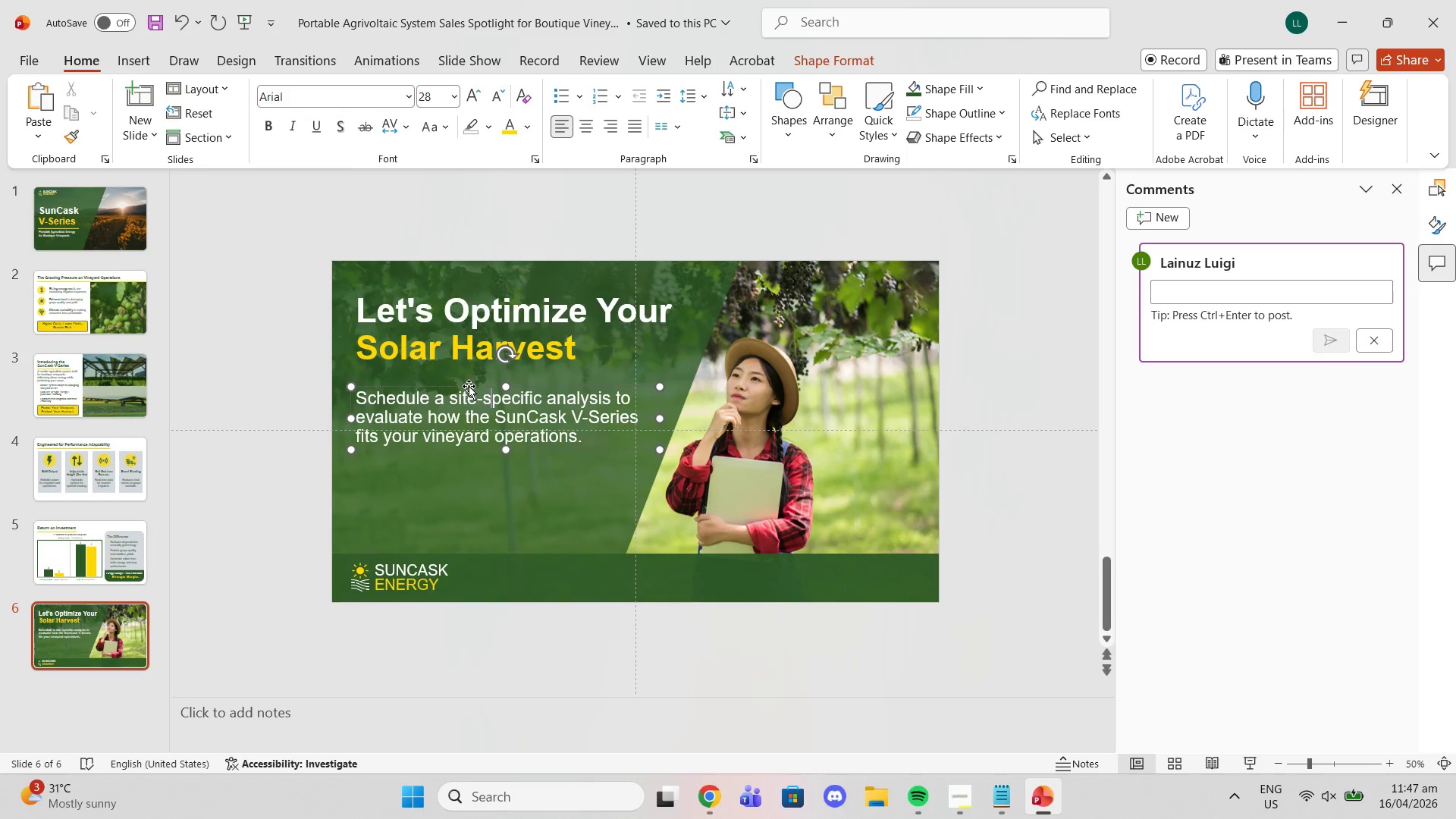 
left_click_drag(start_coordinate=[469, 386], to_coordinate=[469, 403])
 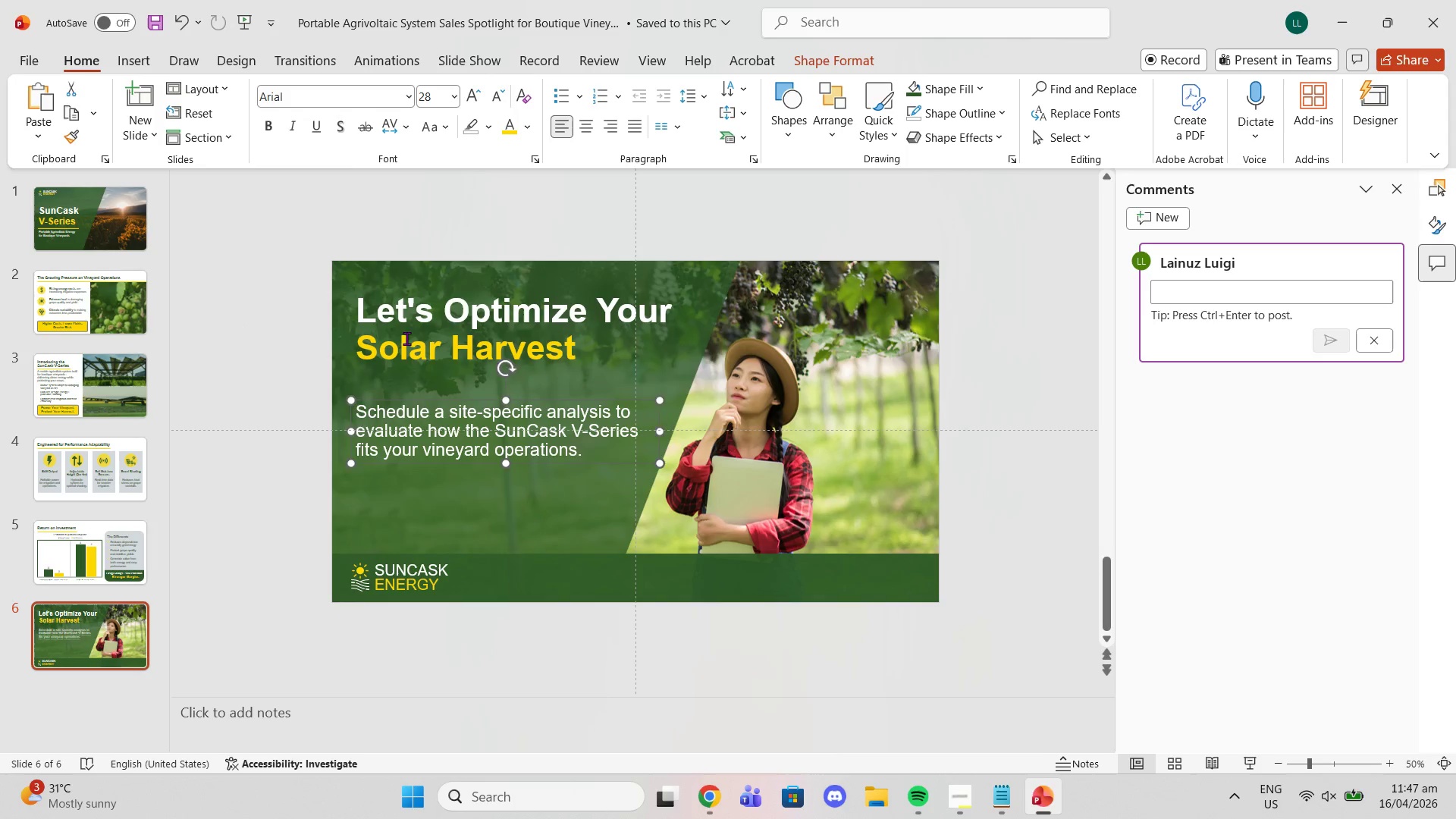 
left_click([406, 338])
 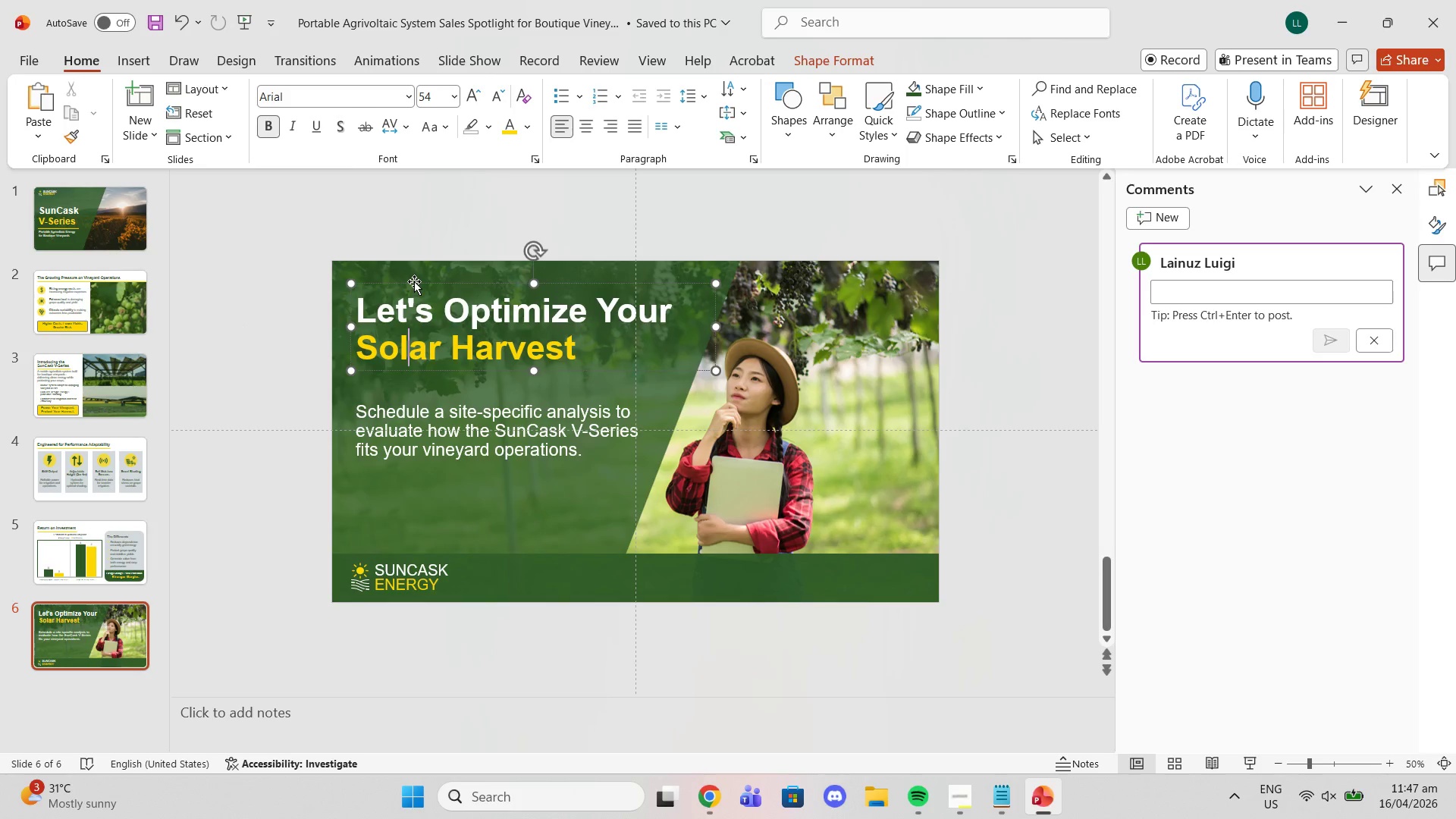 
left_click_drag(start_coordinate=[414, 281], to_coordinate=[413, 290])
 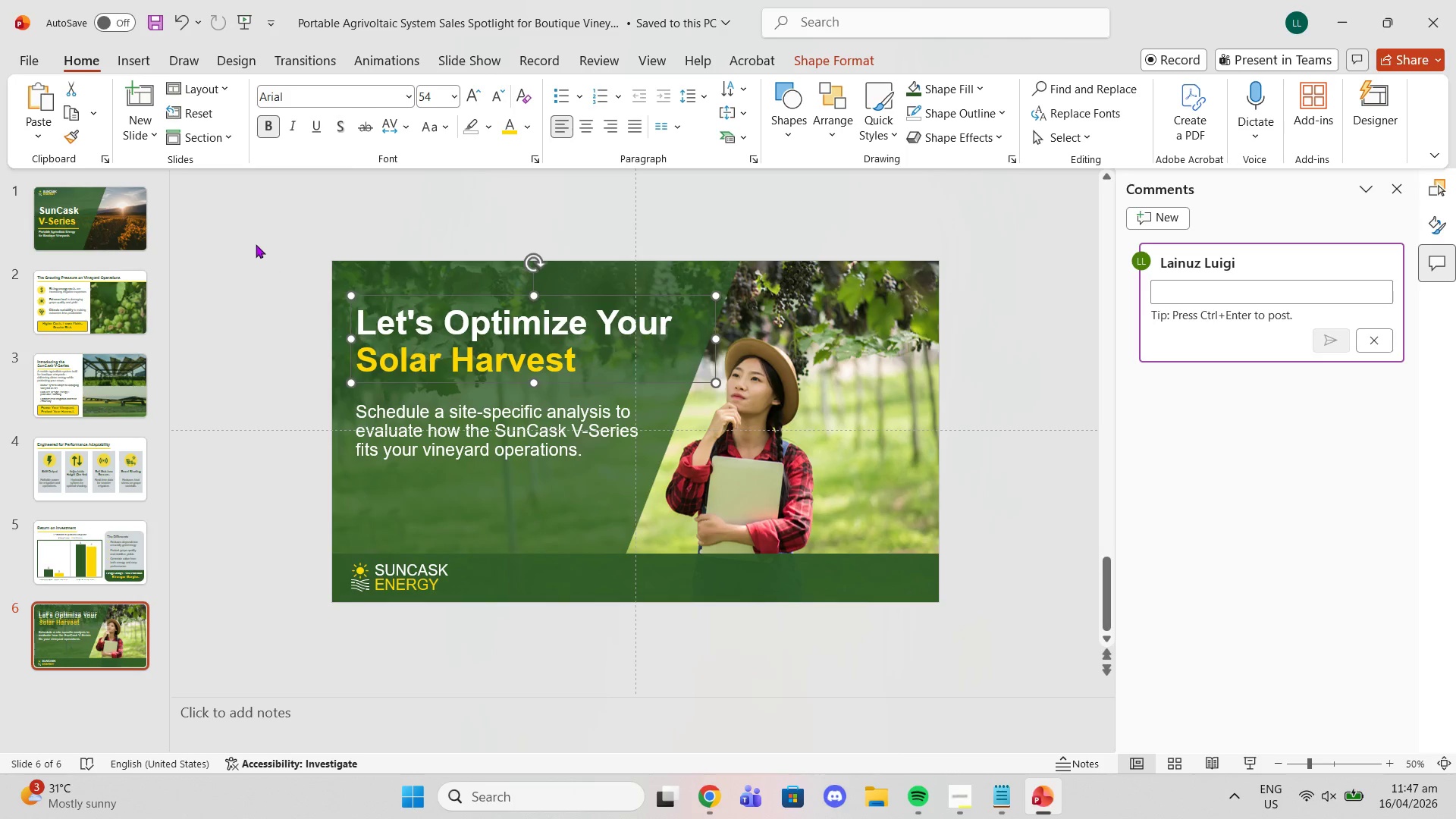 
left_click([256, 244])
 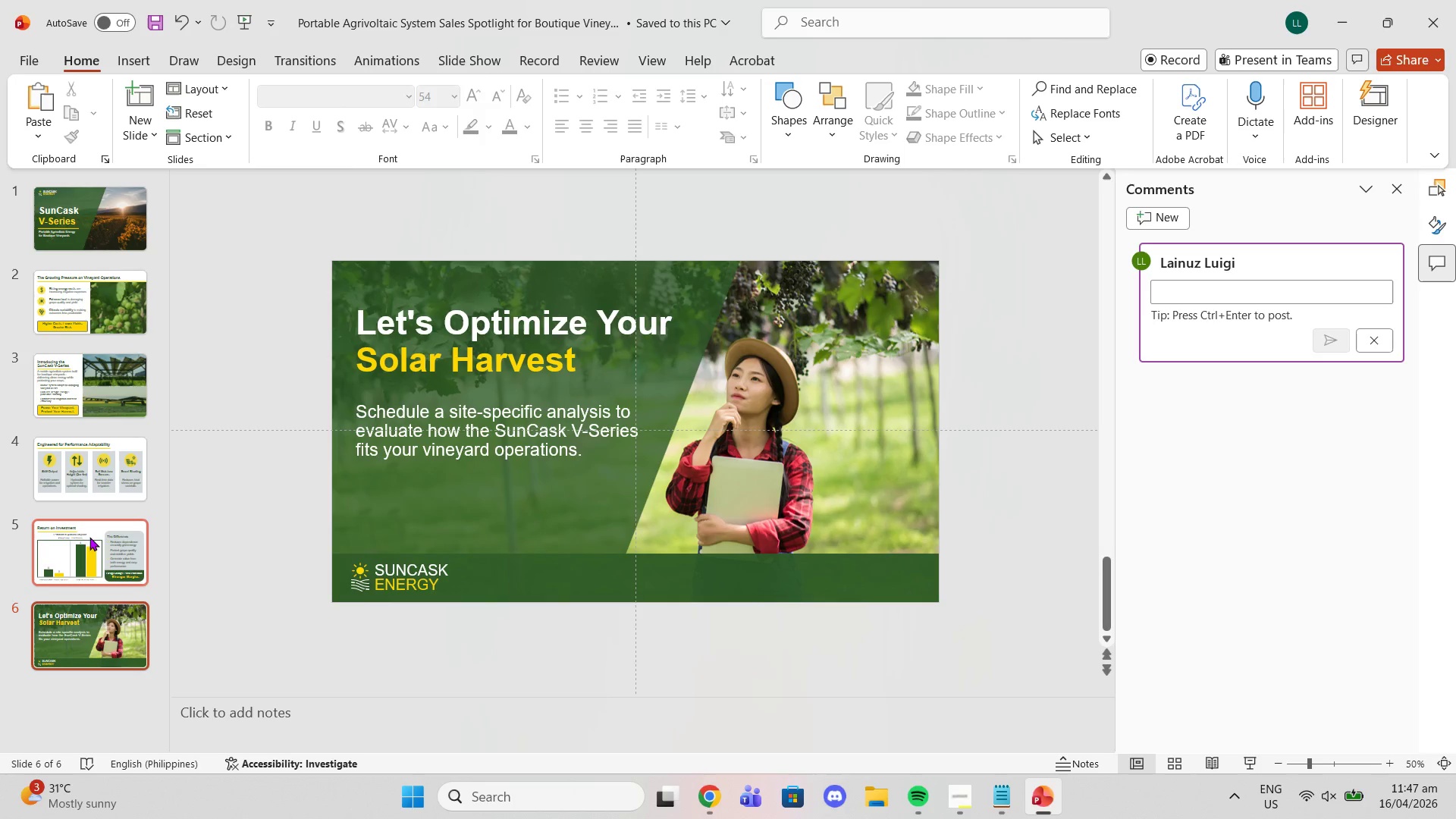 
left_click([60, 359])
 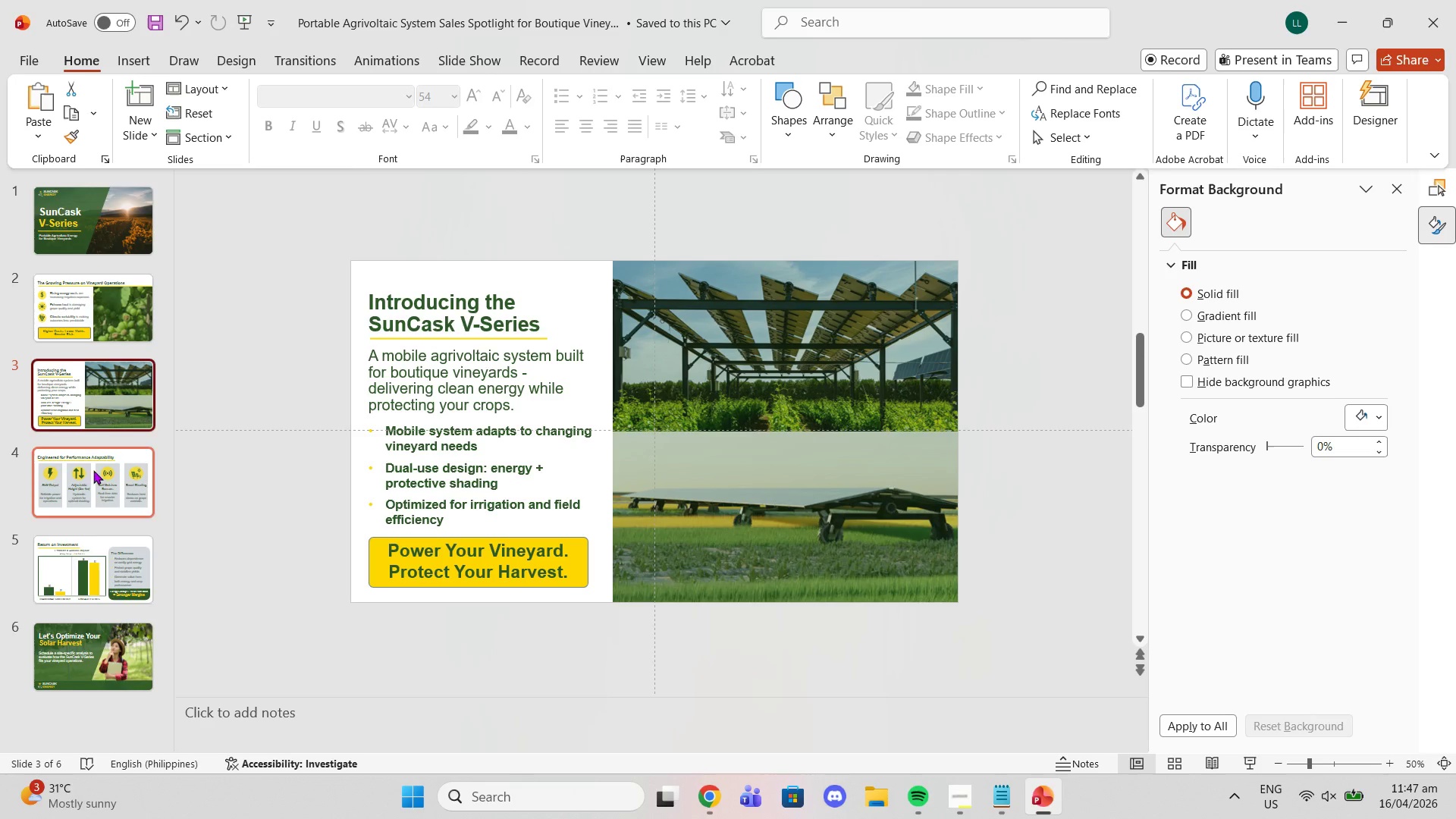 
left_click([65, 227])
 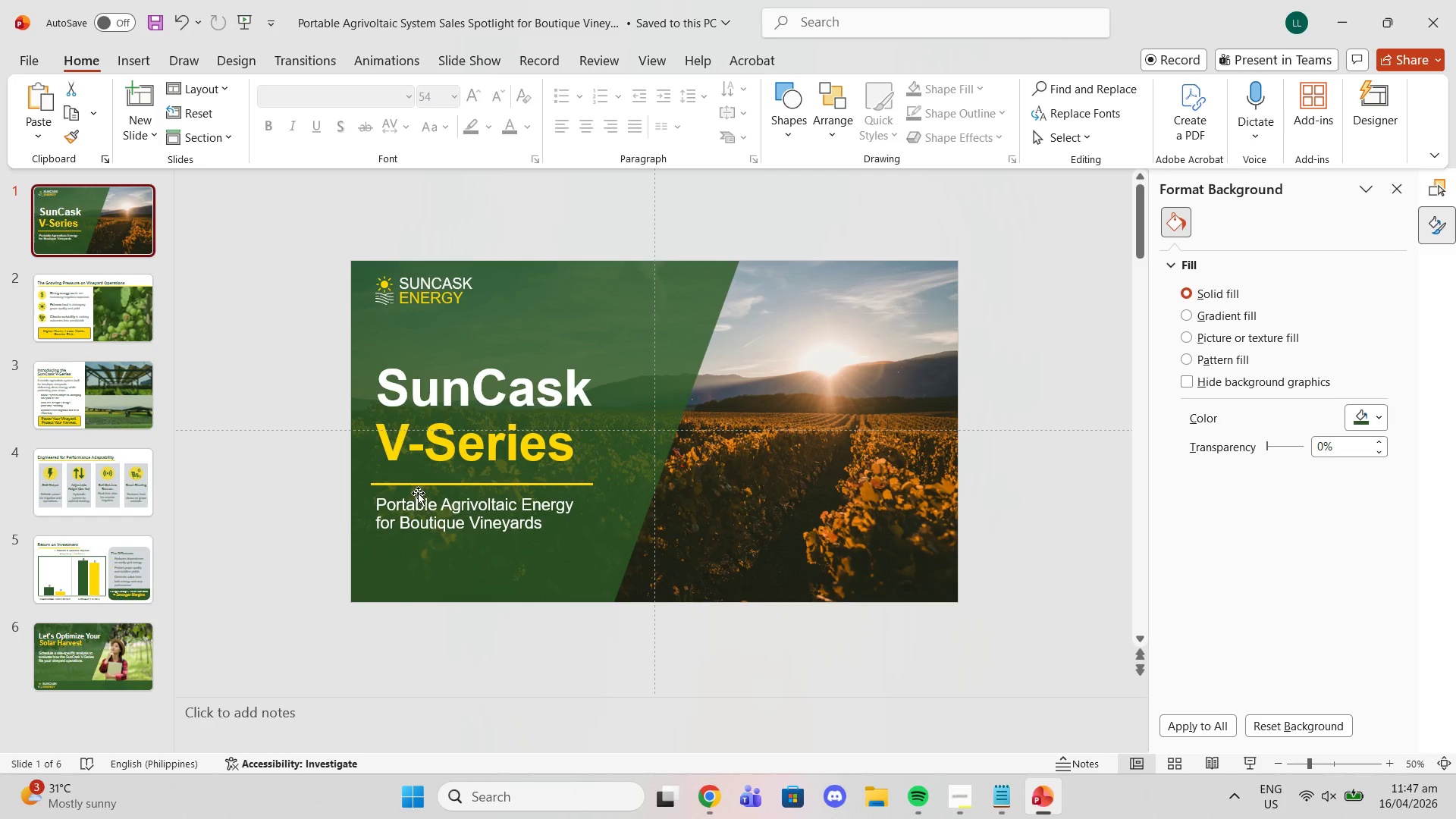 
left_click([407, 479])
 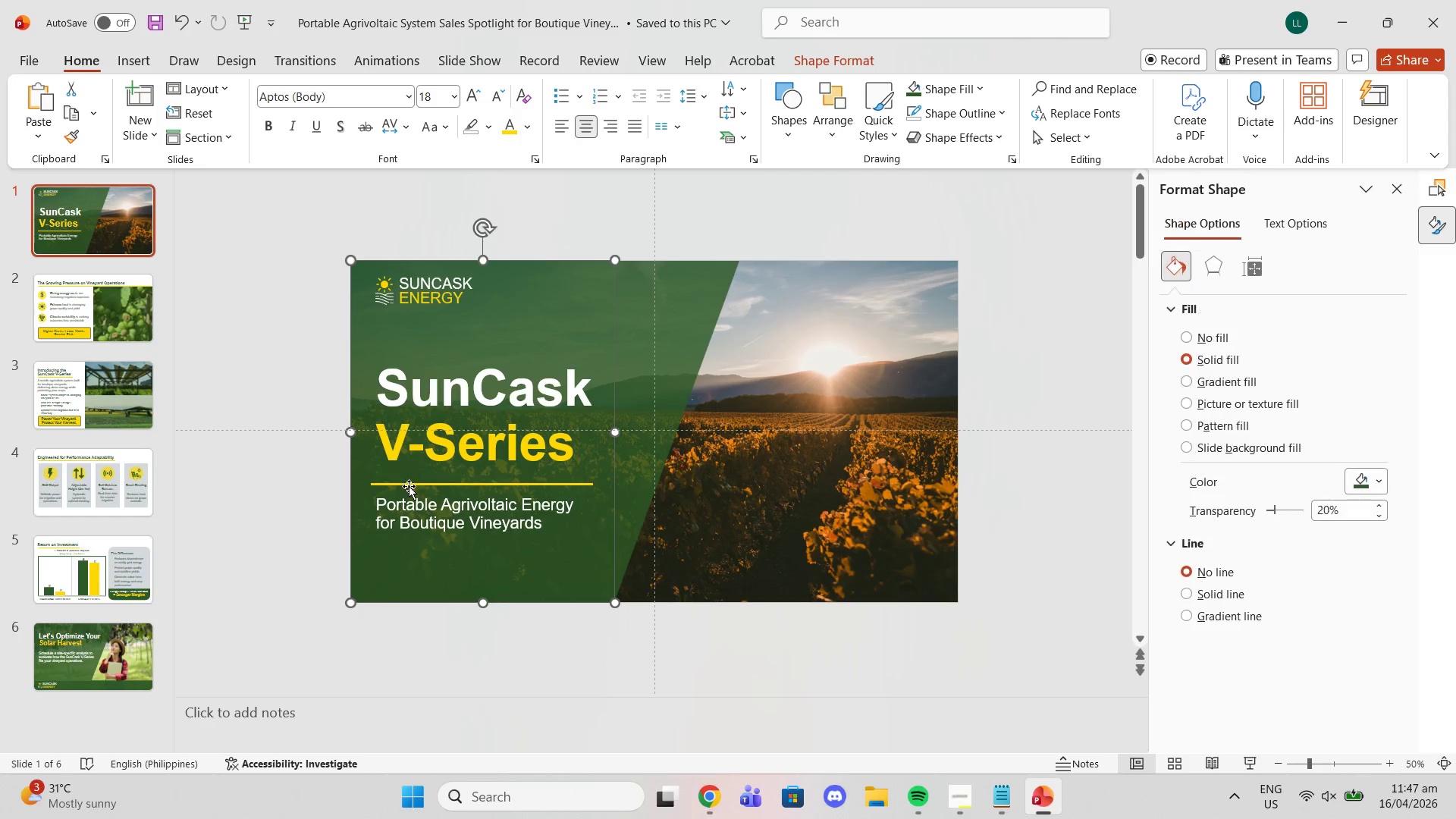 
left_click([409, 486])
 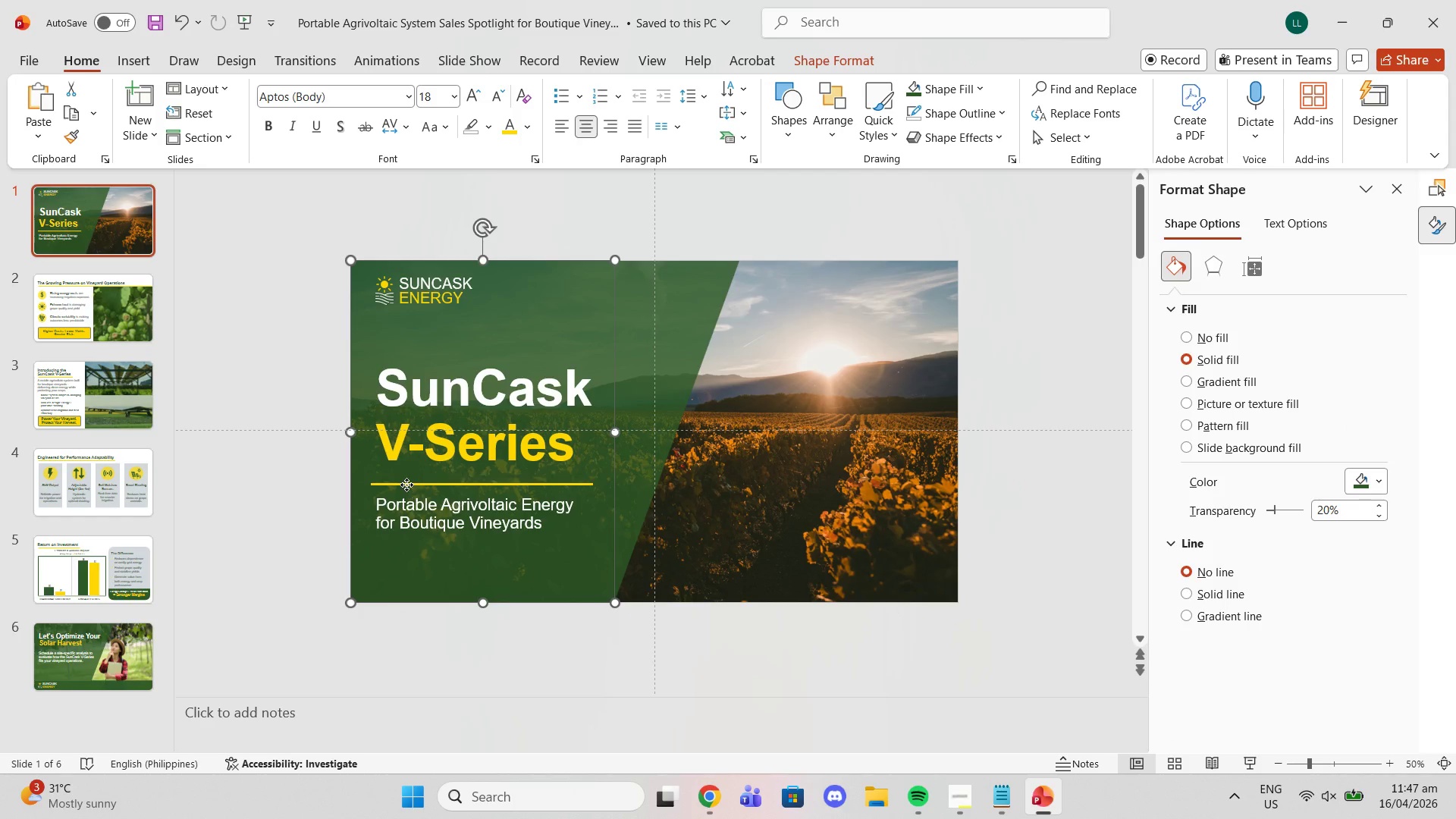 
left_click([406, 485])
 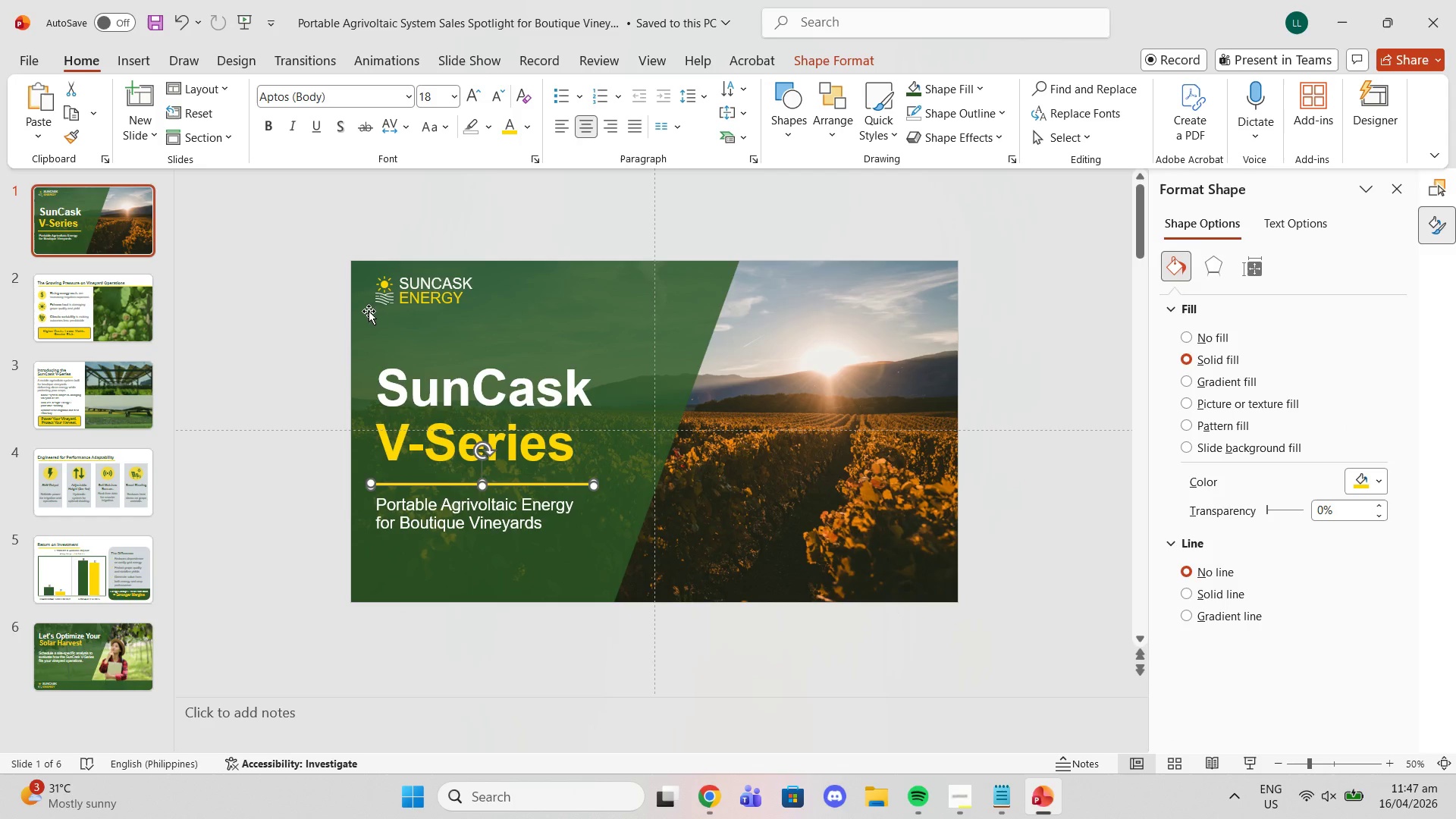 
key(Control+C)
 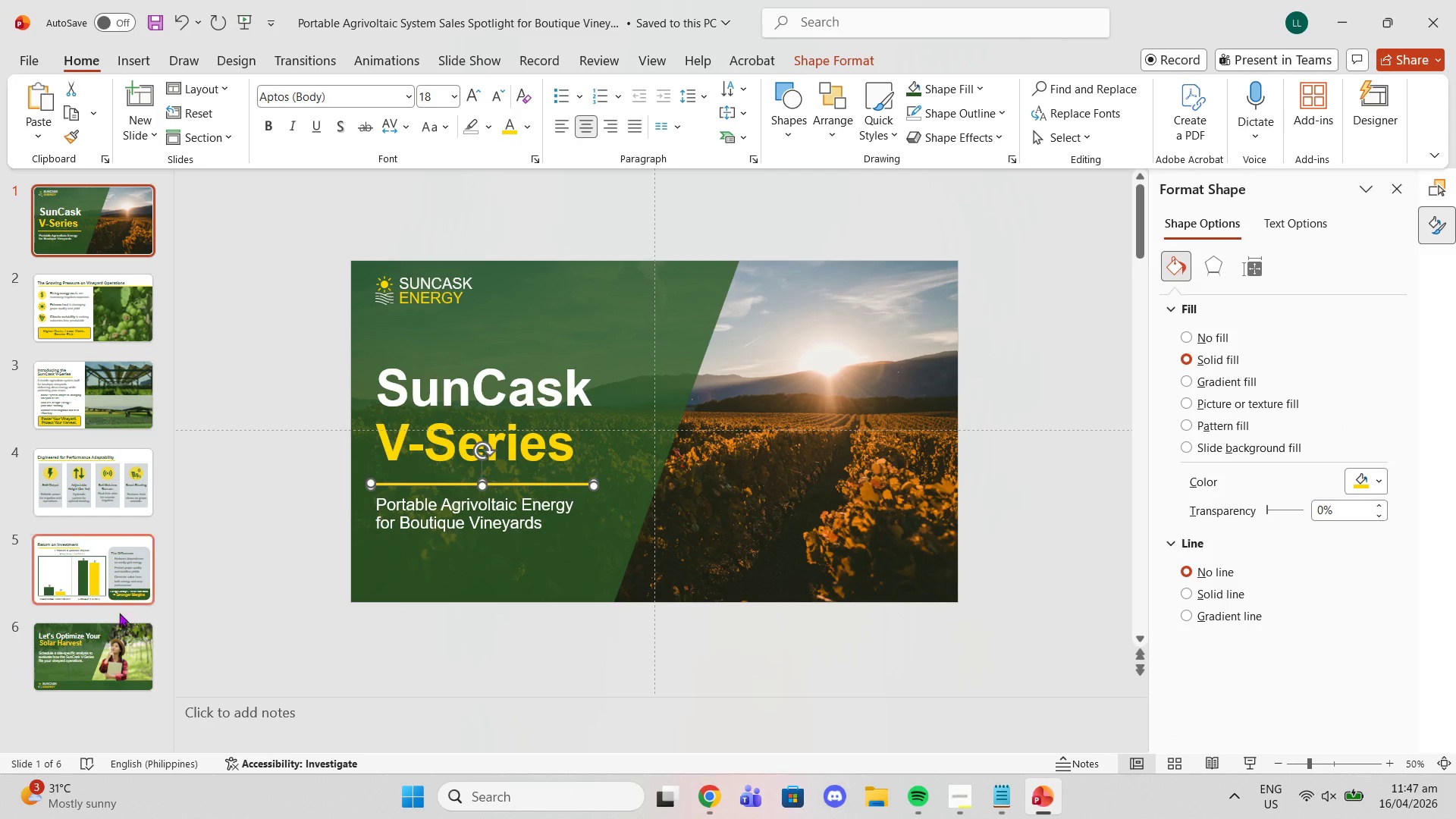 
left_click([95, 642])
 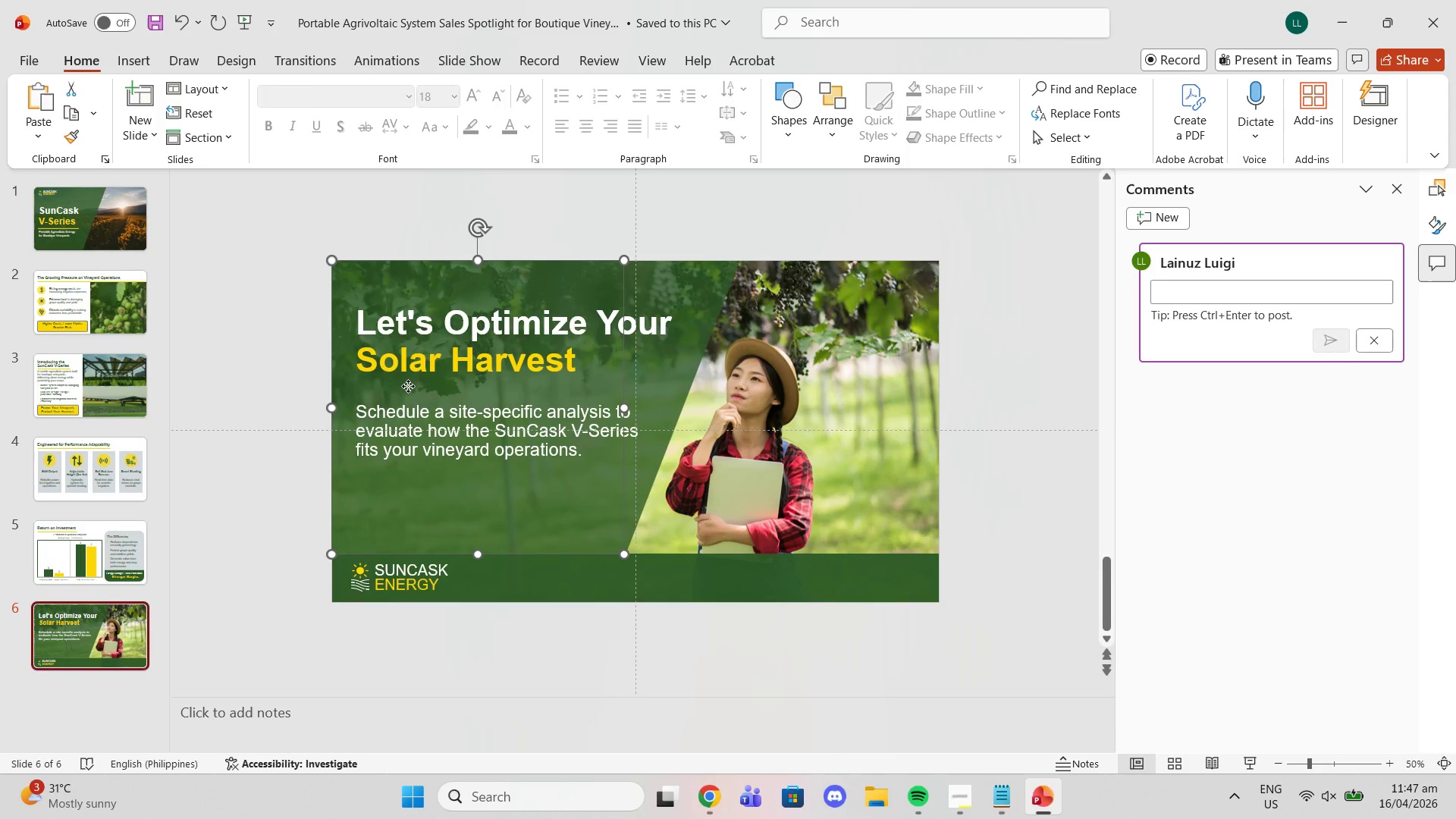 
key(Control+V)
 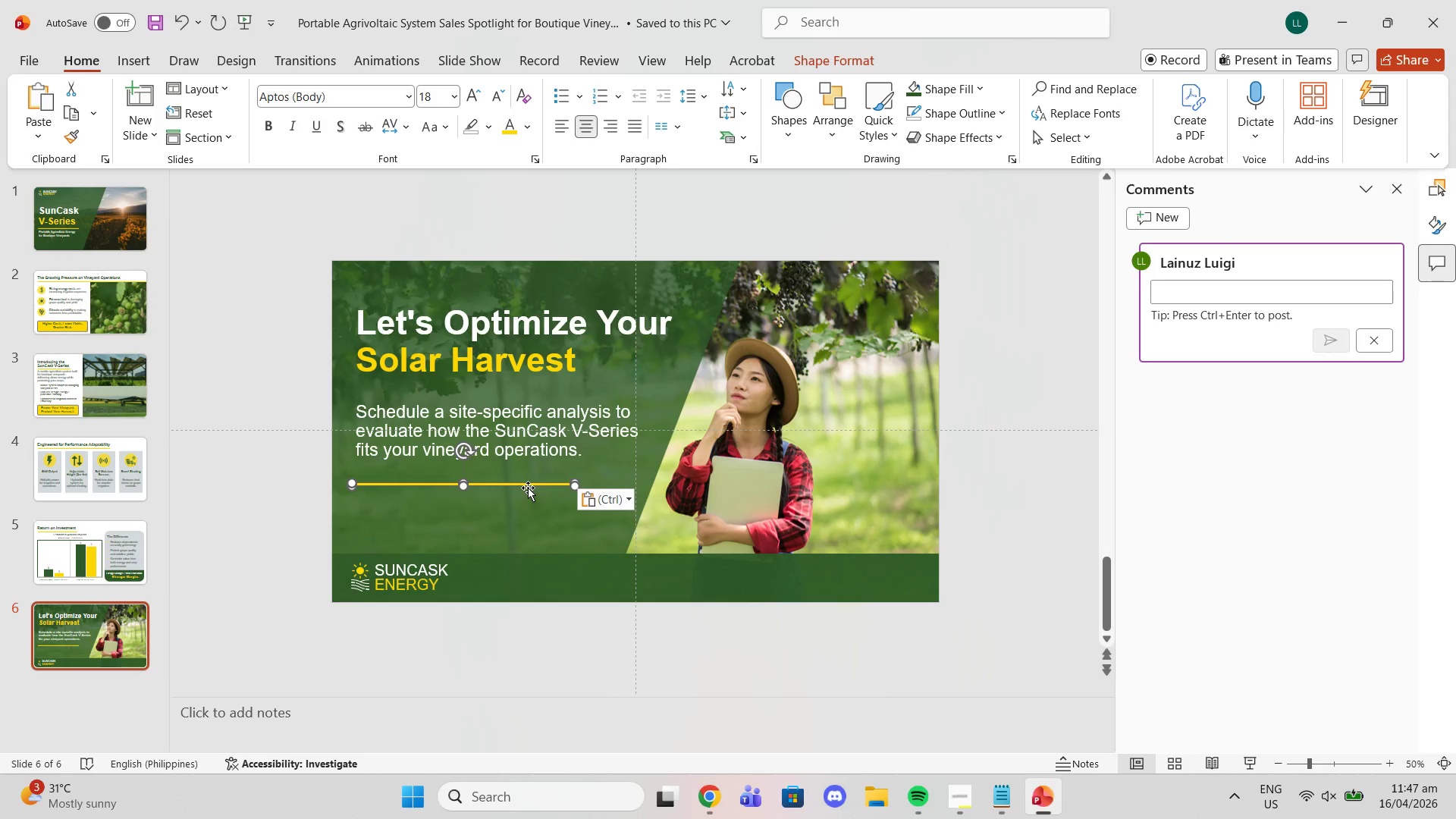 
left_click_drag(start_coordinate=[523, 482], to_coordinate=[526, 387])
 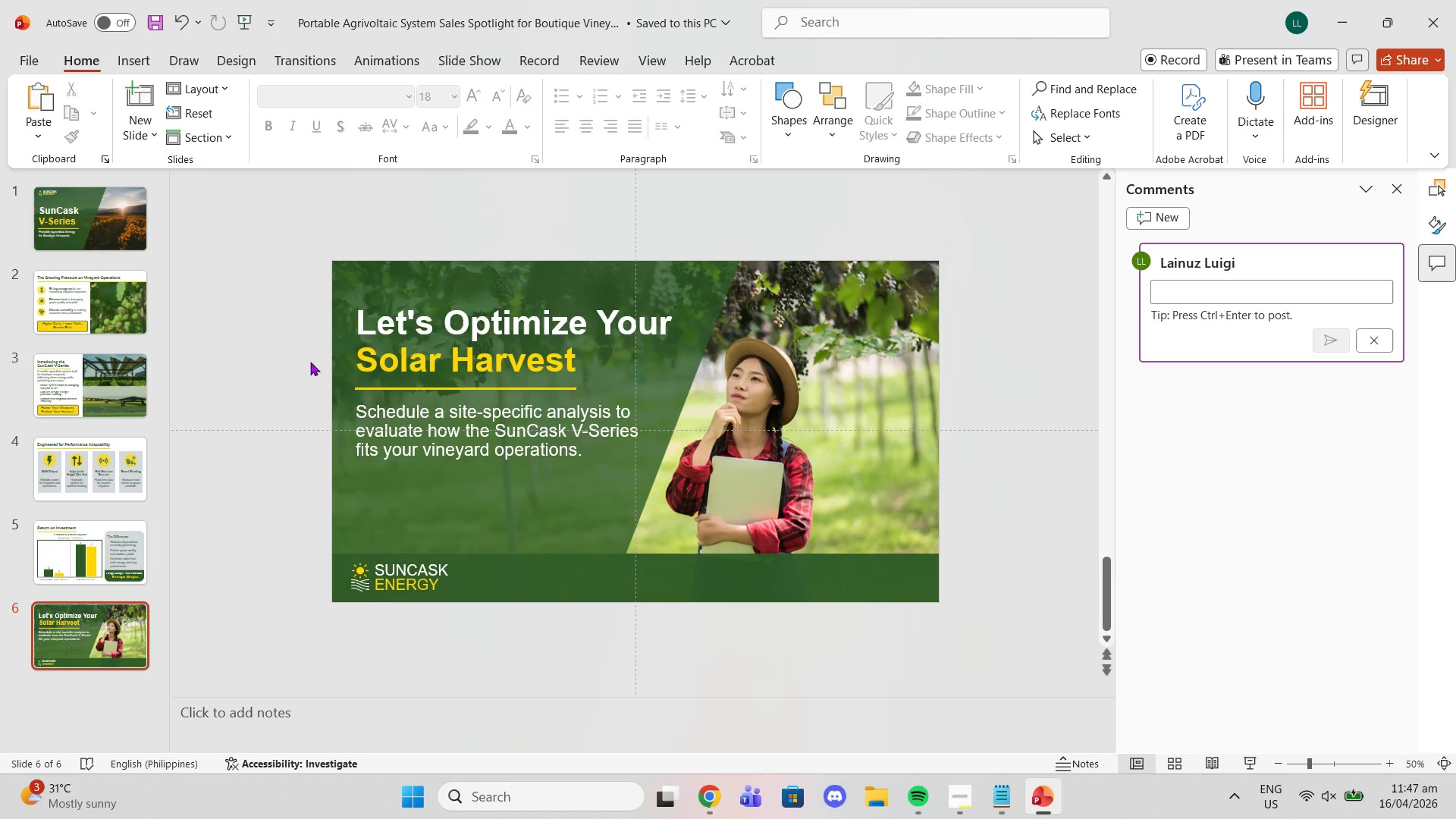 
wait(6.86)
 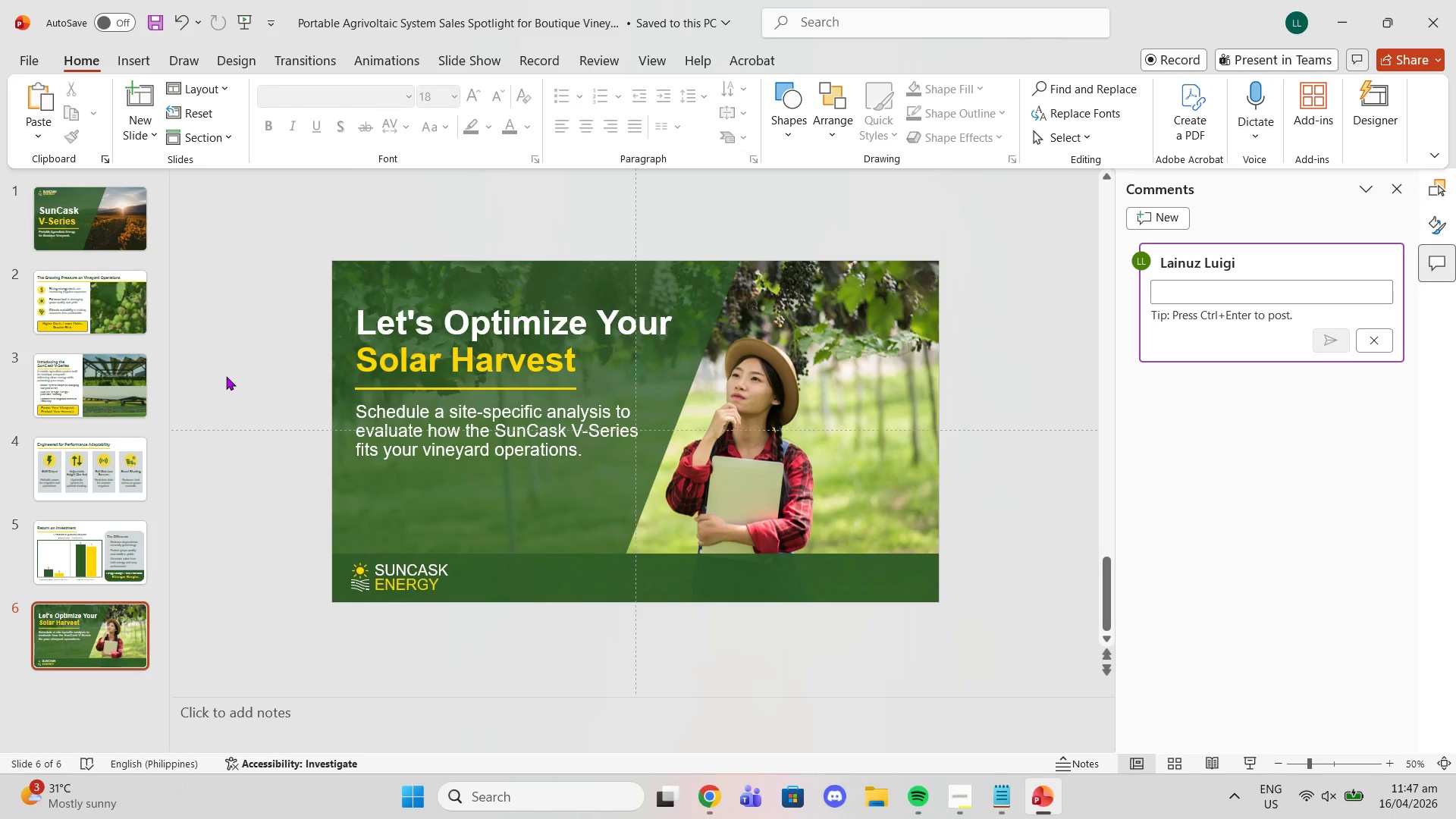 
left_click([147, 61])
 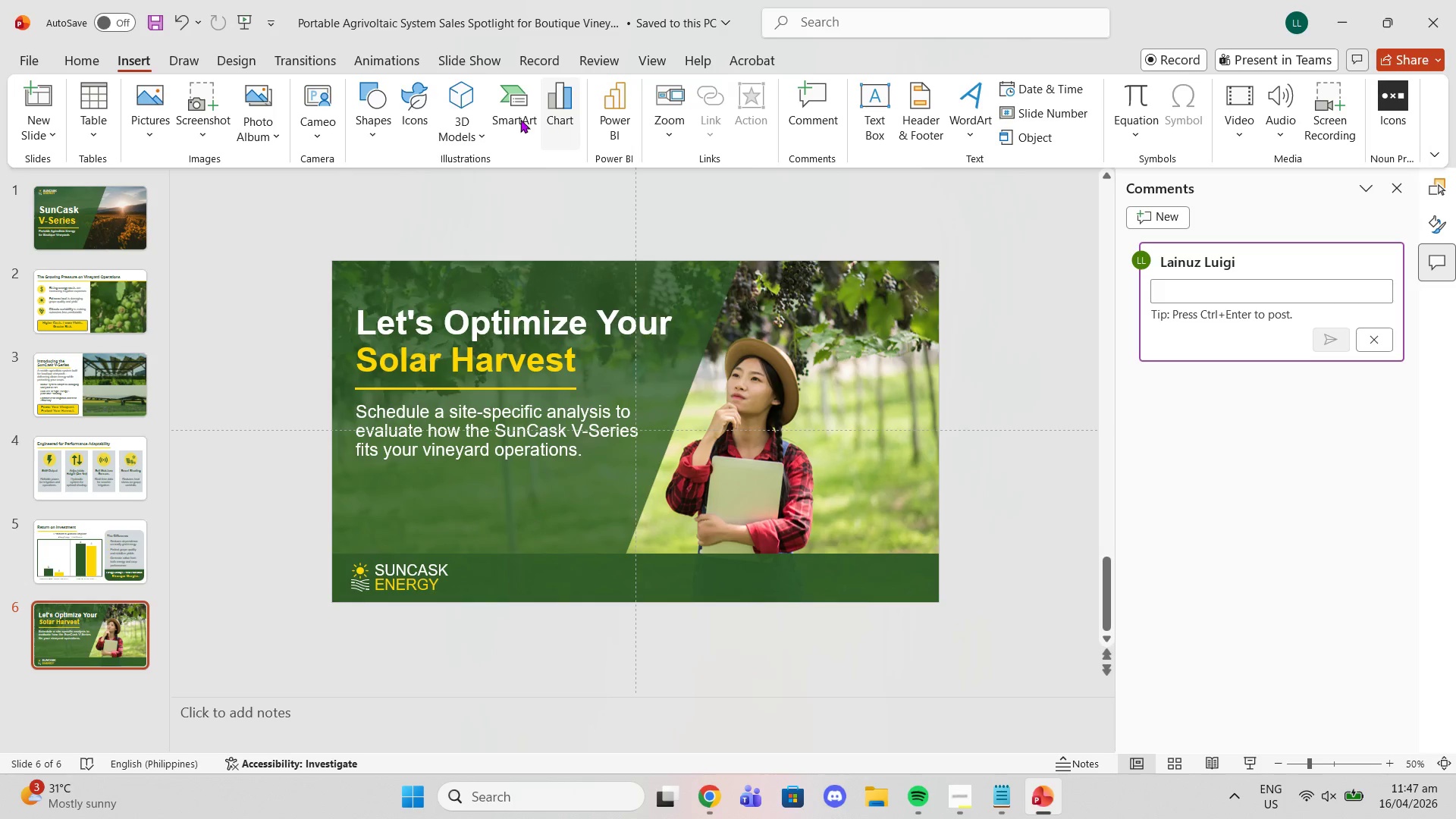 
left_click([363, 131])
 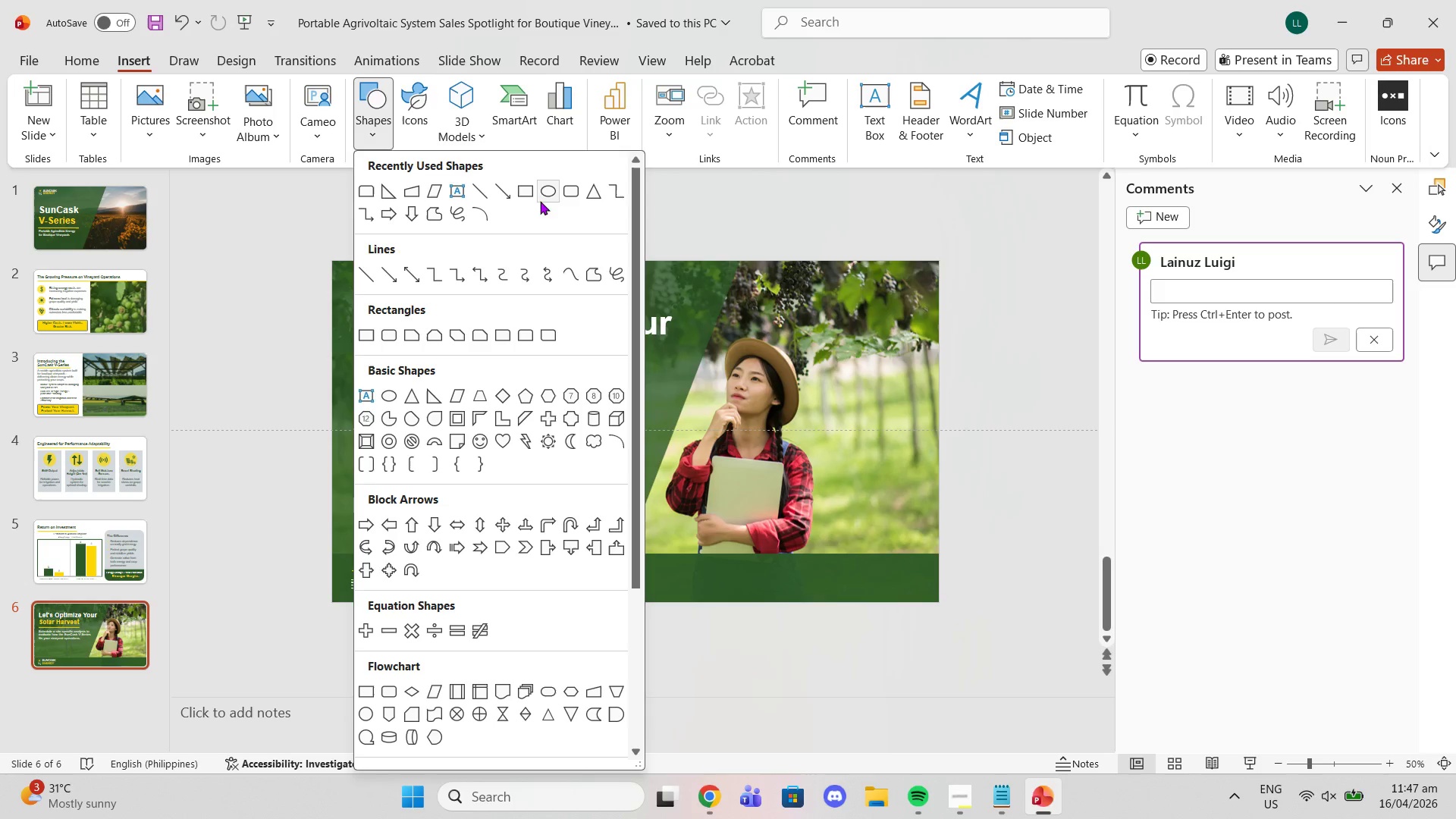 
left_click([573, 192])
 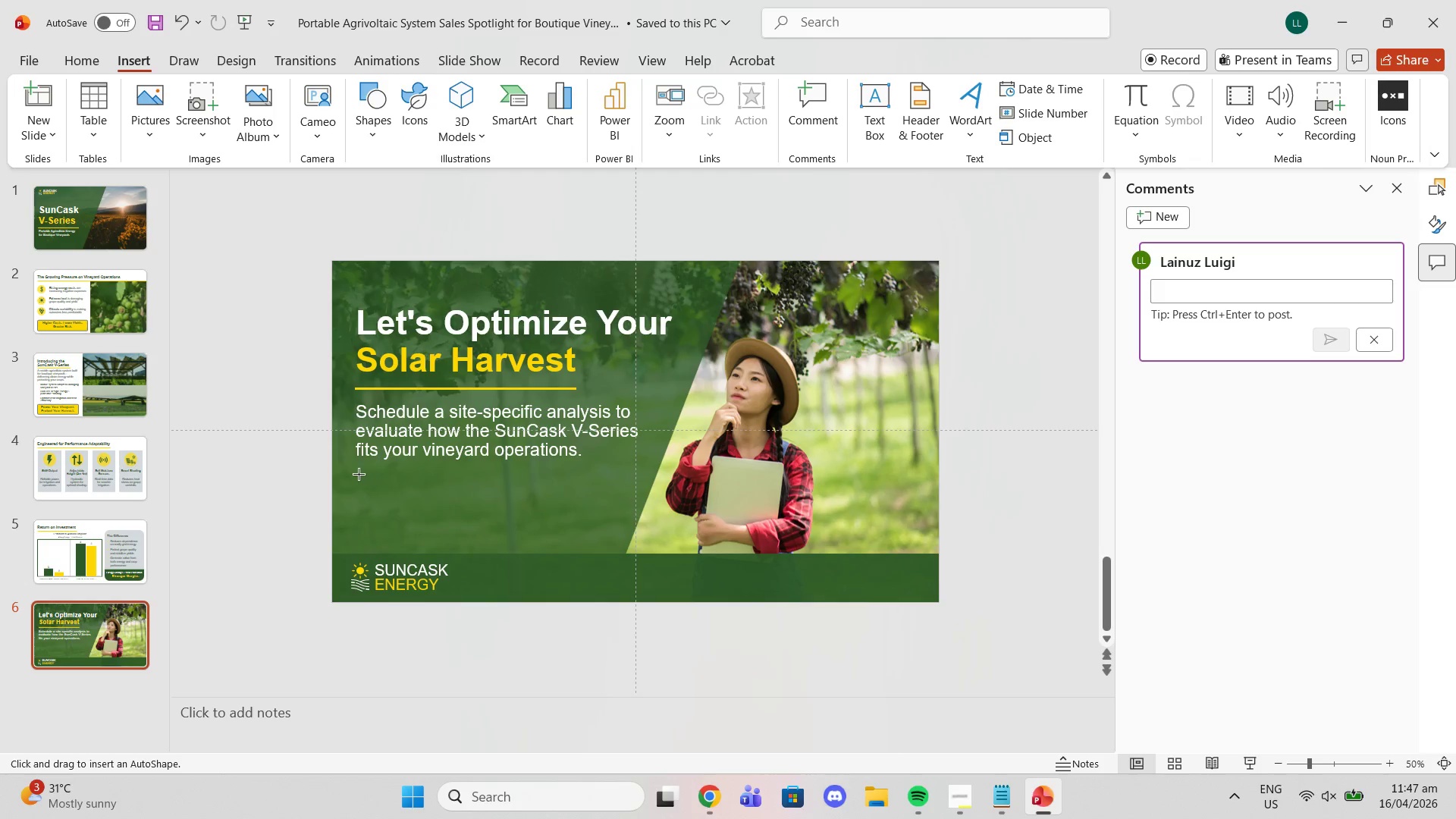 
left_click_drag(start_coordinate=[353, 476], to_coordinate=[627, 521])
 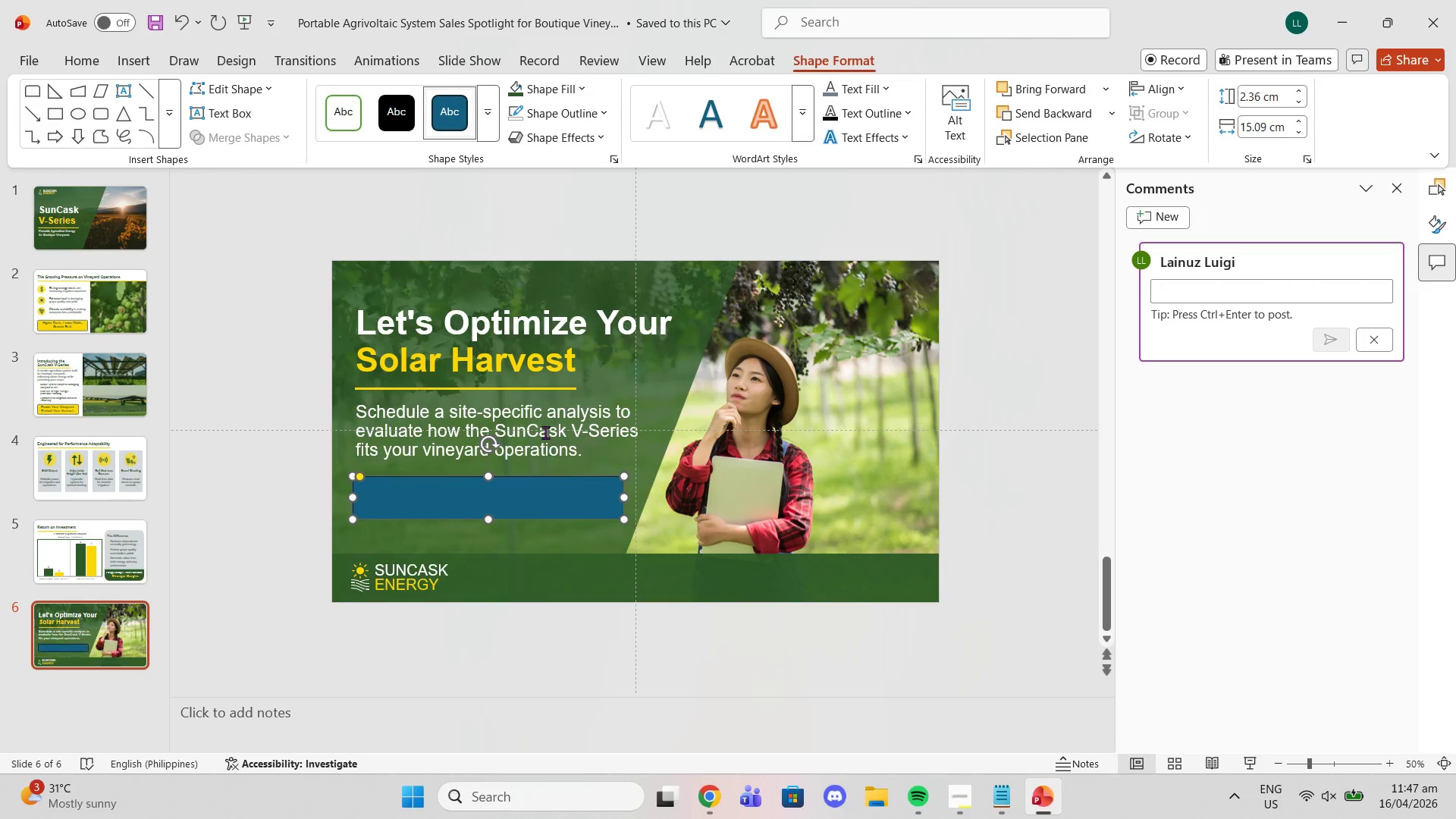 
left_click([544, 431])
 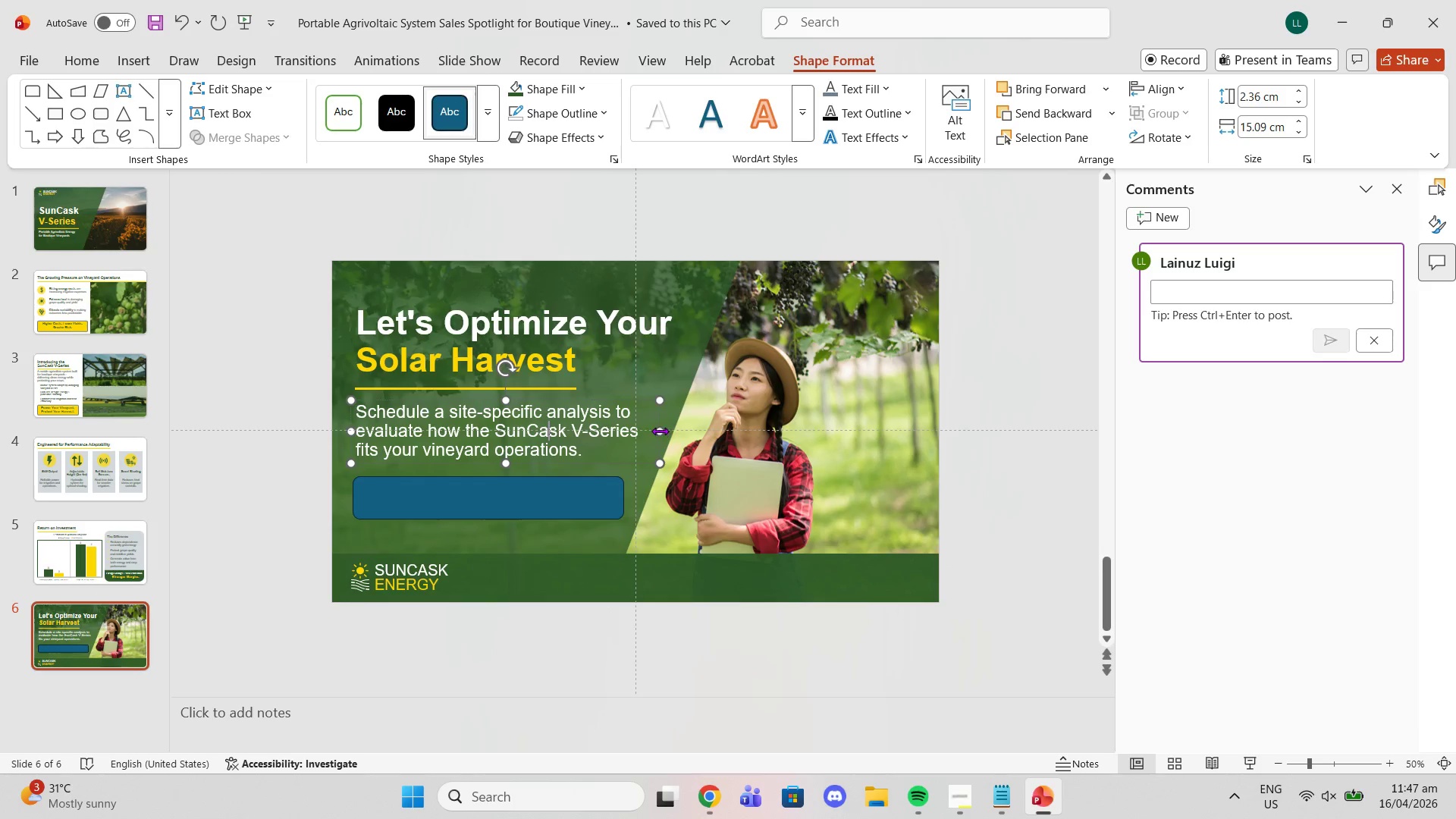 
left_click_drag(start_coordinate=[660, 431], to_coordinate=[645, 428])
 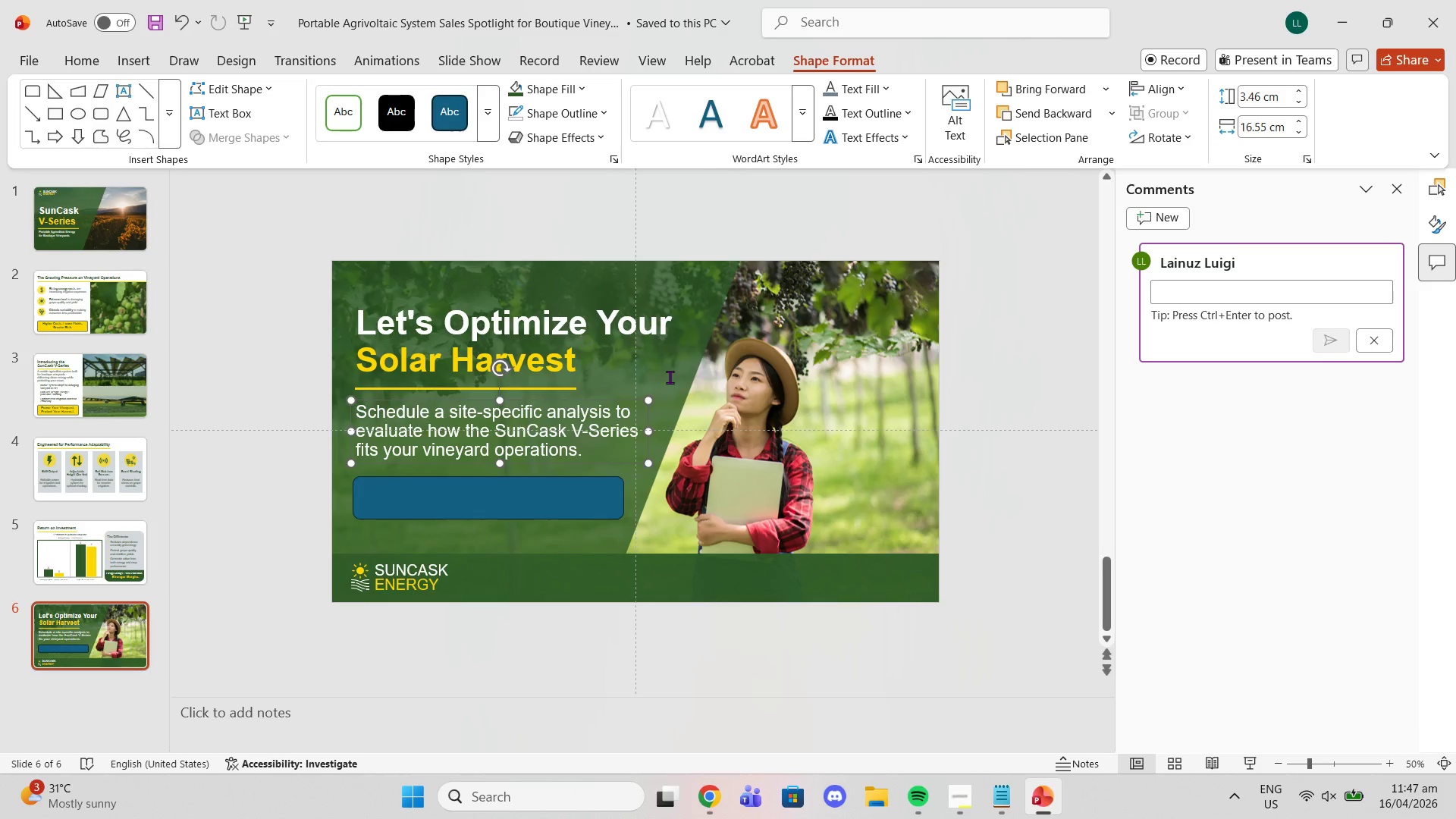 
left_click([670, 377])
 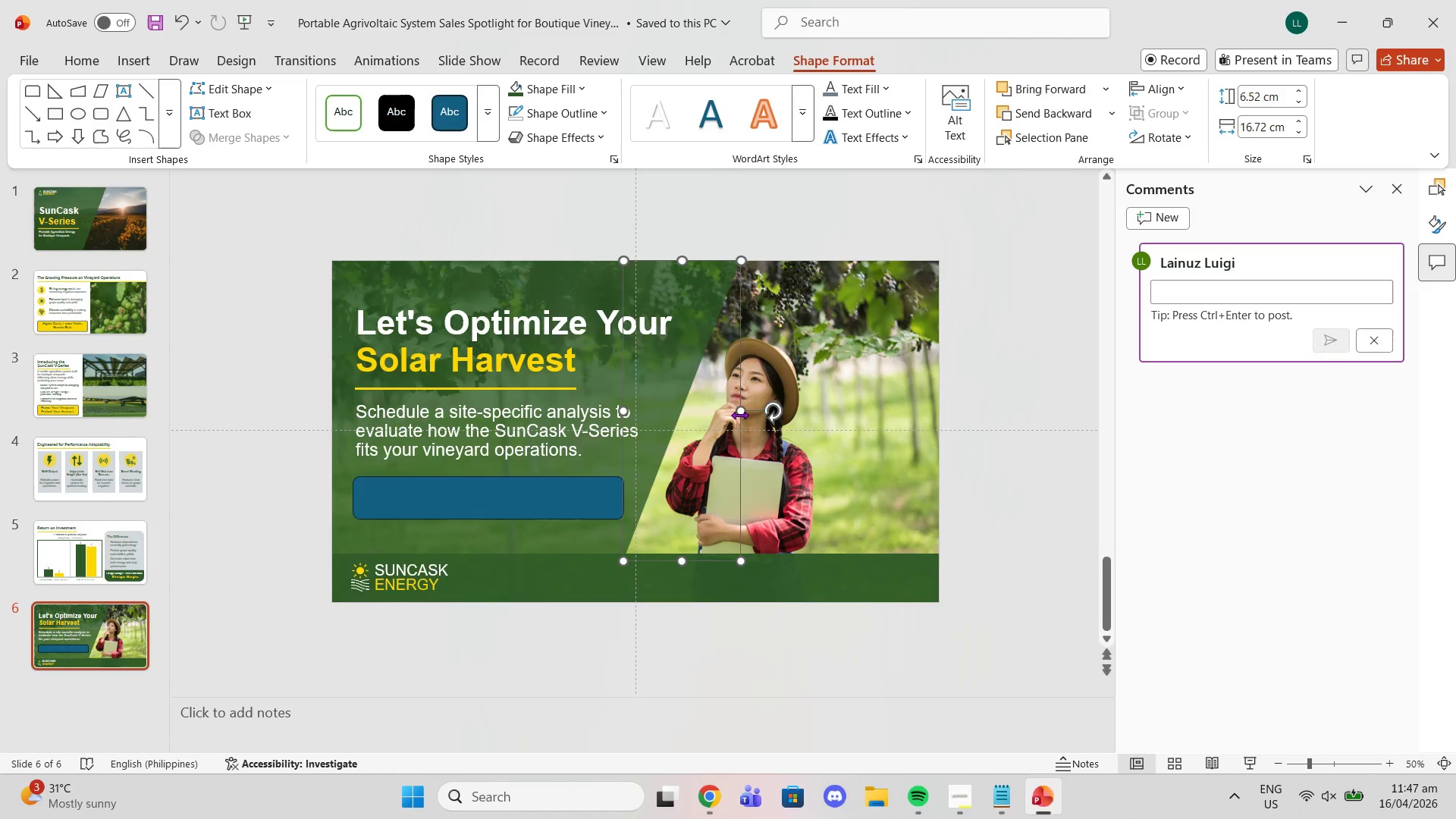 
left_click_drag(start_coordinate=[739, 410], to_coordinate=[717, 399])
 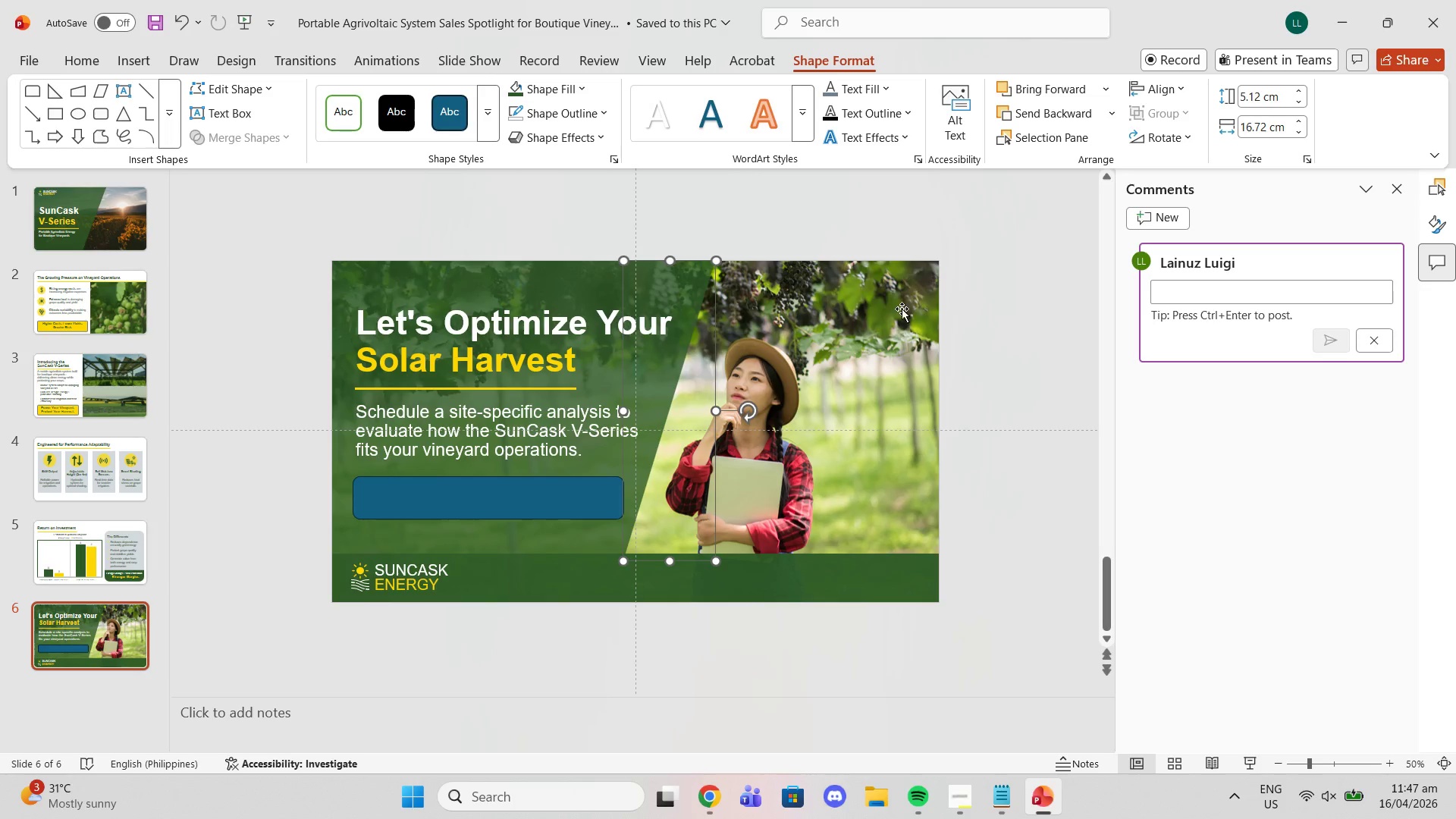 
left_click([933, 263])
 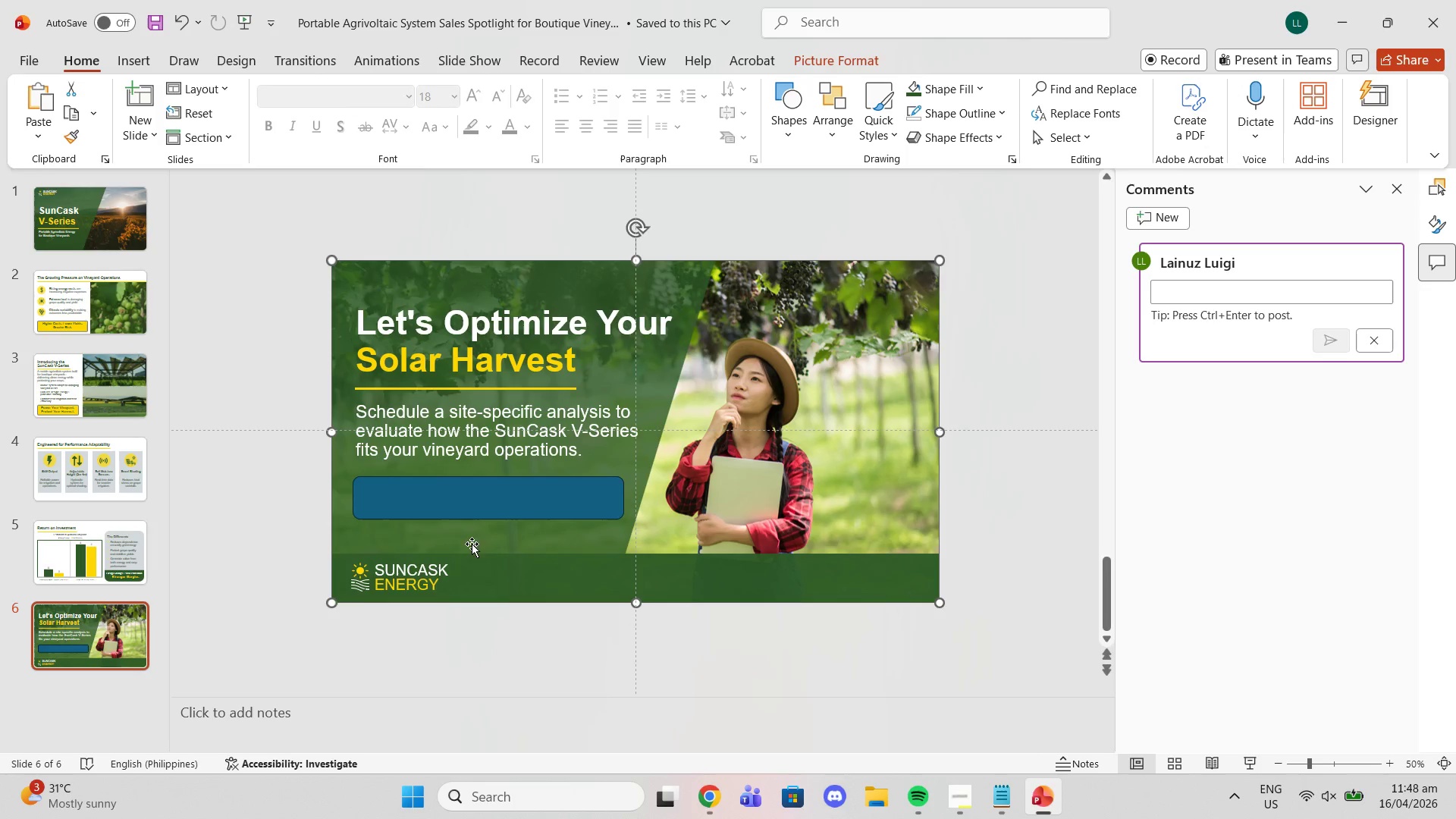 
left_click([457, 498])
 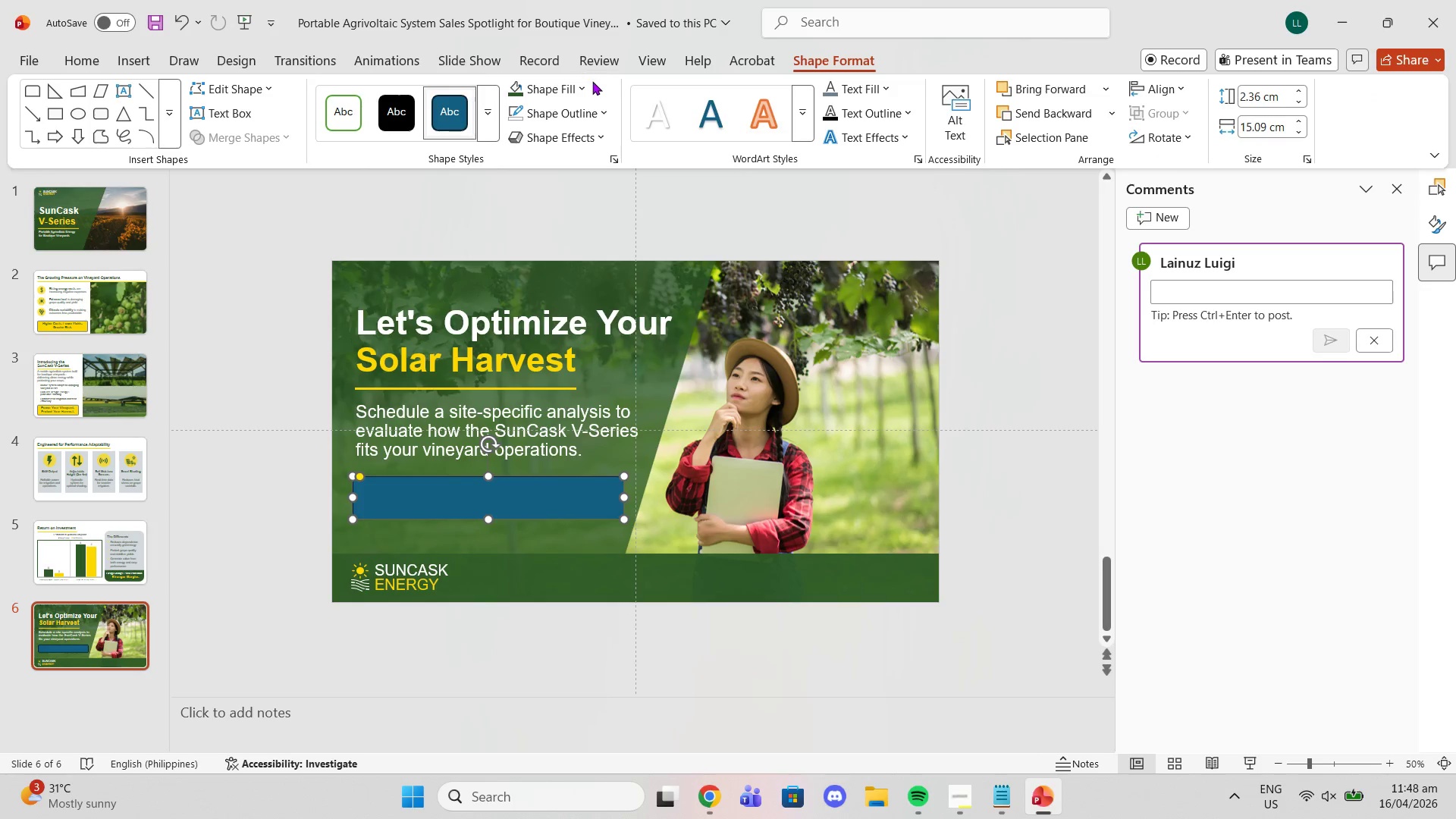 
left_click([584, 118])
 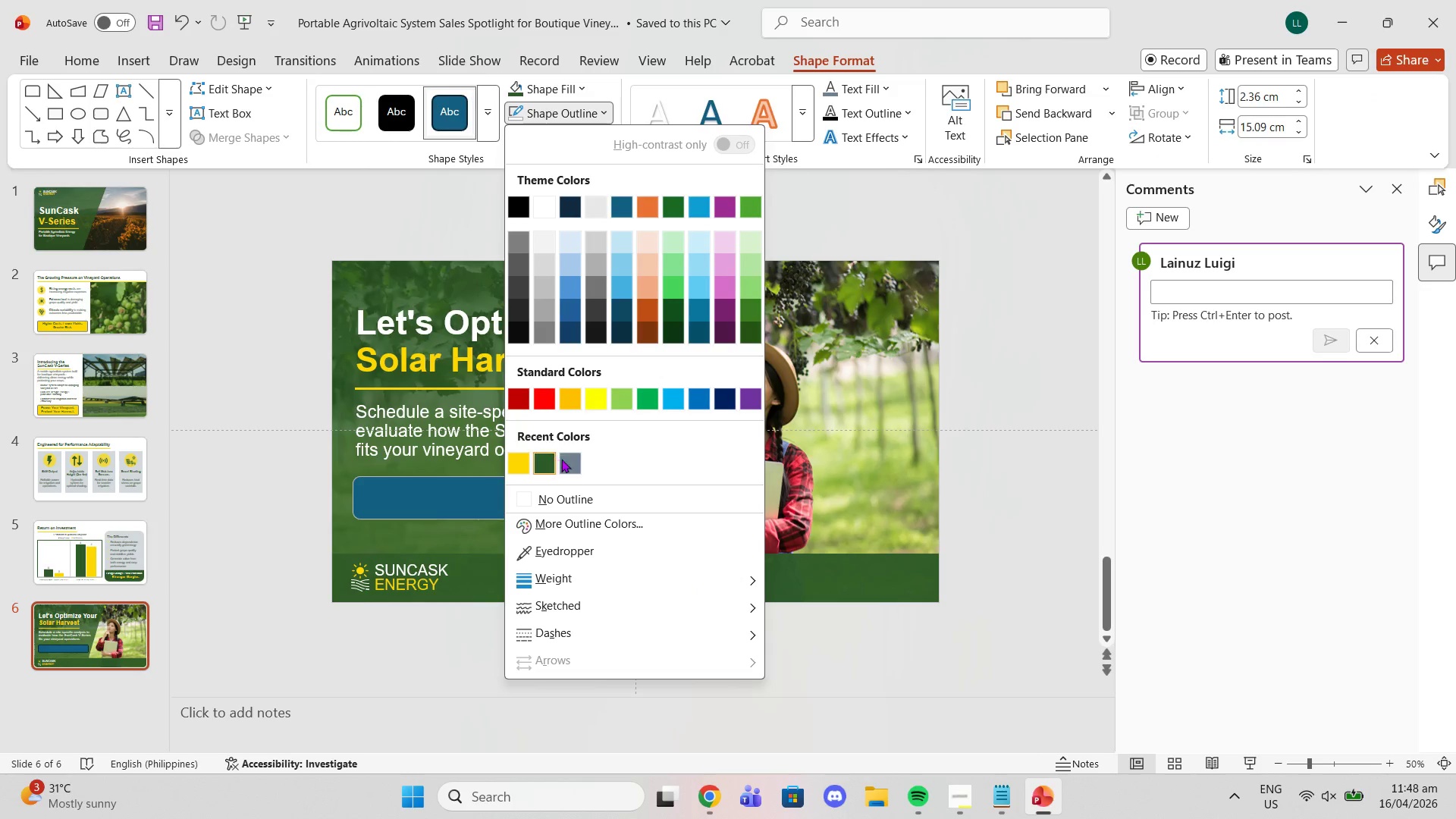 
left_click([573, 466])
 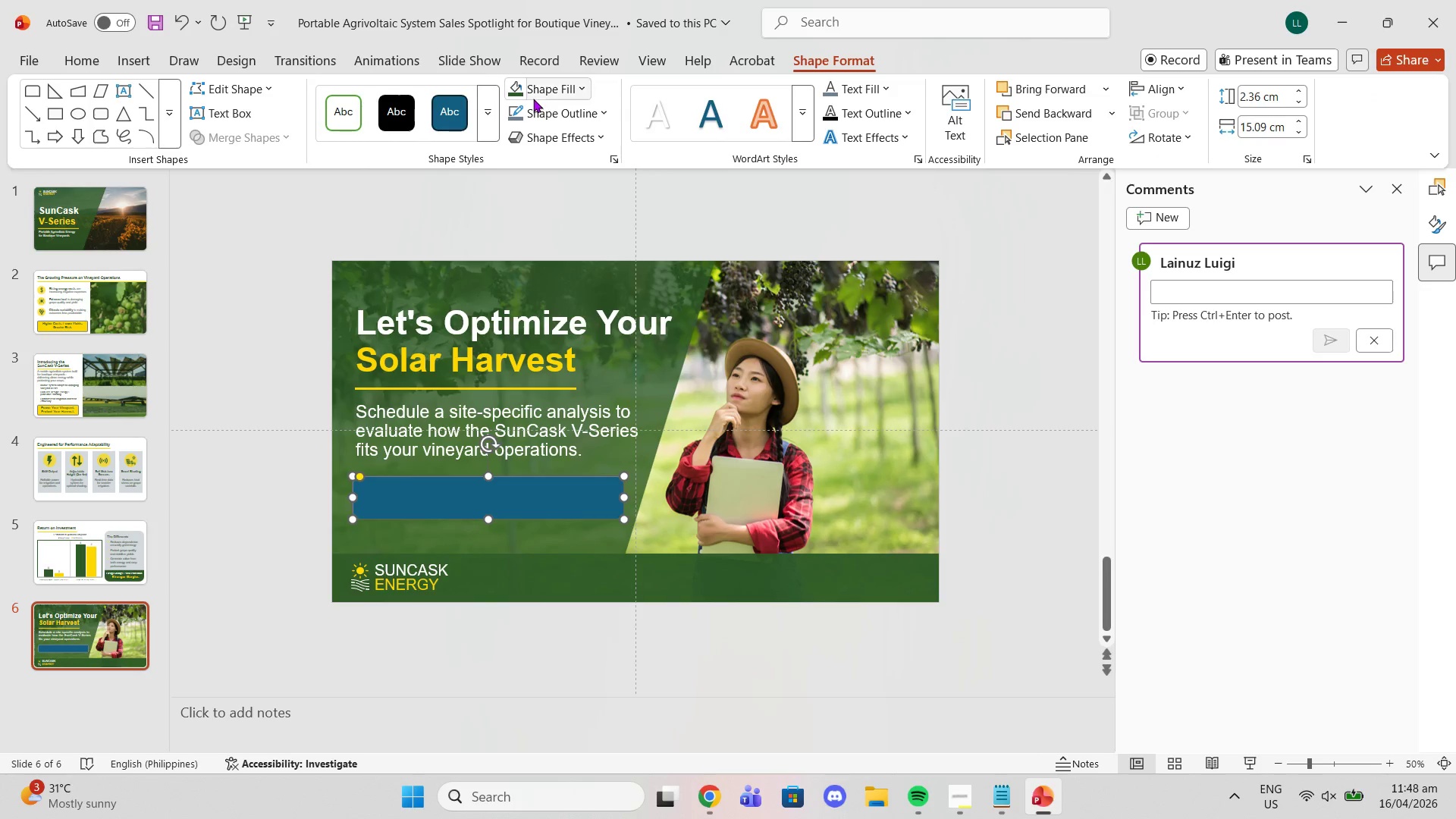 
left_click([533, 96])
 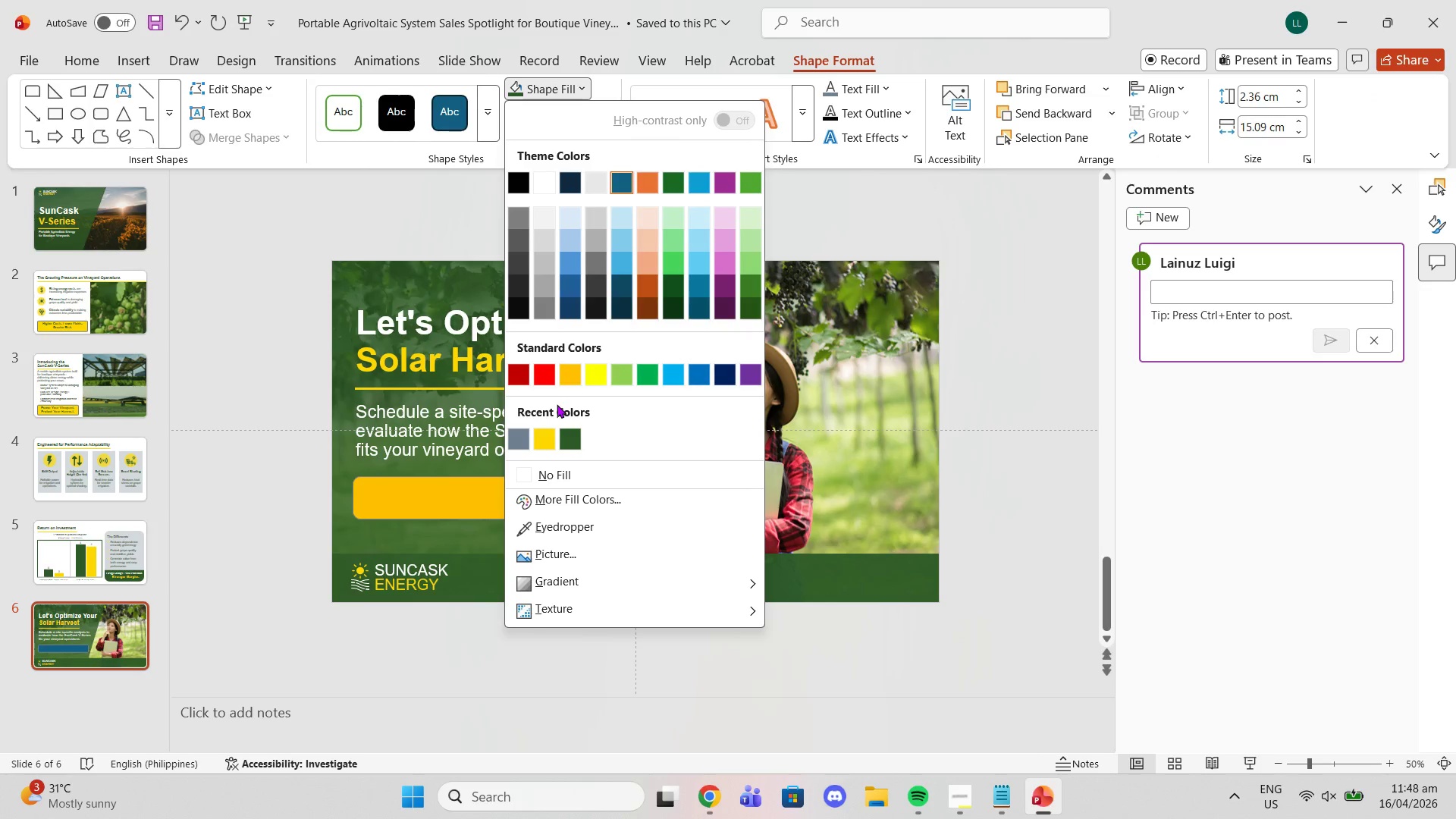 
left_click([552, 444])
 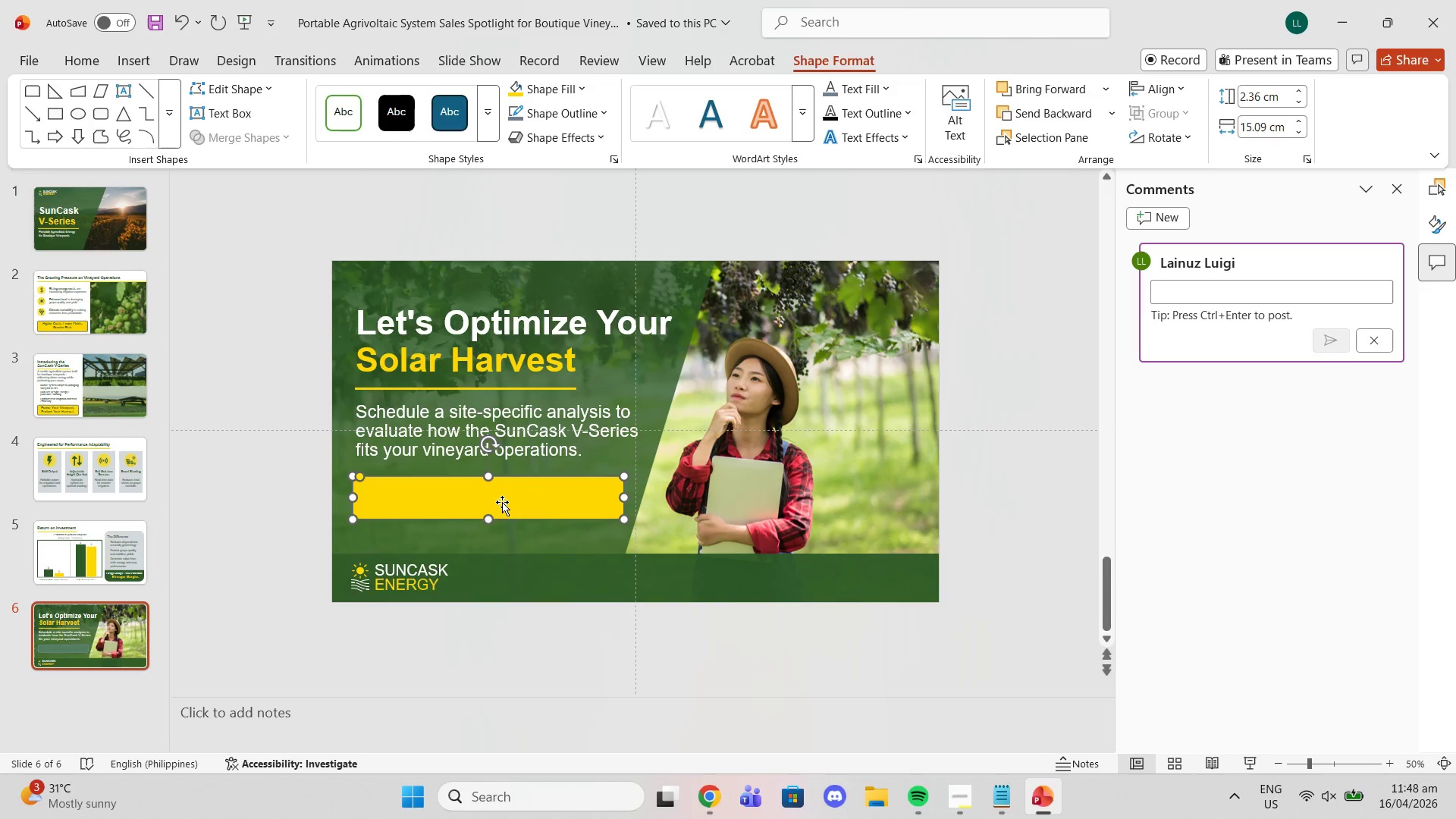 
left_click([502, 502])
 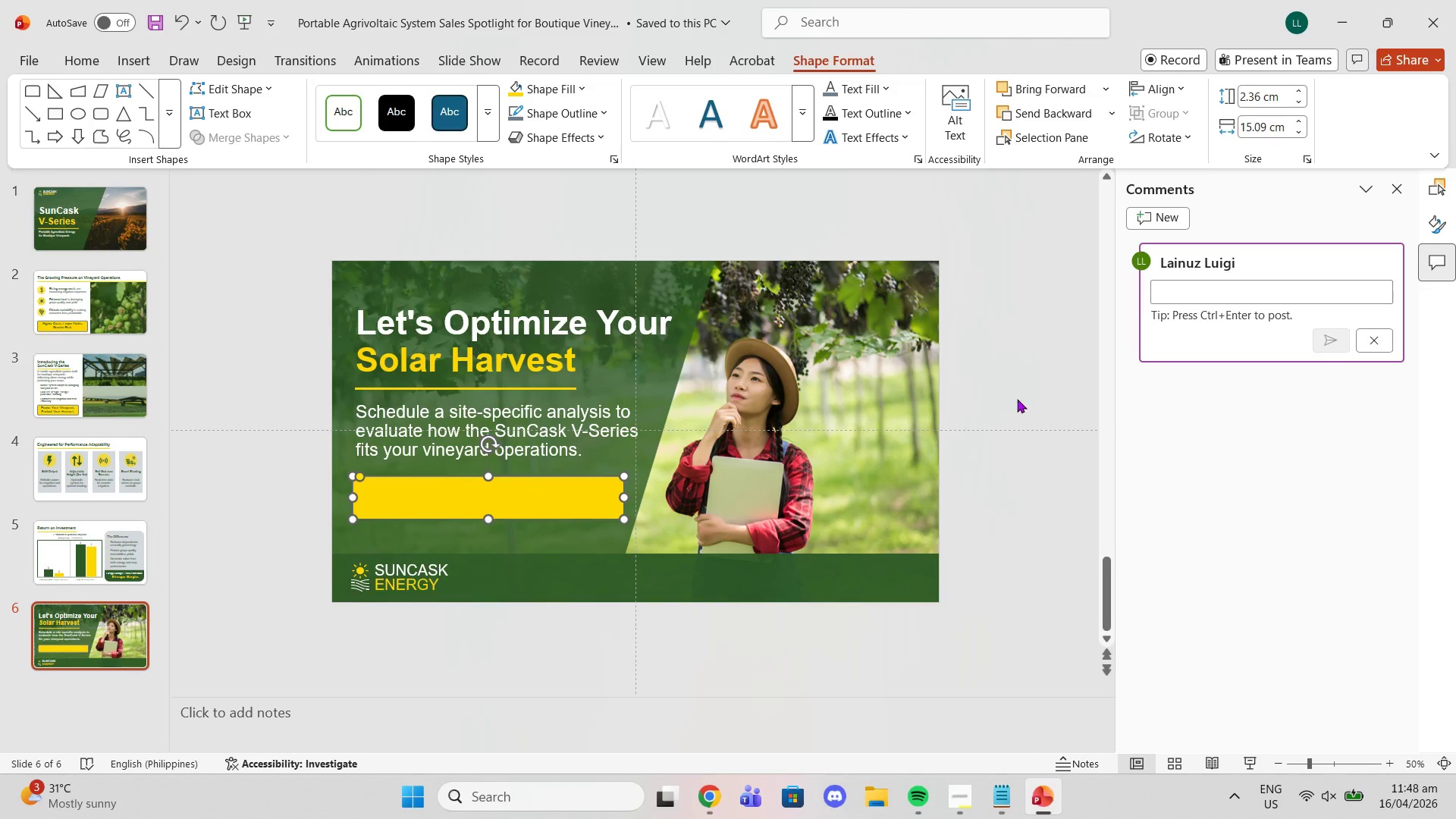 
left_click([1021, 379])
 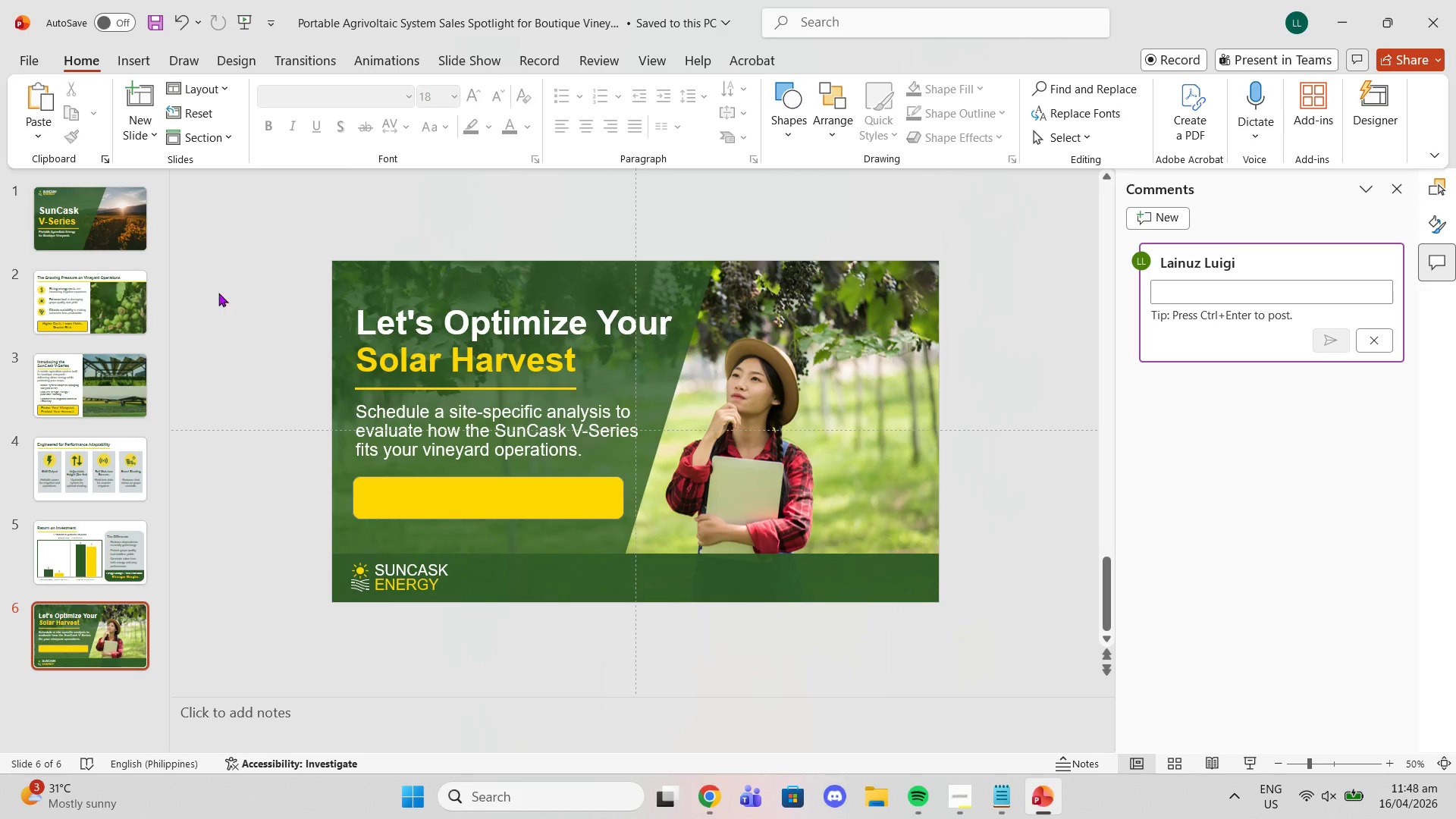 
left_click([88, 253])
 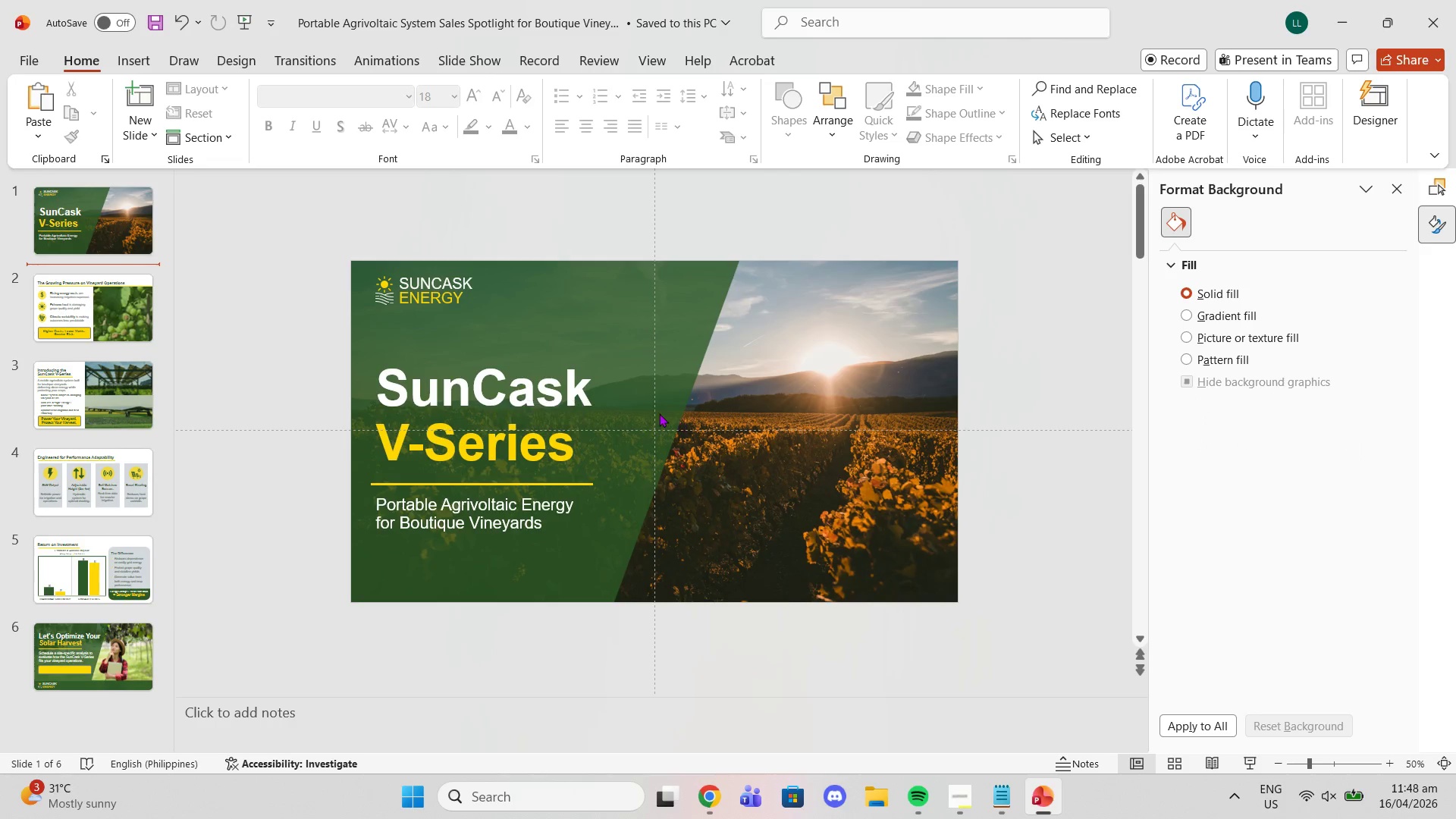 
left_click([639, 310])
 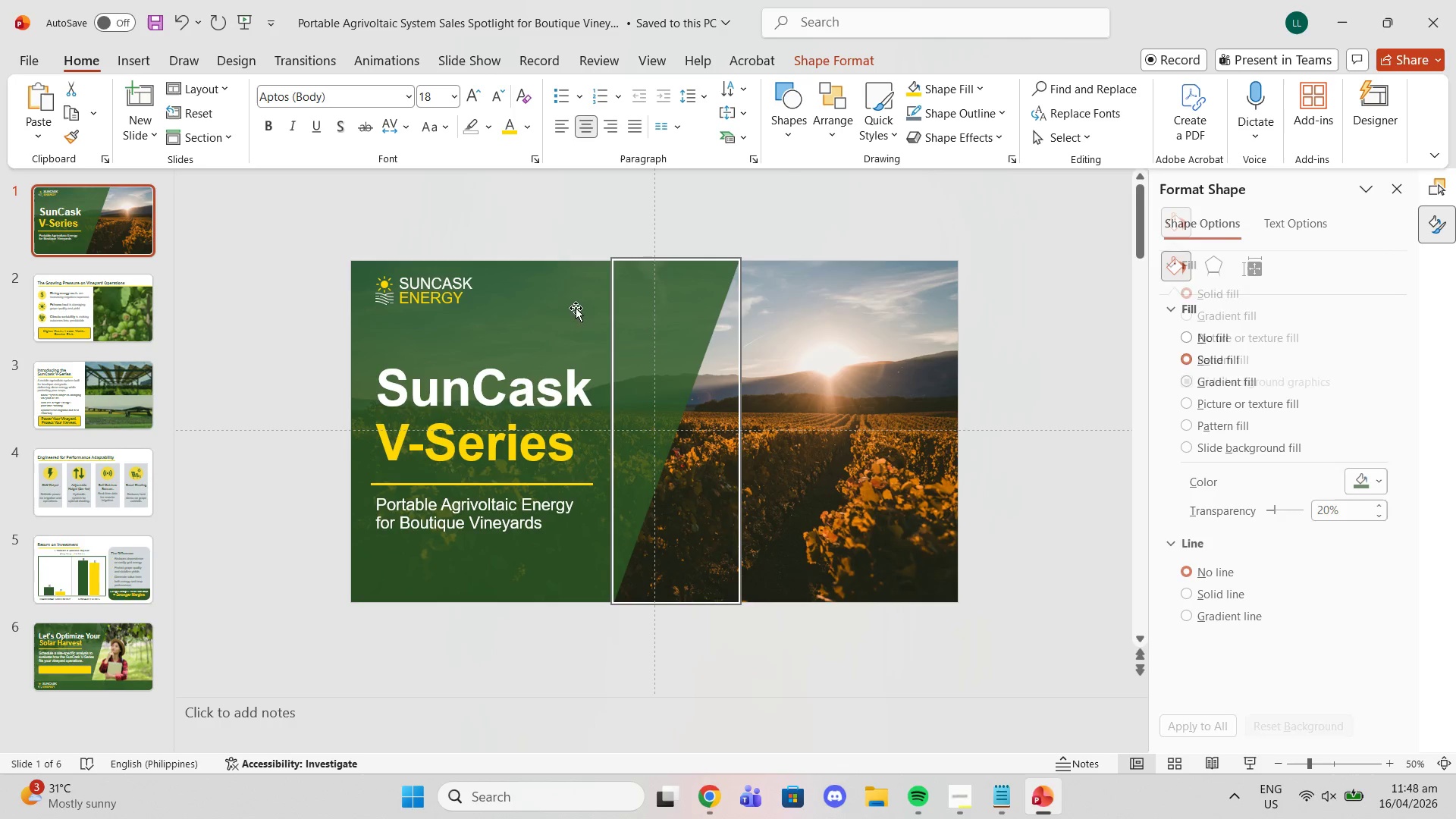 
left_click([538, 292])
 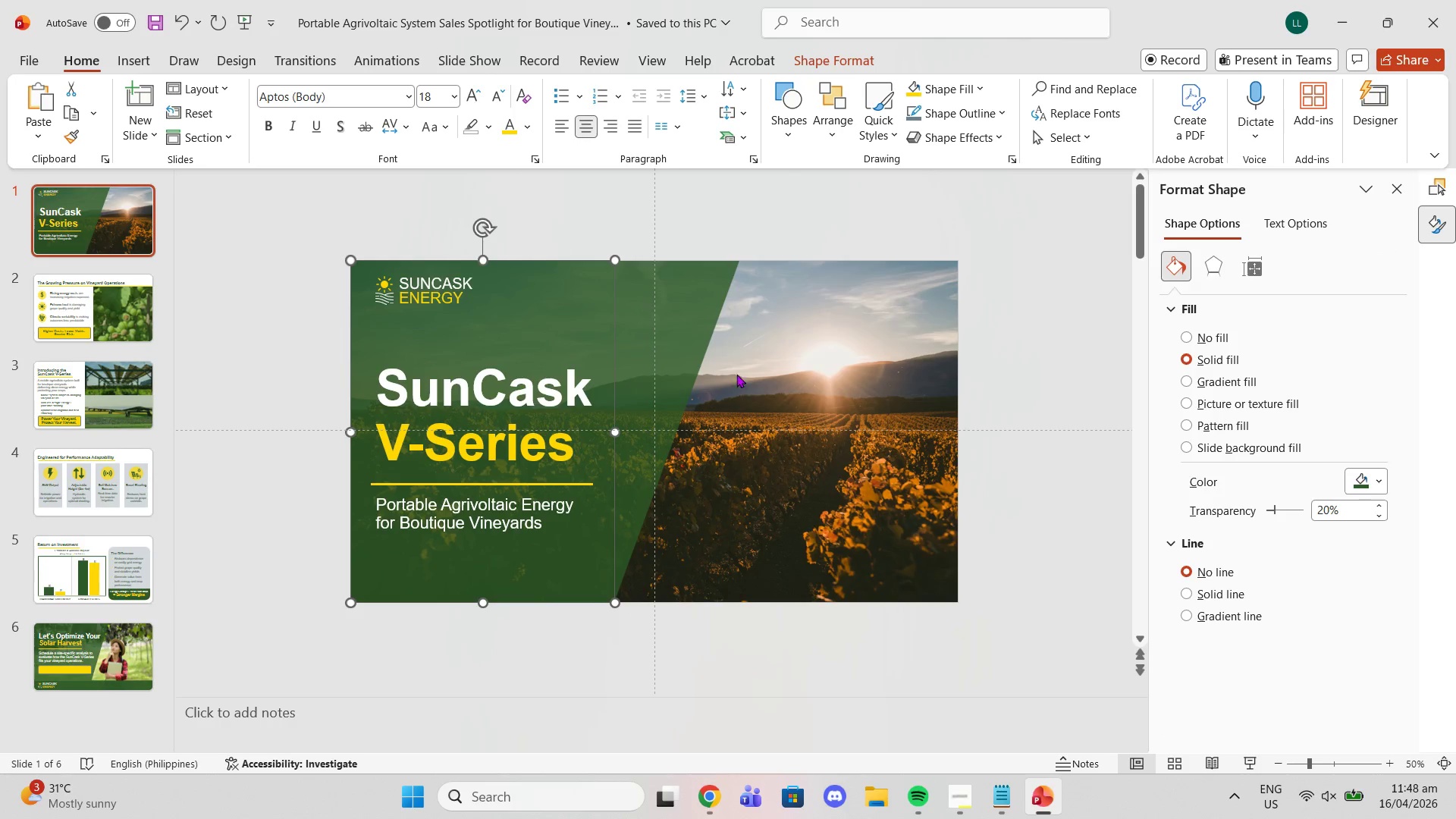 
left_click([681, 310])
 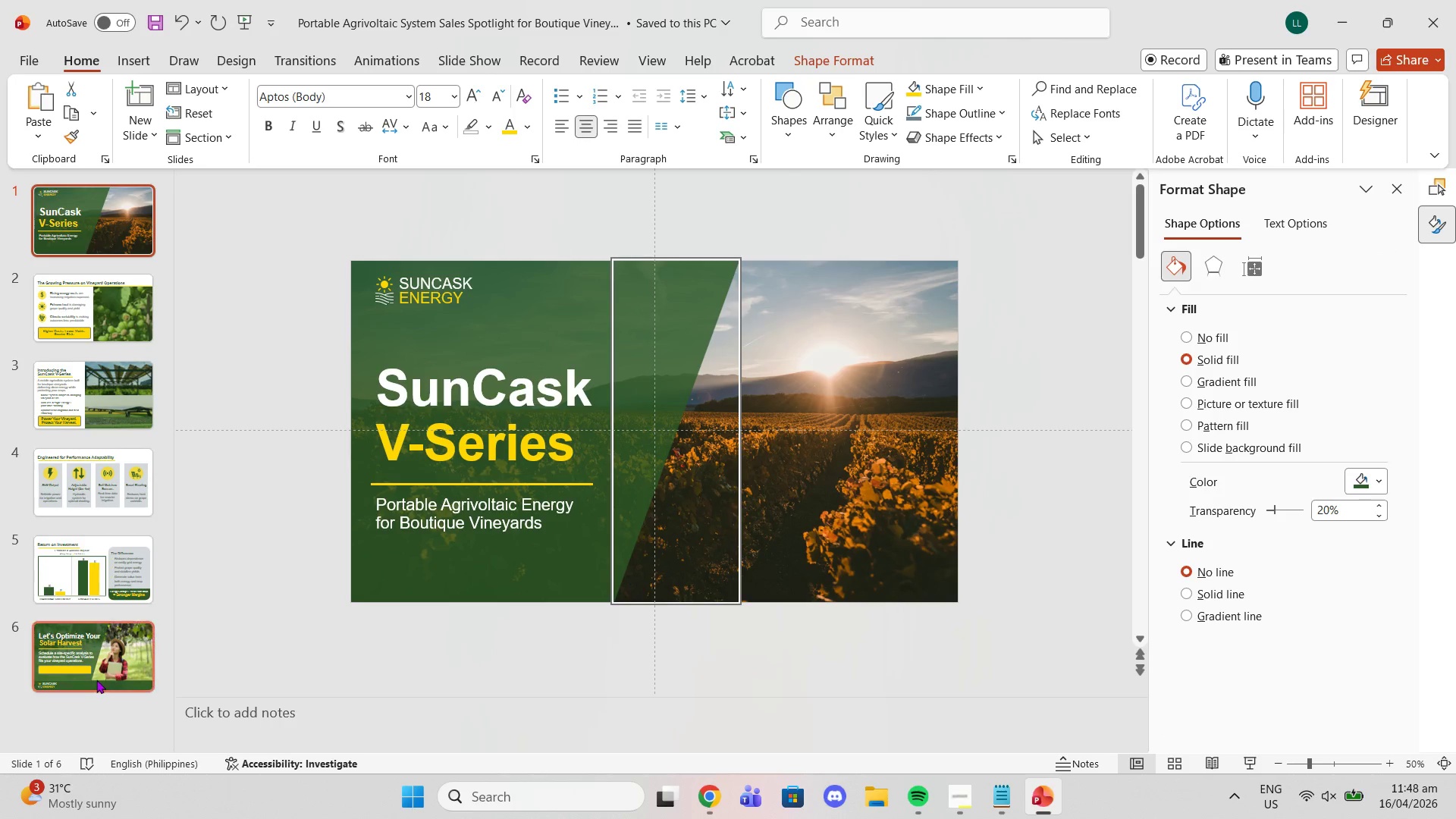 
left_click([93, 679])
 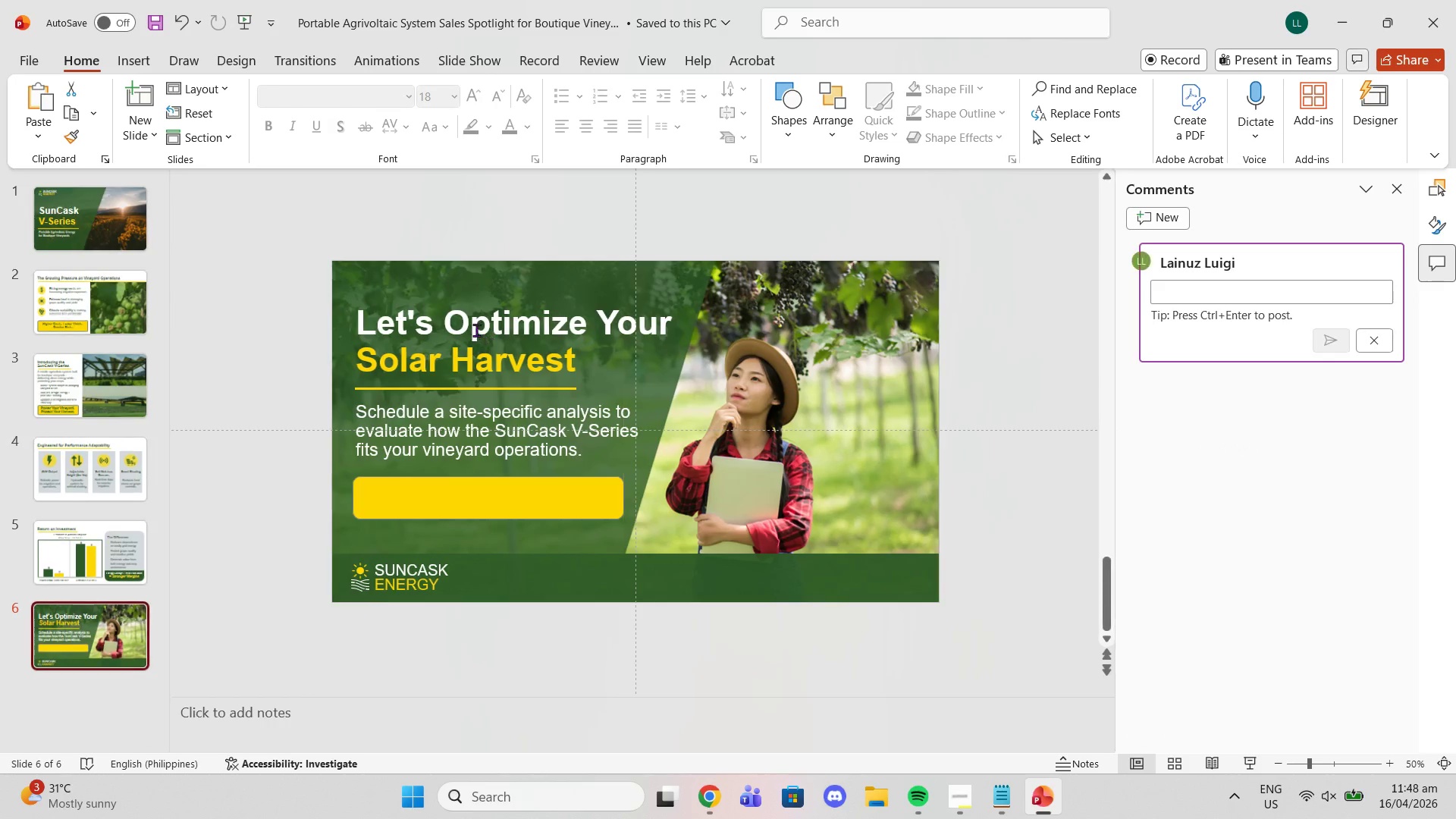 
left_click([480, 305])
 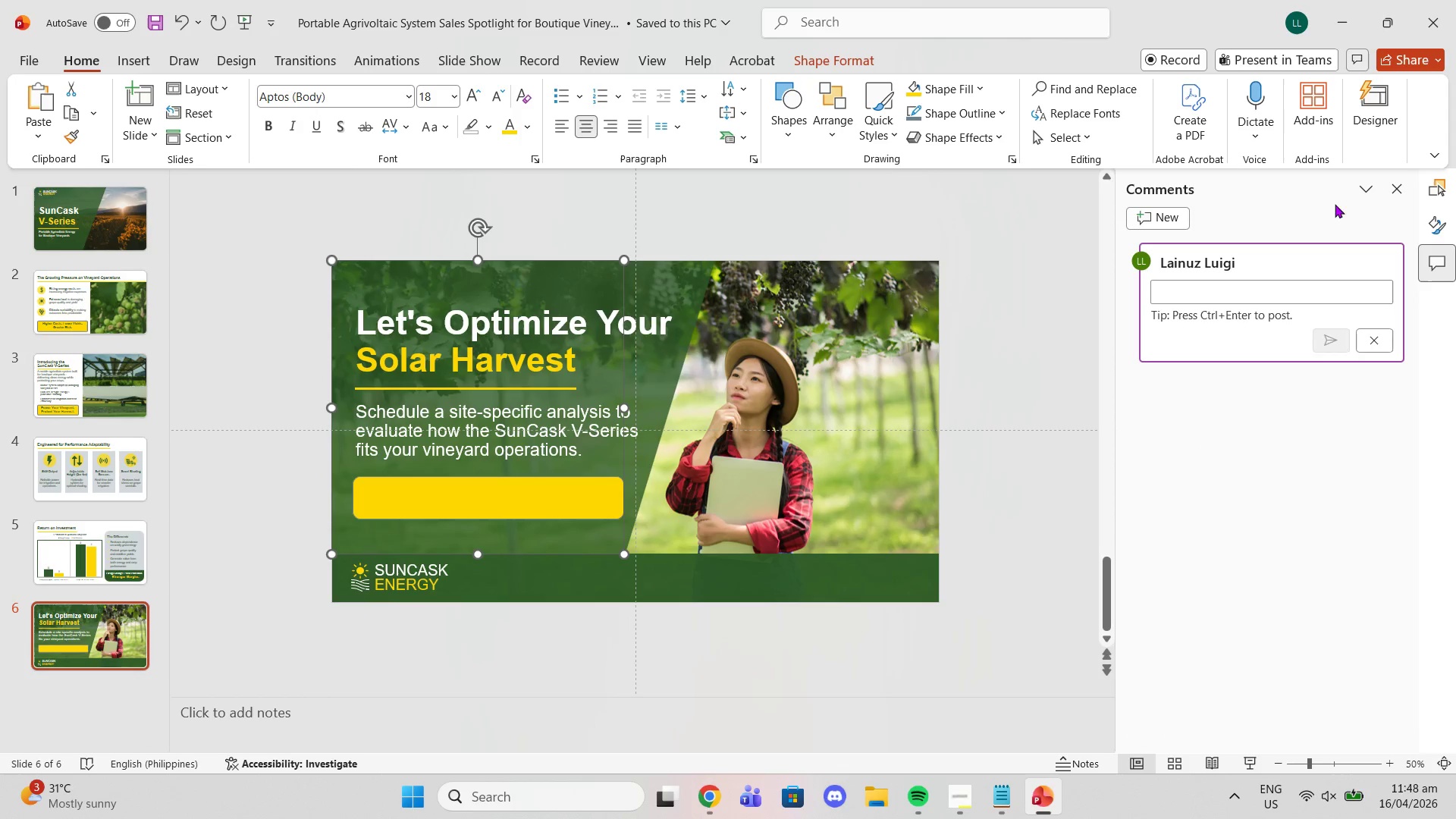 
left_click([1393, 187])
 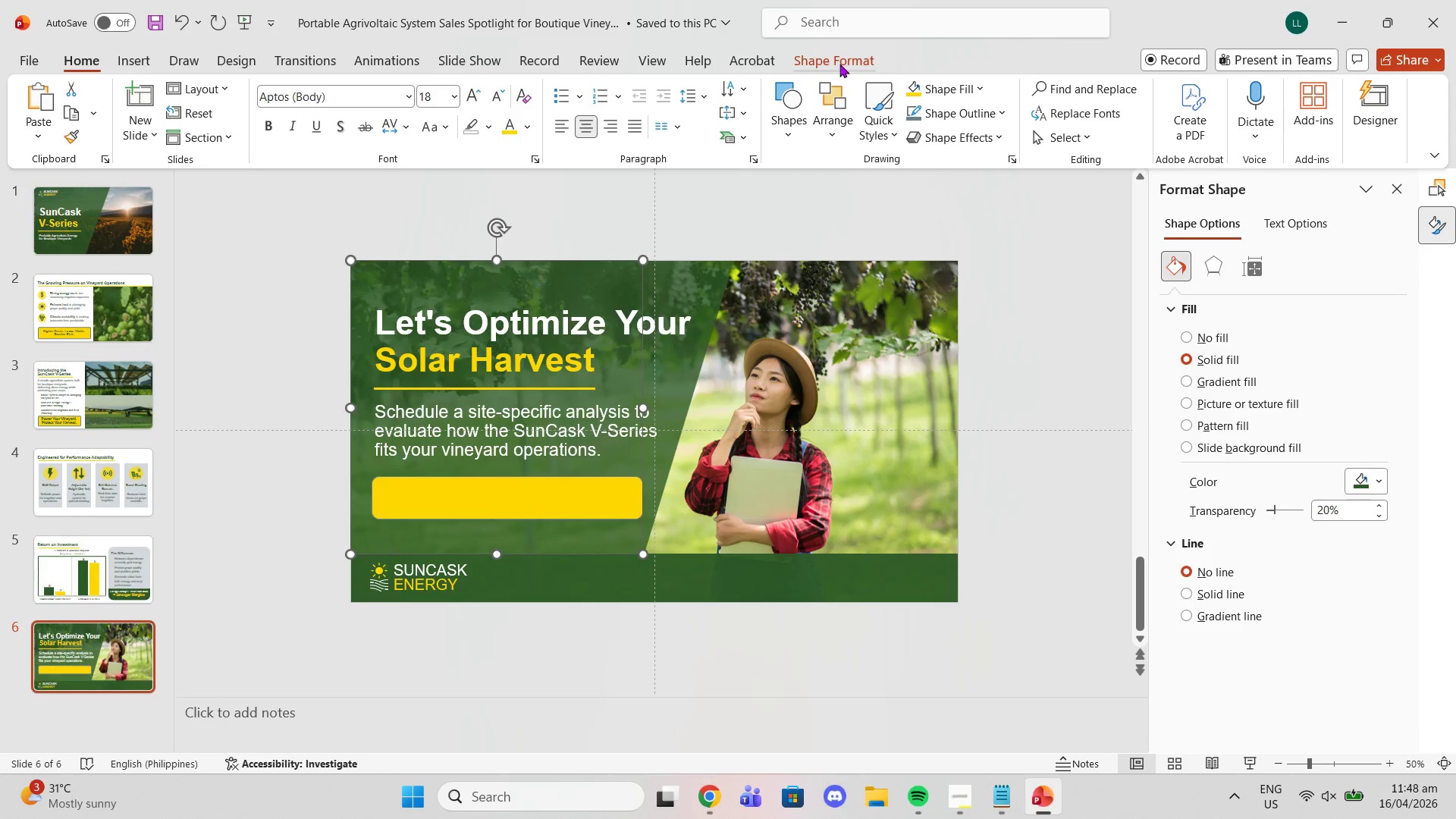 
left_click([838, 62])
 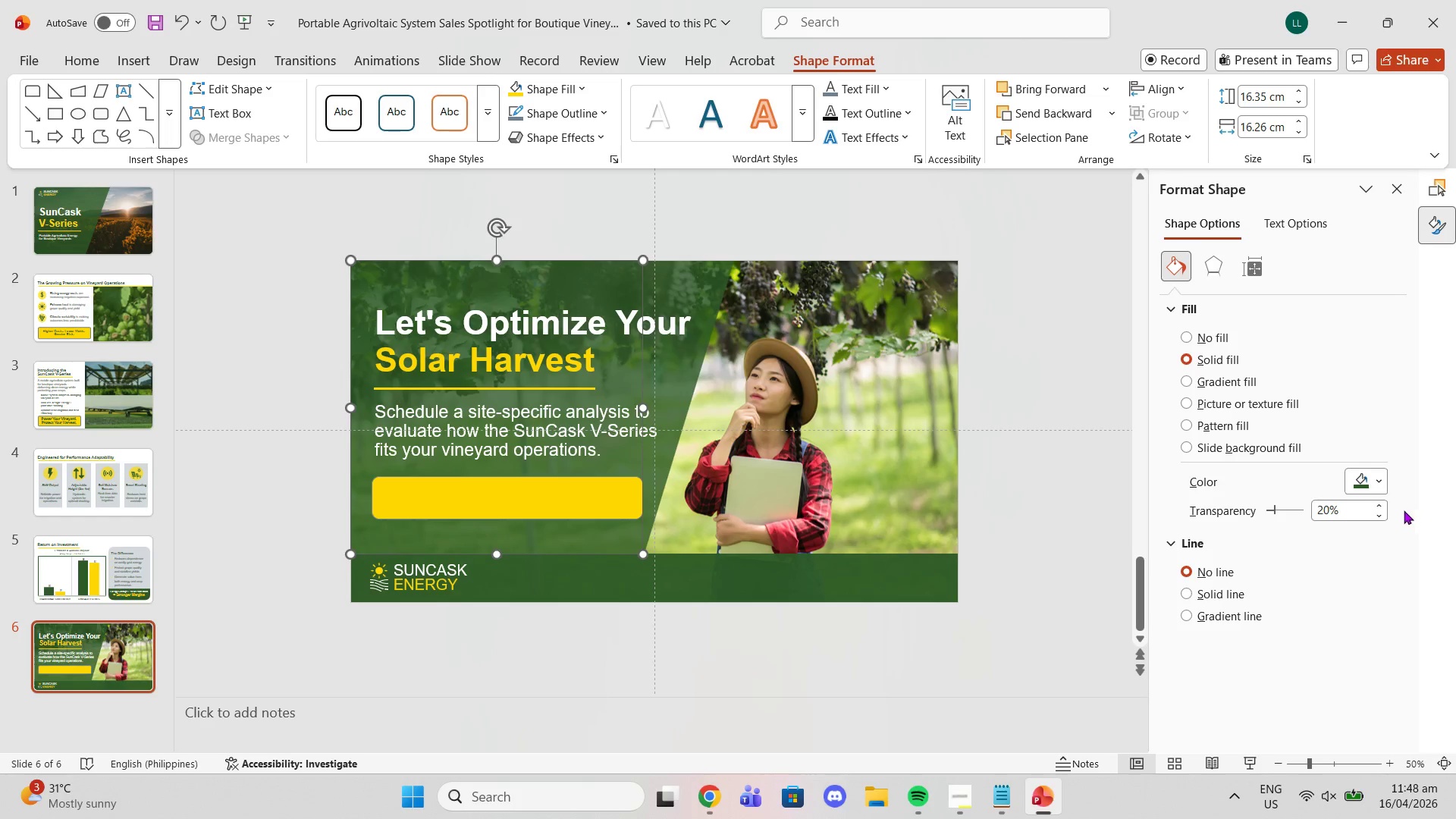 
double_click([1378, 515])
 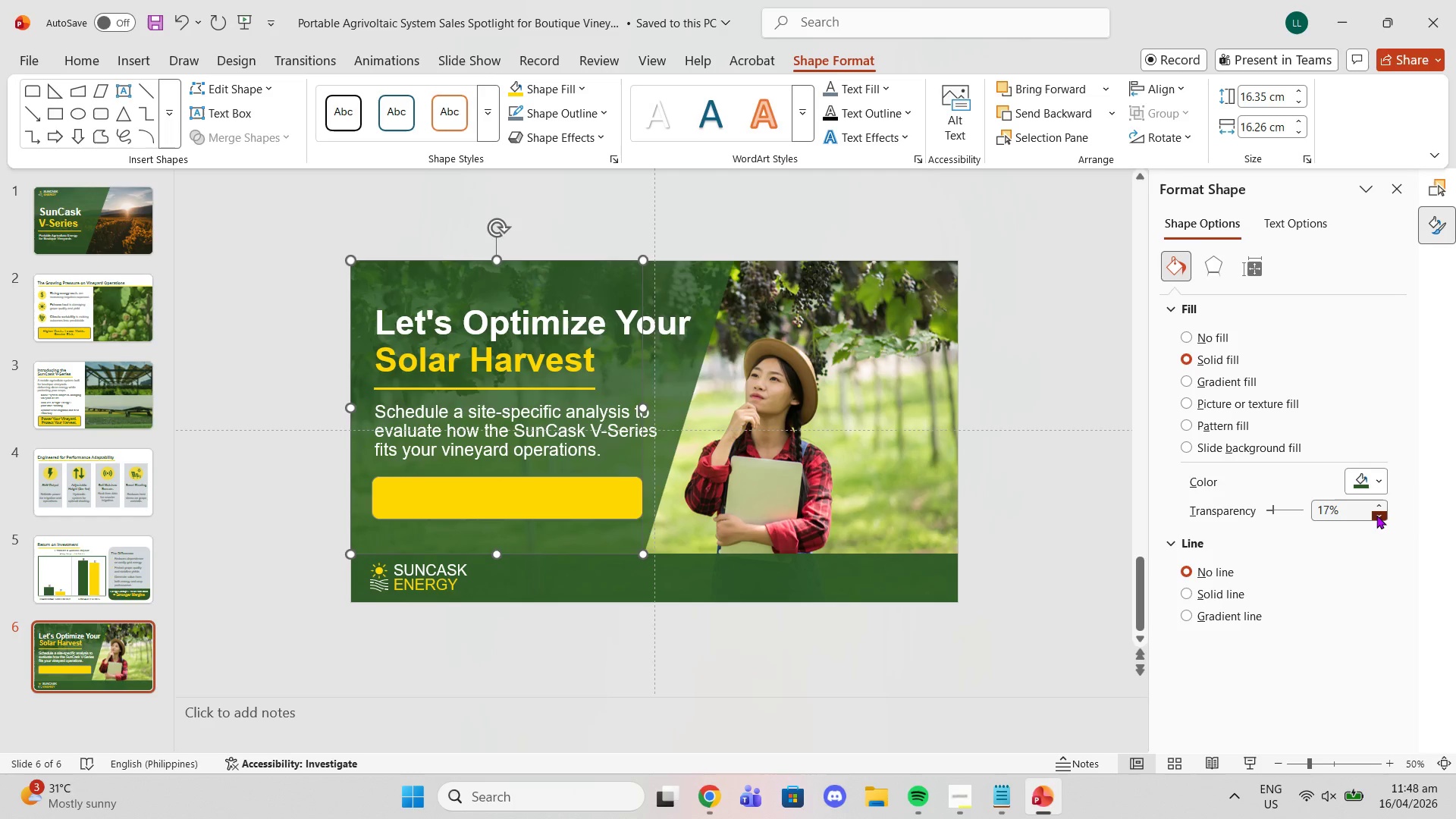 
triple_click([1376, 515])
 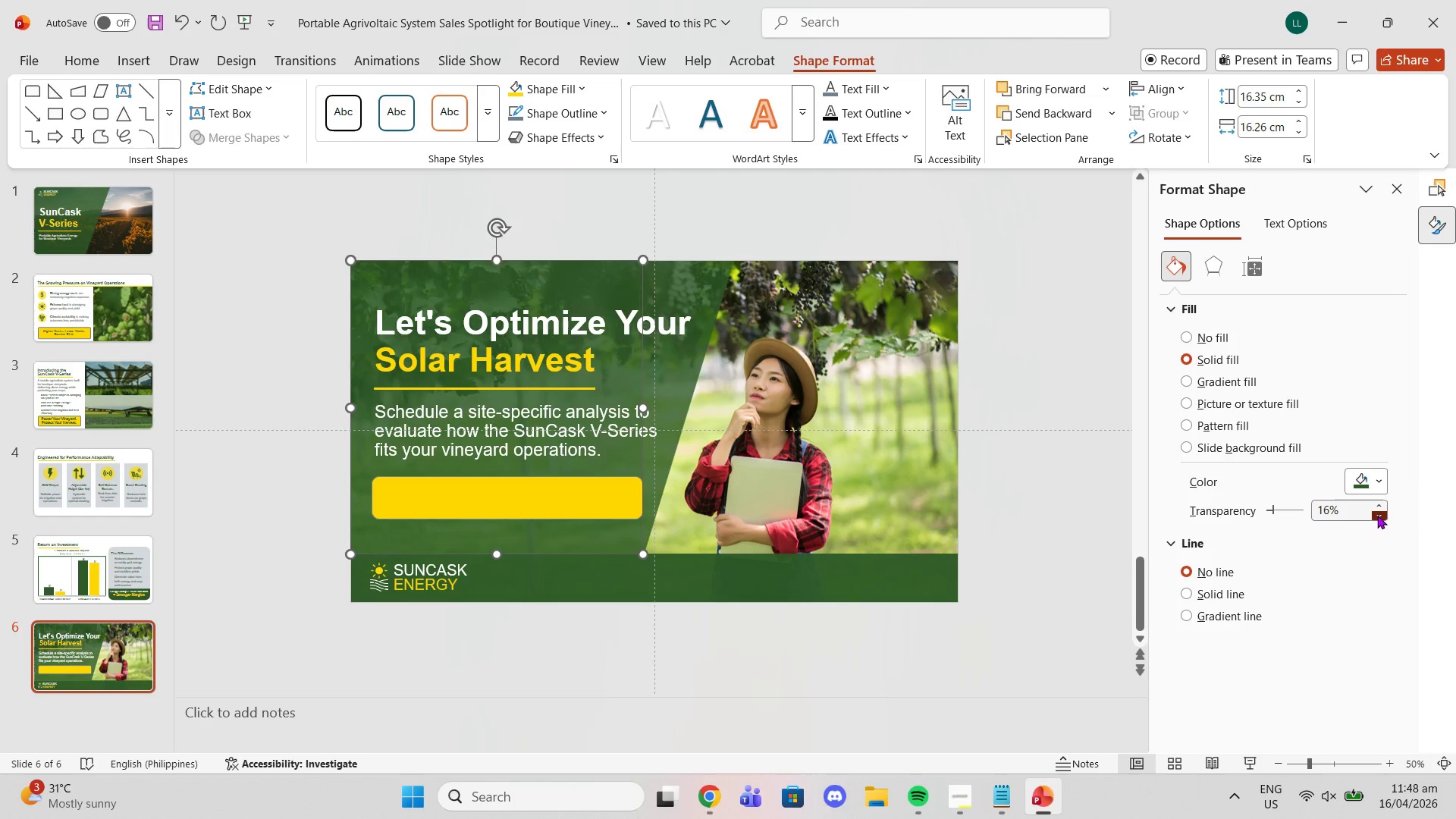 
triple_click([1377, 515])
 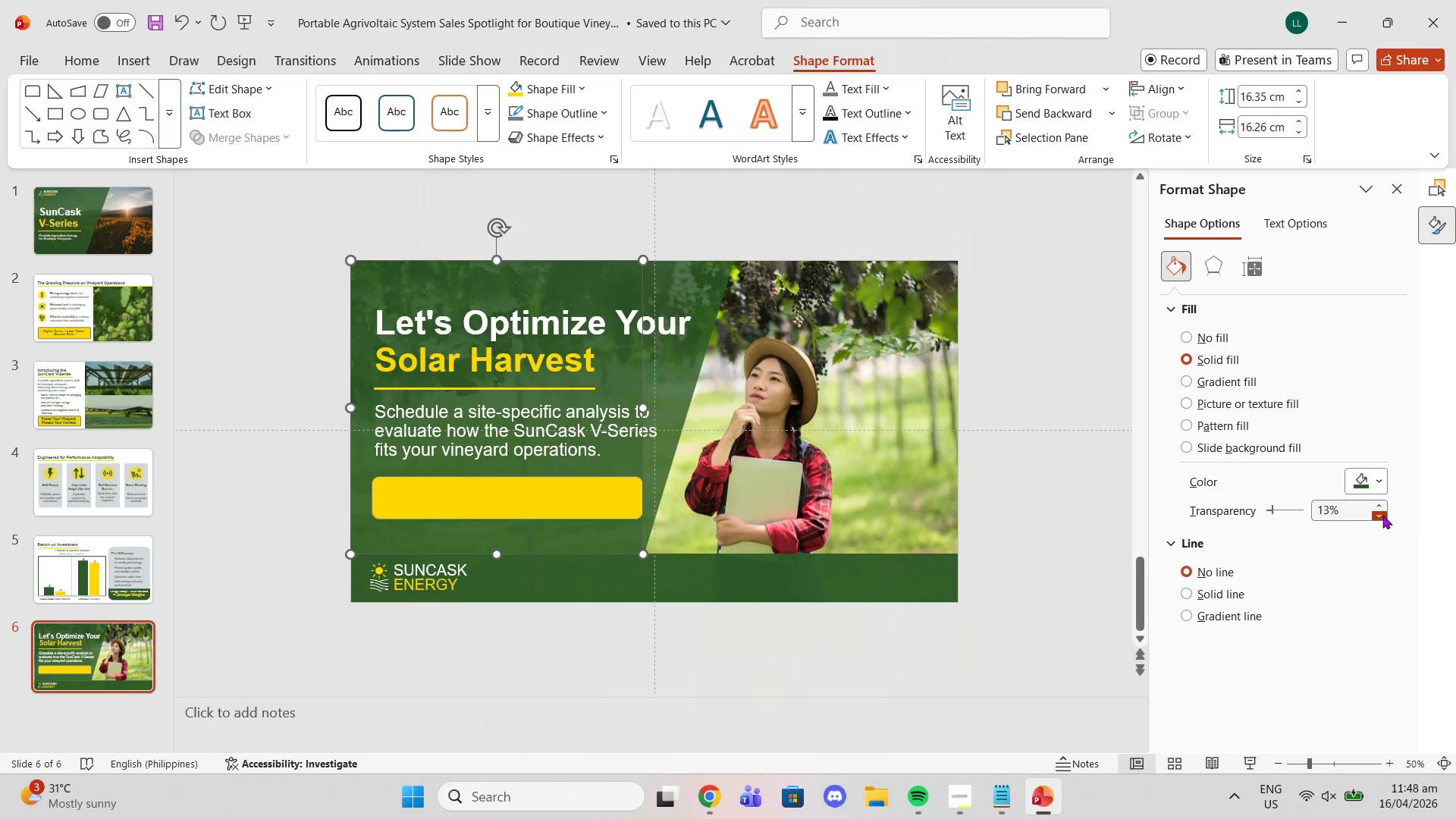 
double_click([1382, 515])
 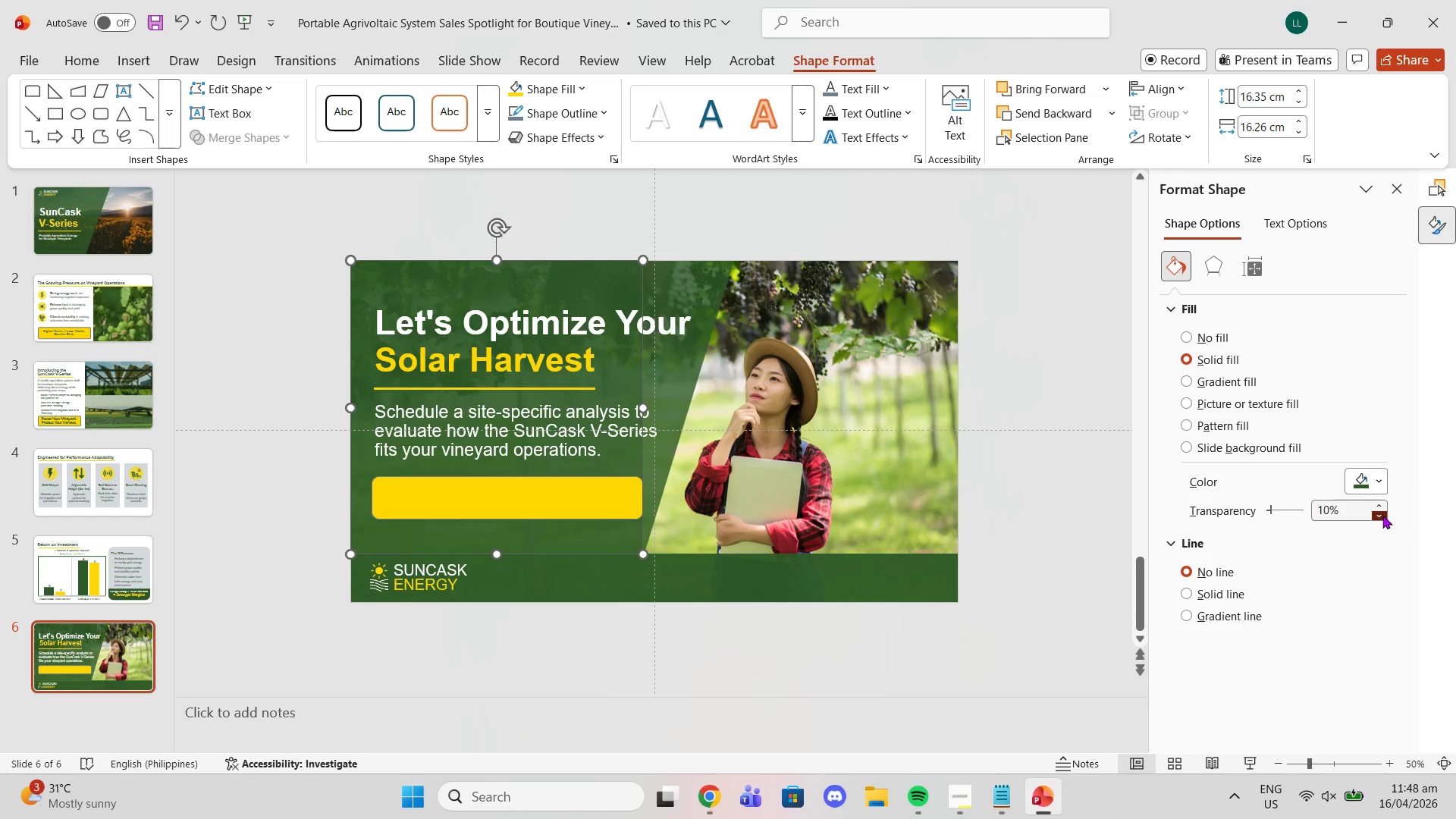 
triple_click([1382, 515])
 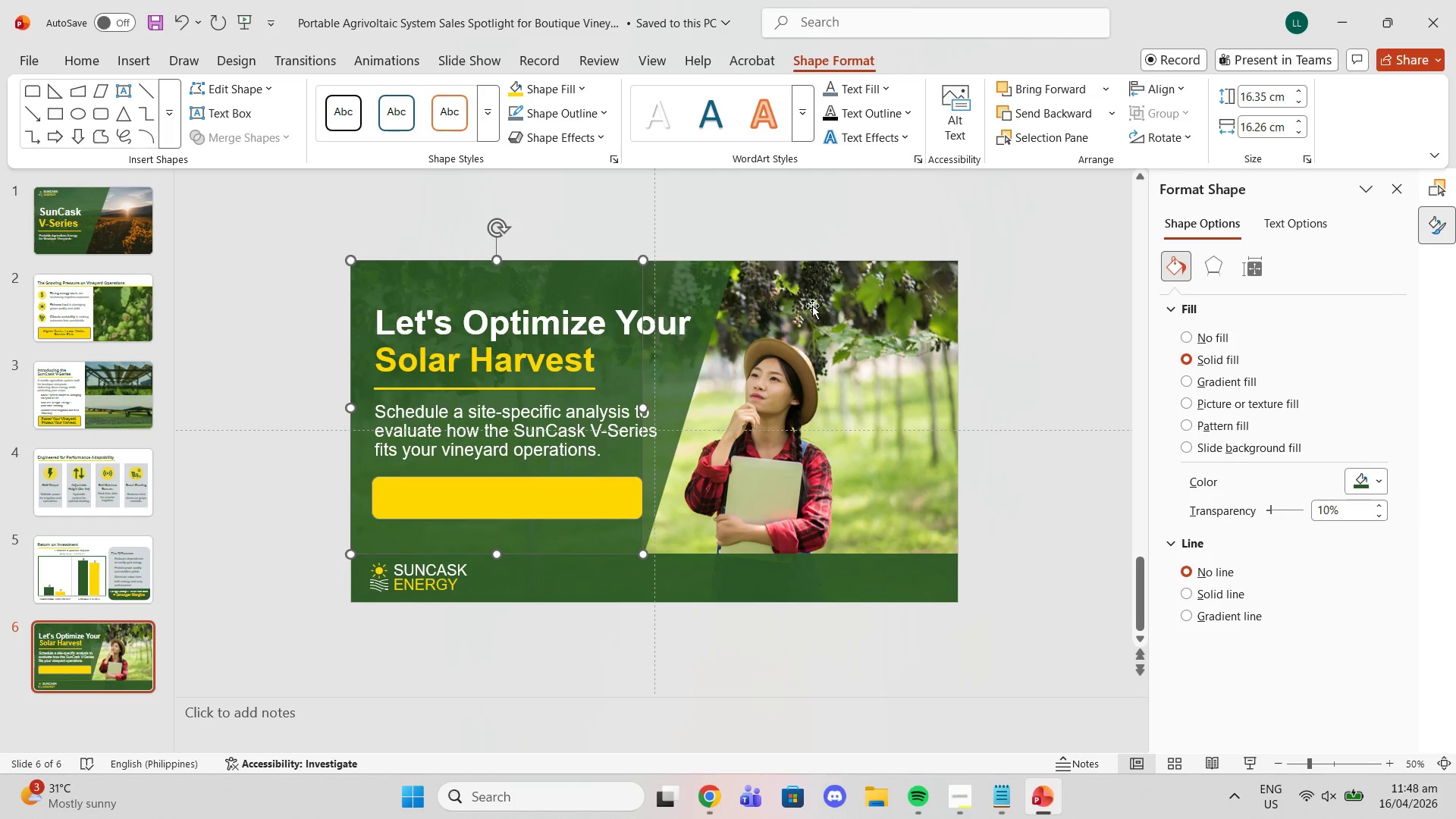 
left_click([717, 281])
 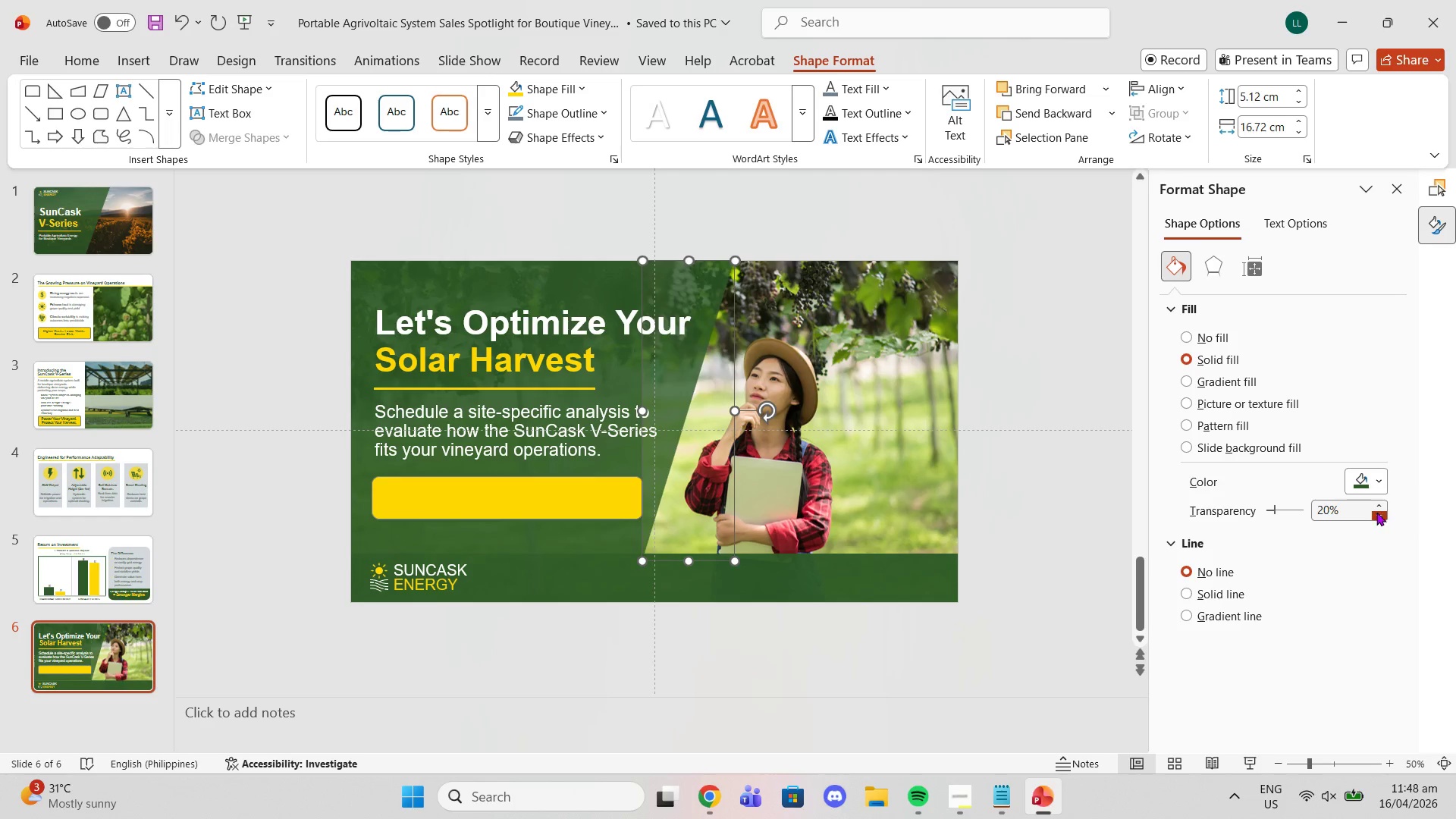 
double_click([1384, 516])
 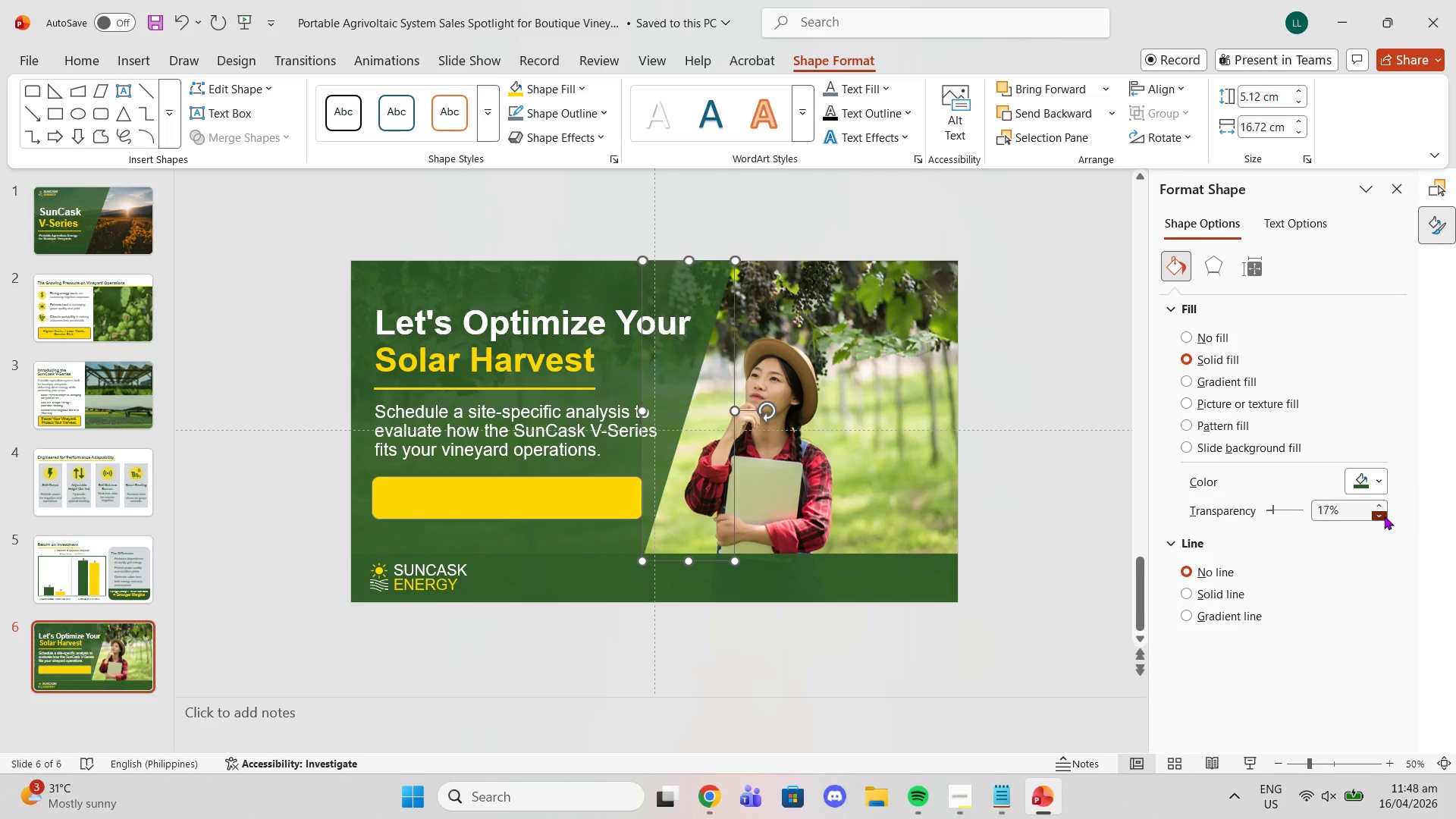 
triple_click([1384, 516])
 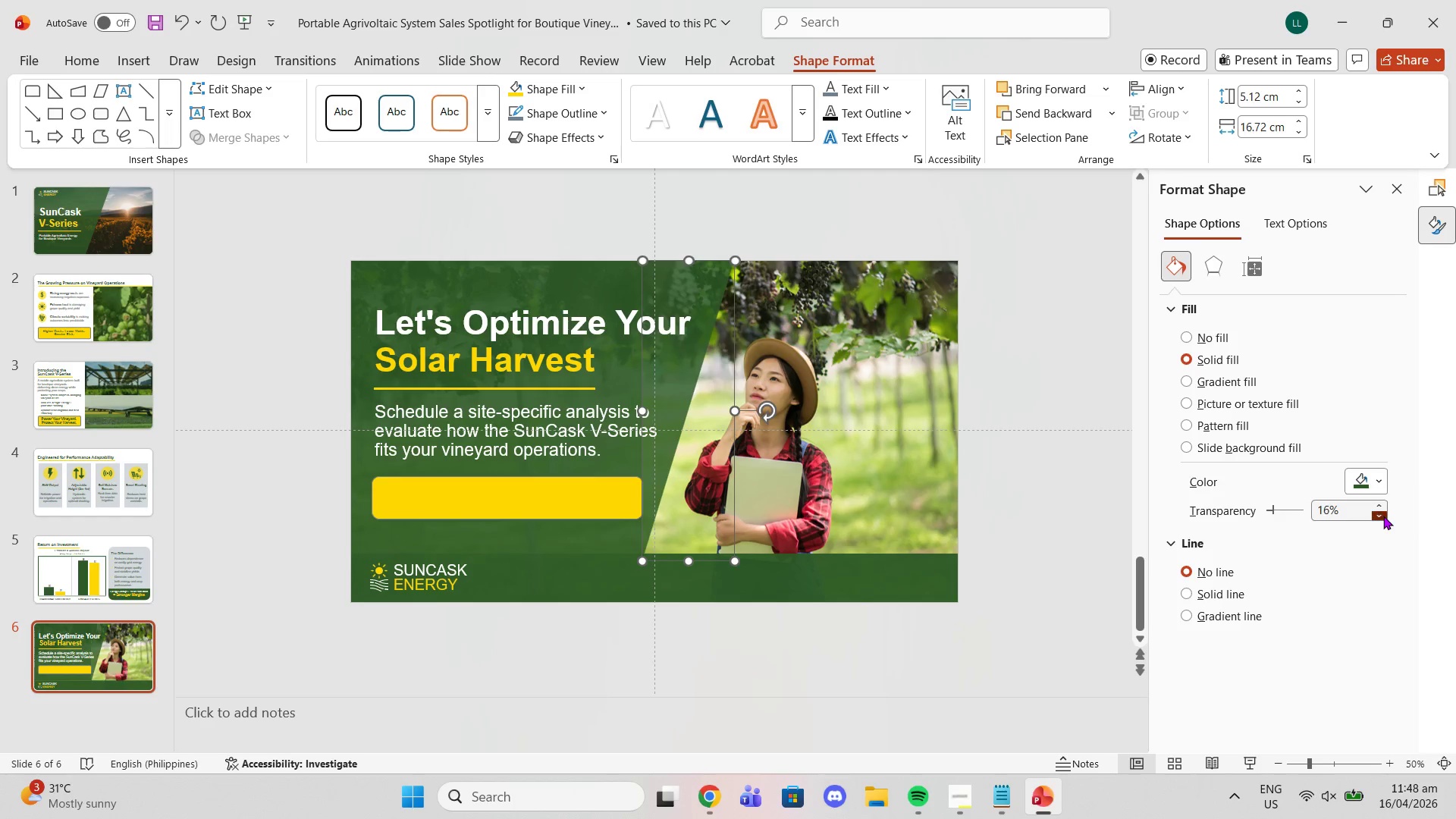 
triple_click([1383, 516])
 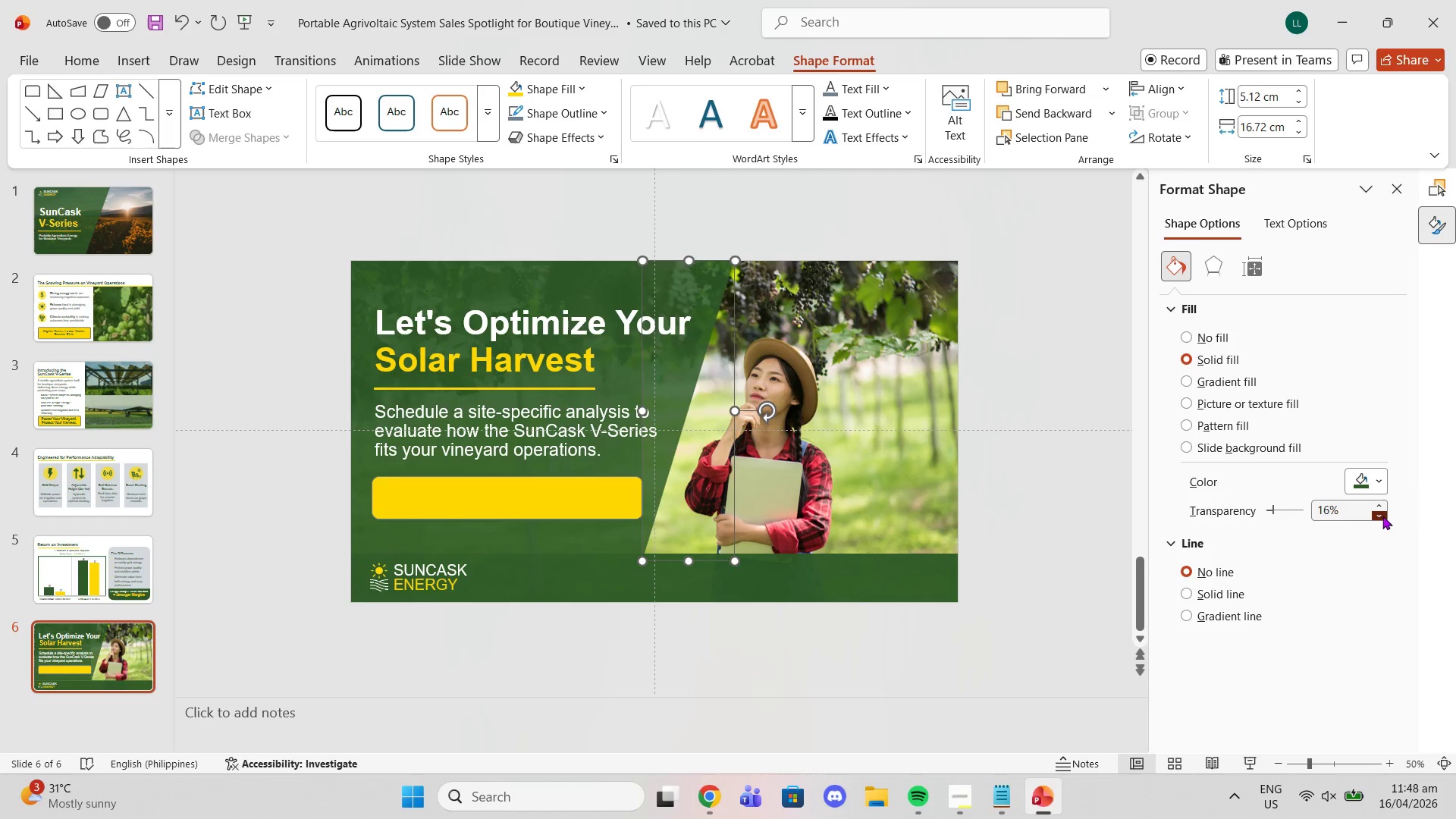 
triple_click([1382, 516])
 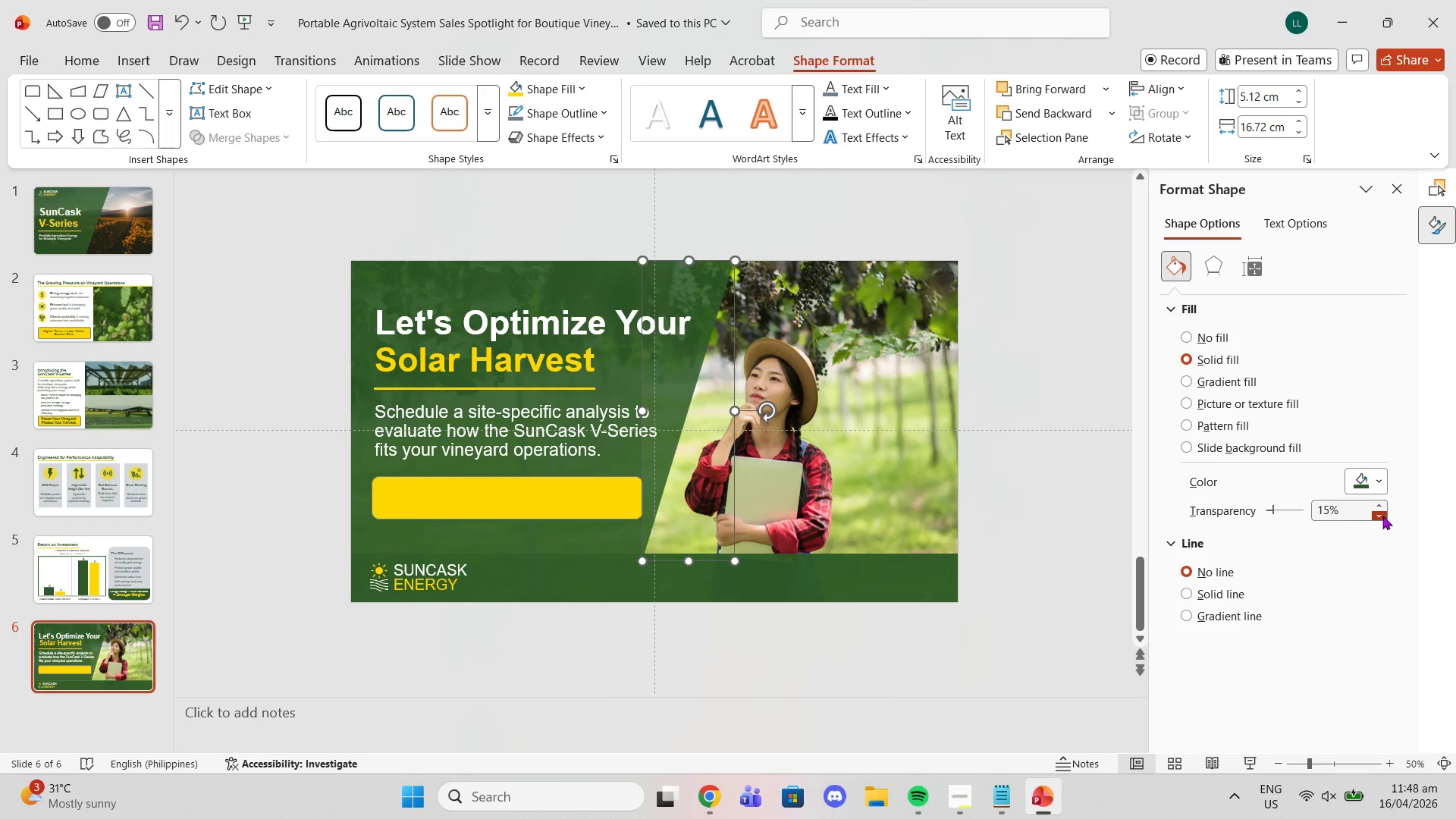 
triple_click([1382, 516])
 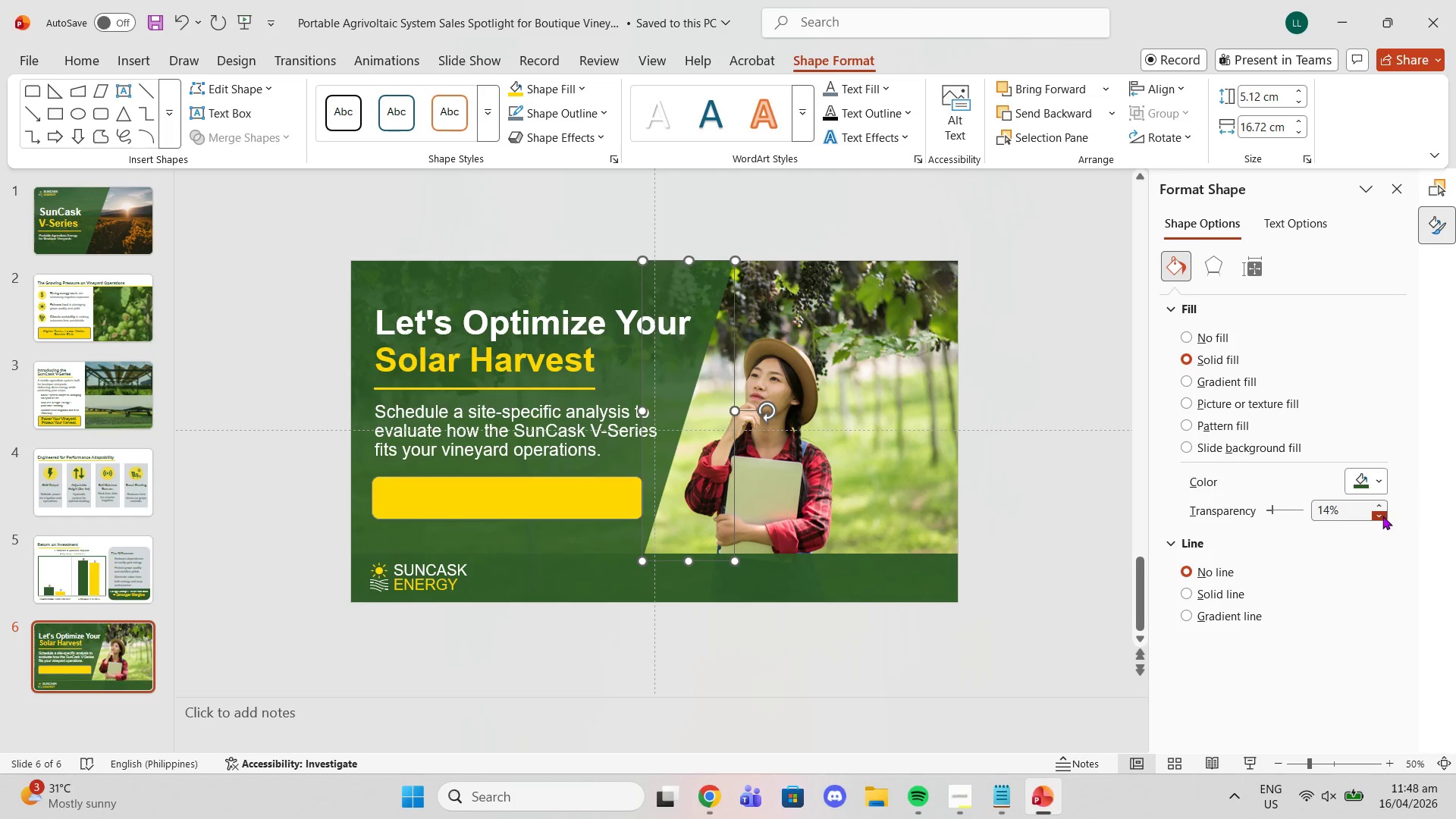 
triple_click([1382, 516])
 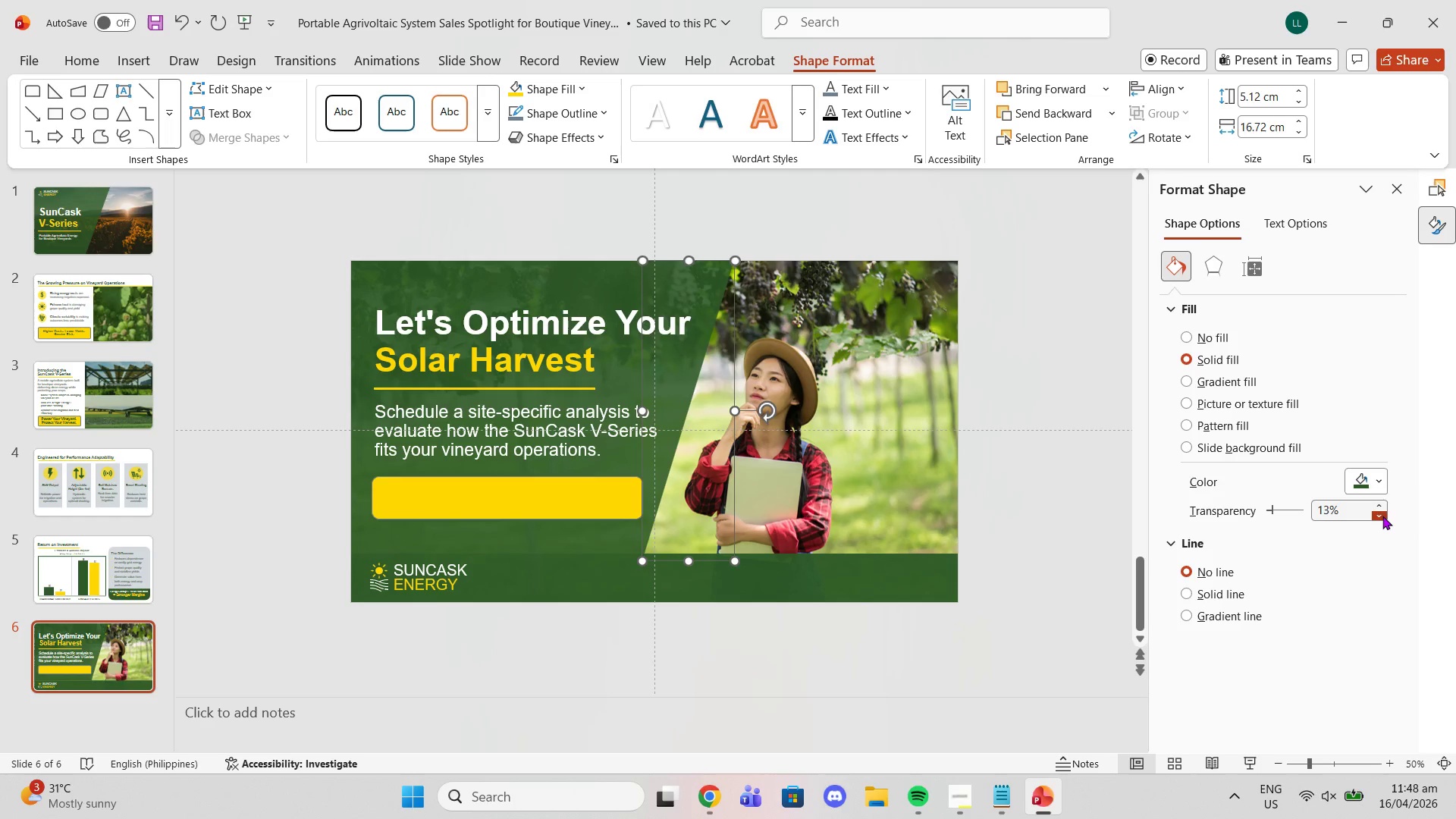 
triple_click([1382, 516])
 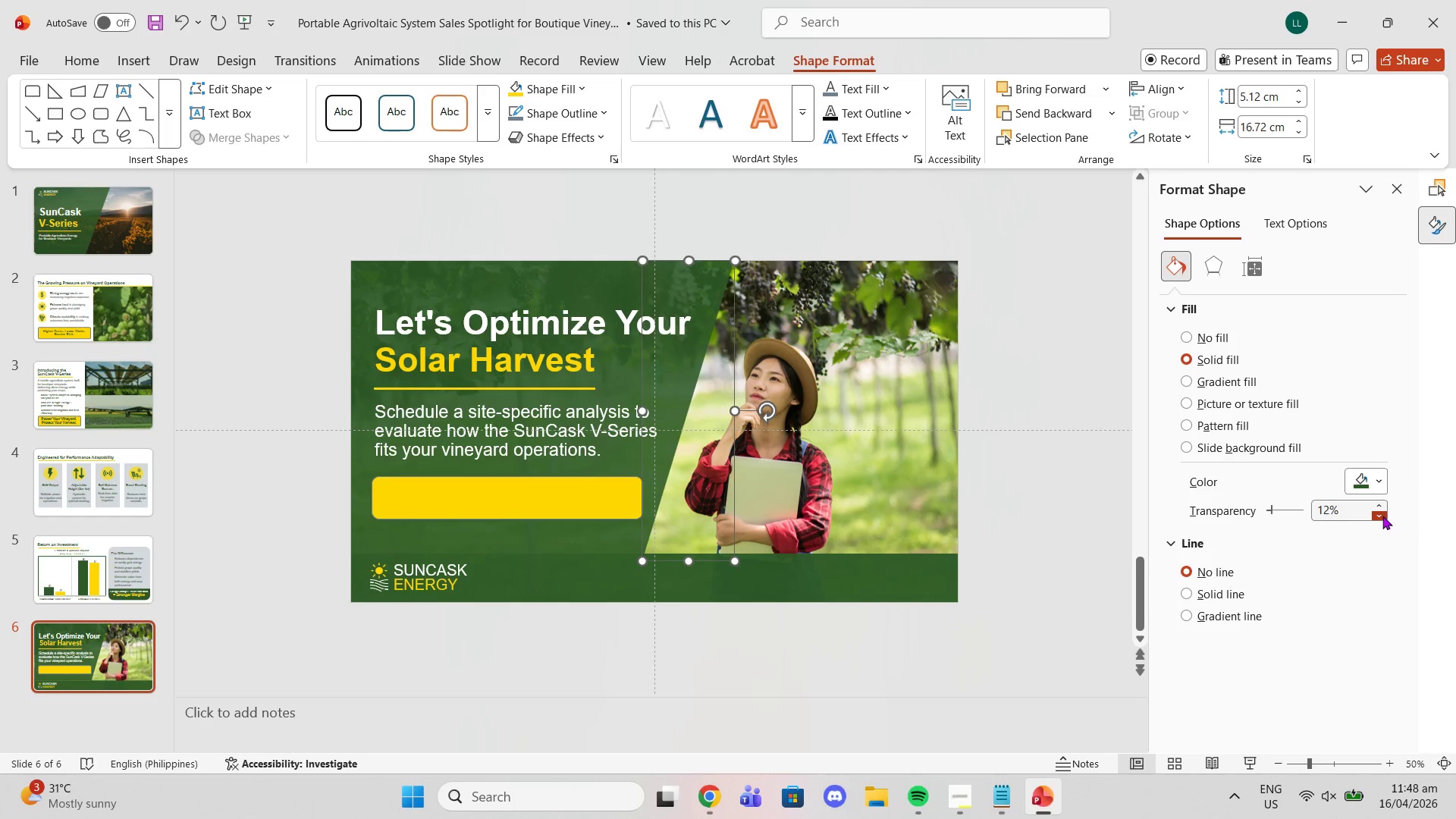 
triple_click([1382, 516])
 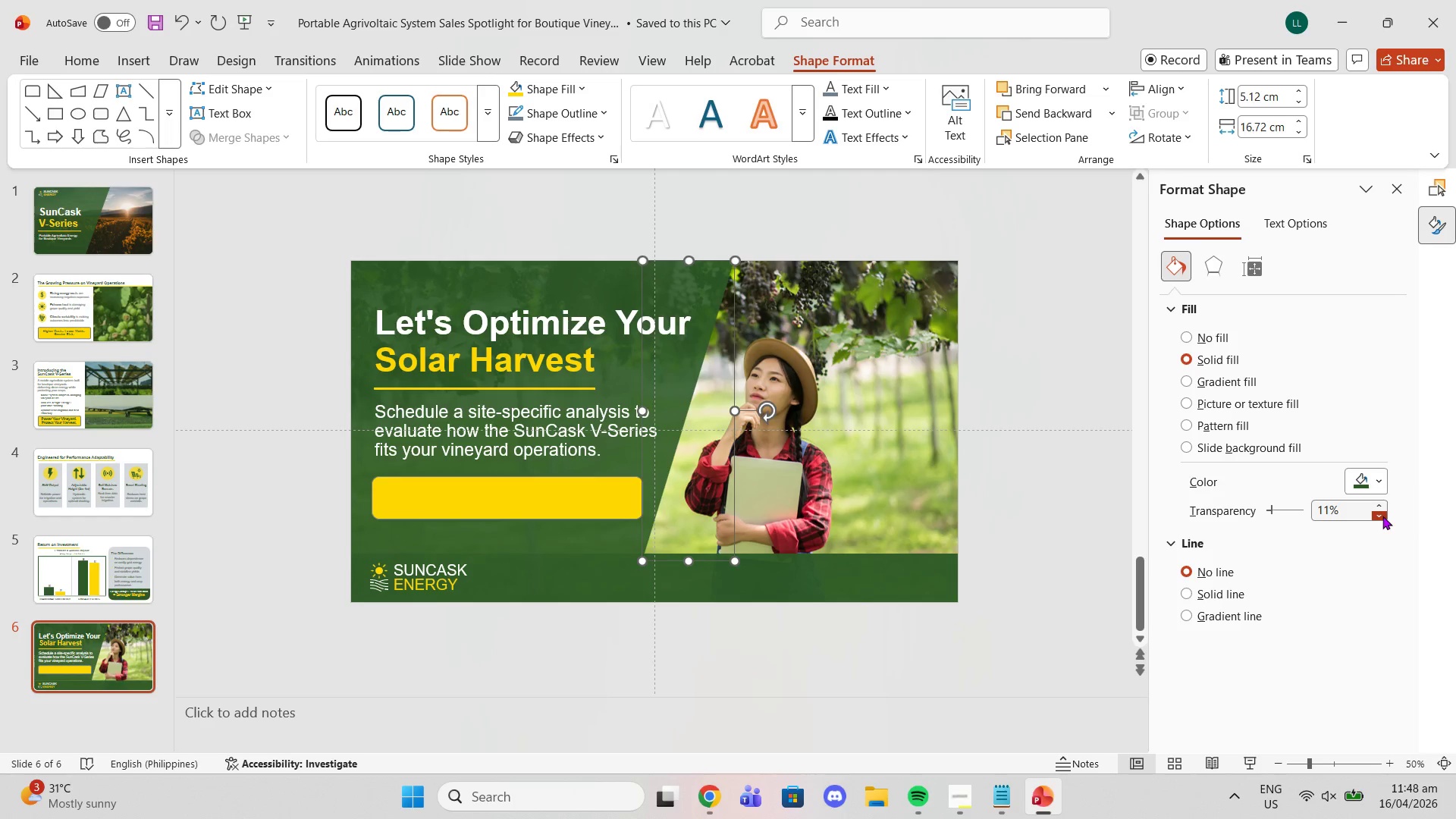 
triple_click([1382, 516])
 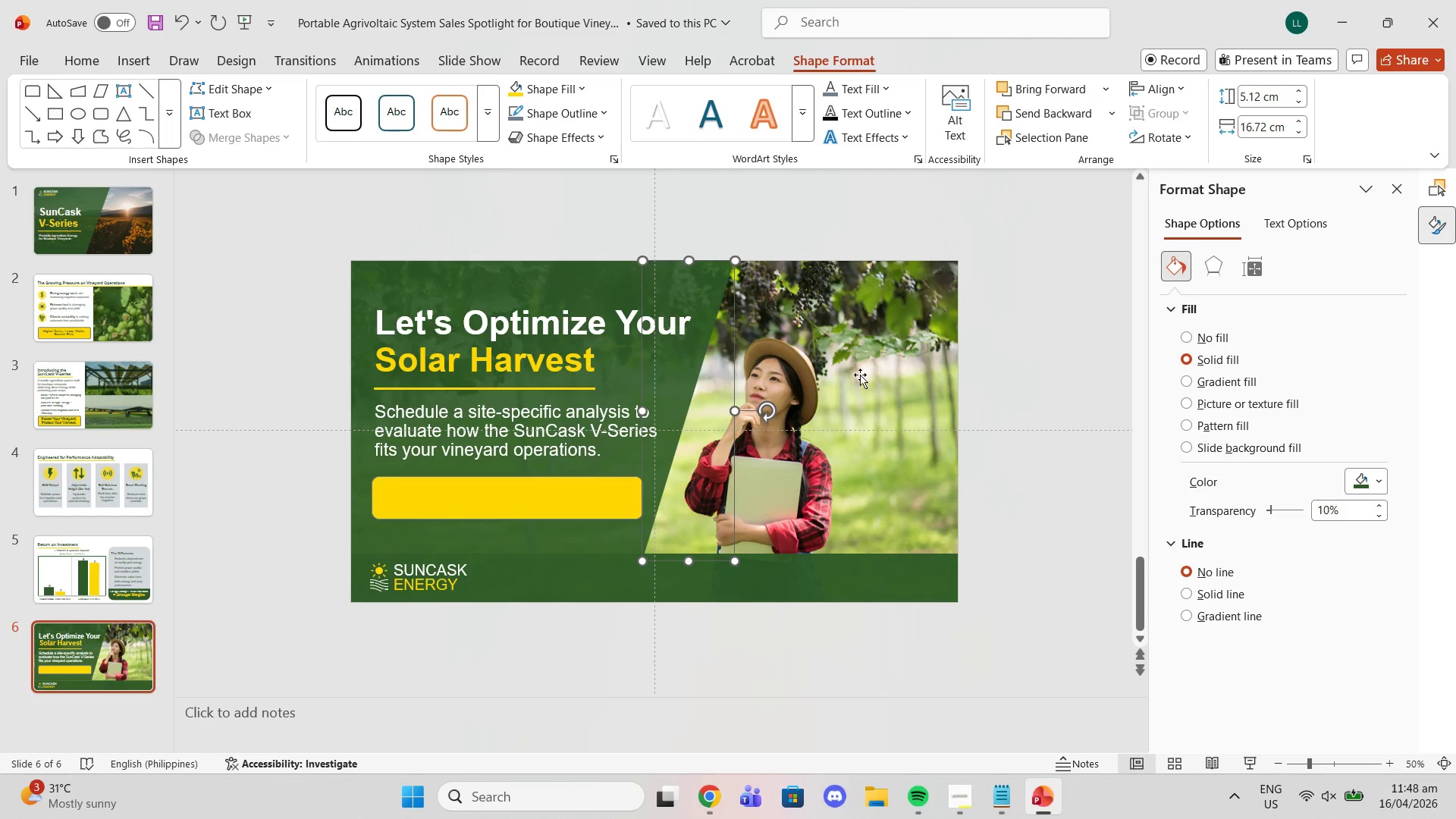 
left_click([847, 370])
 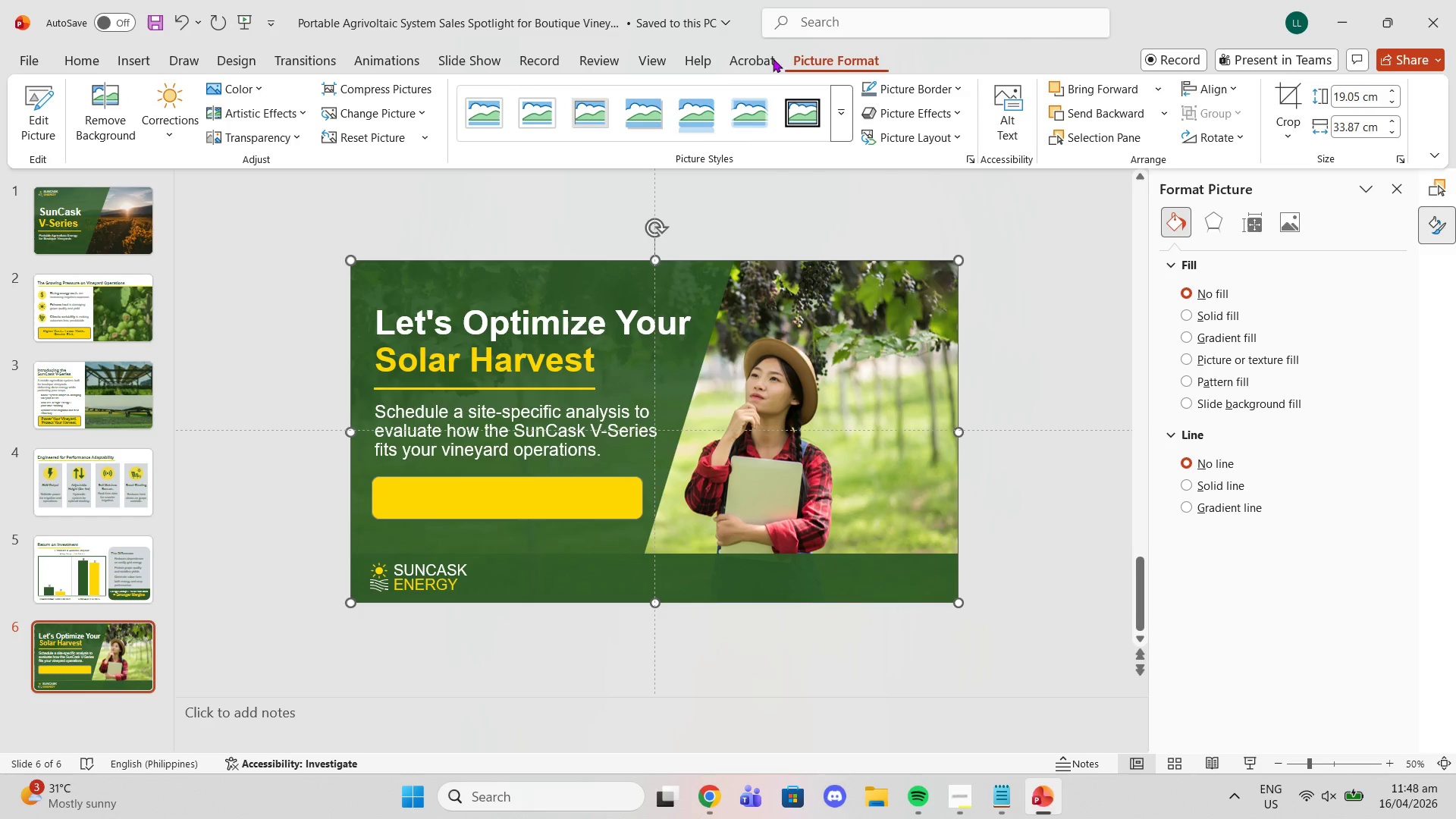 
left_click([279, 132])
 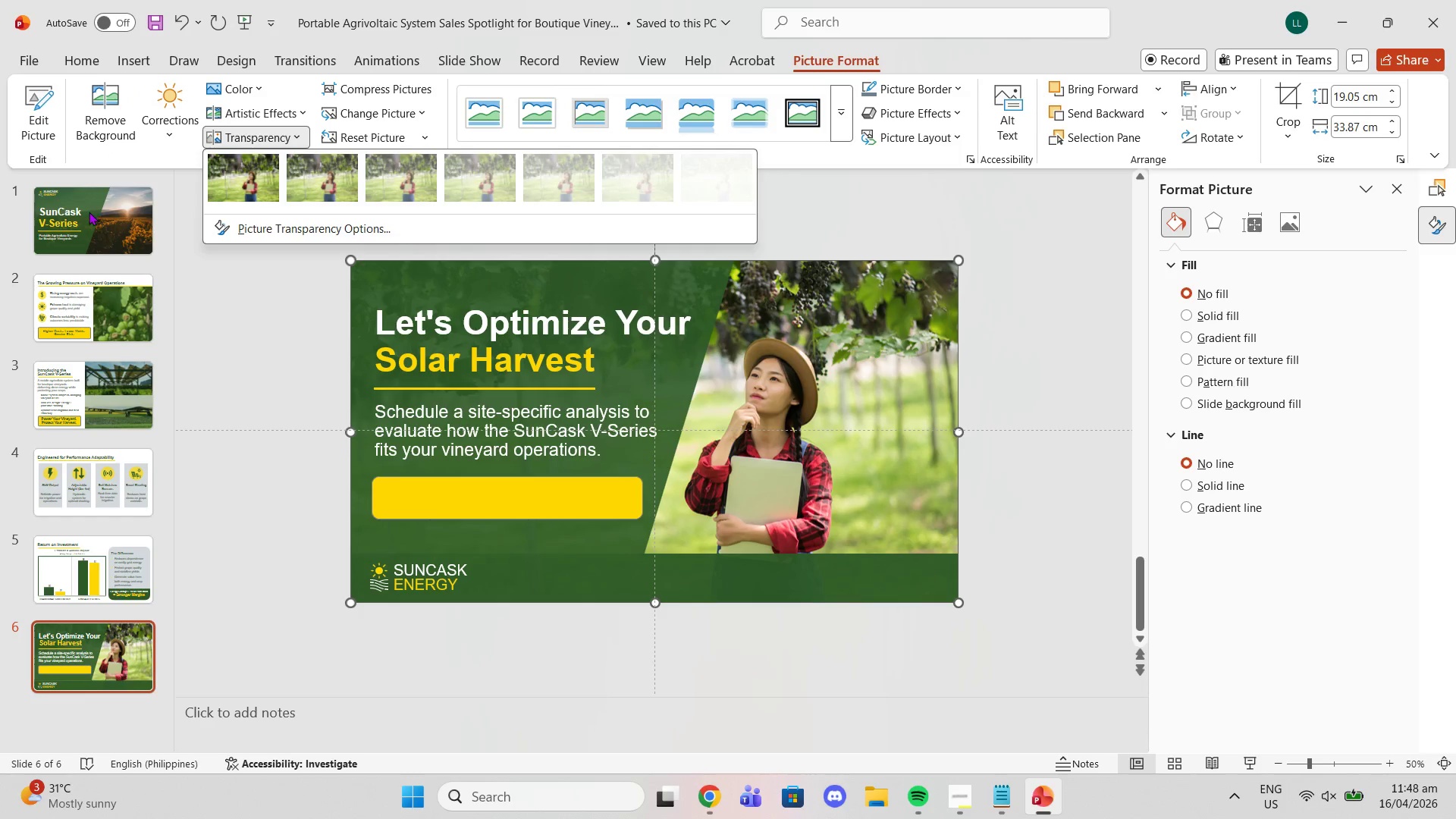 
left_click([89, 212])
 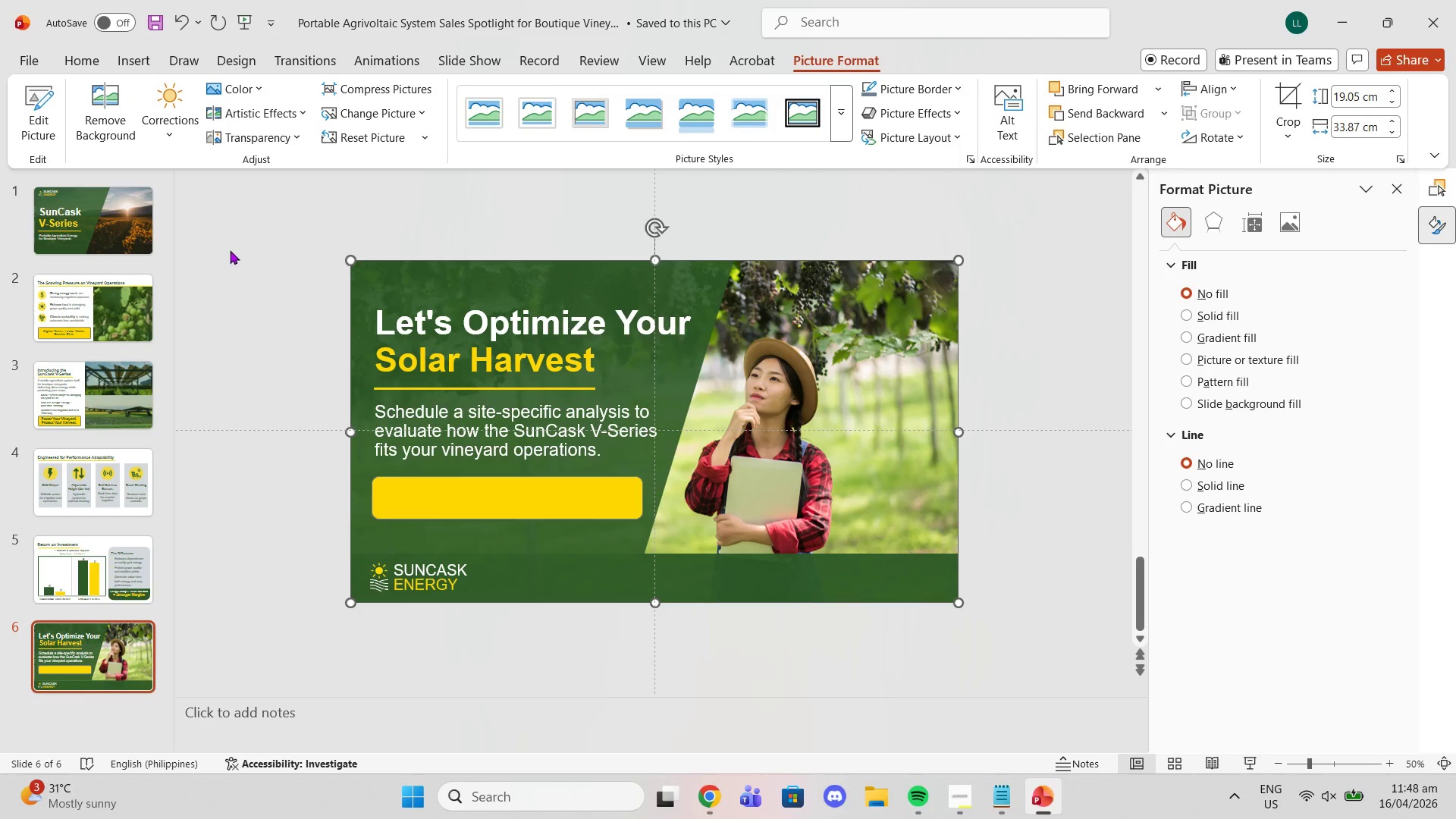 
left_click([158, 235])
 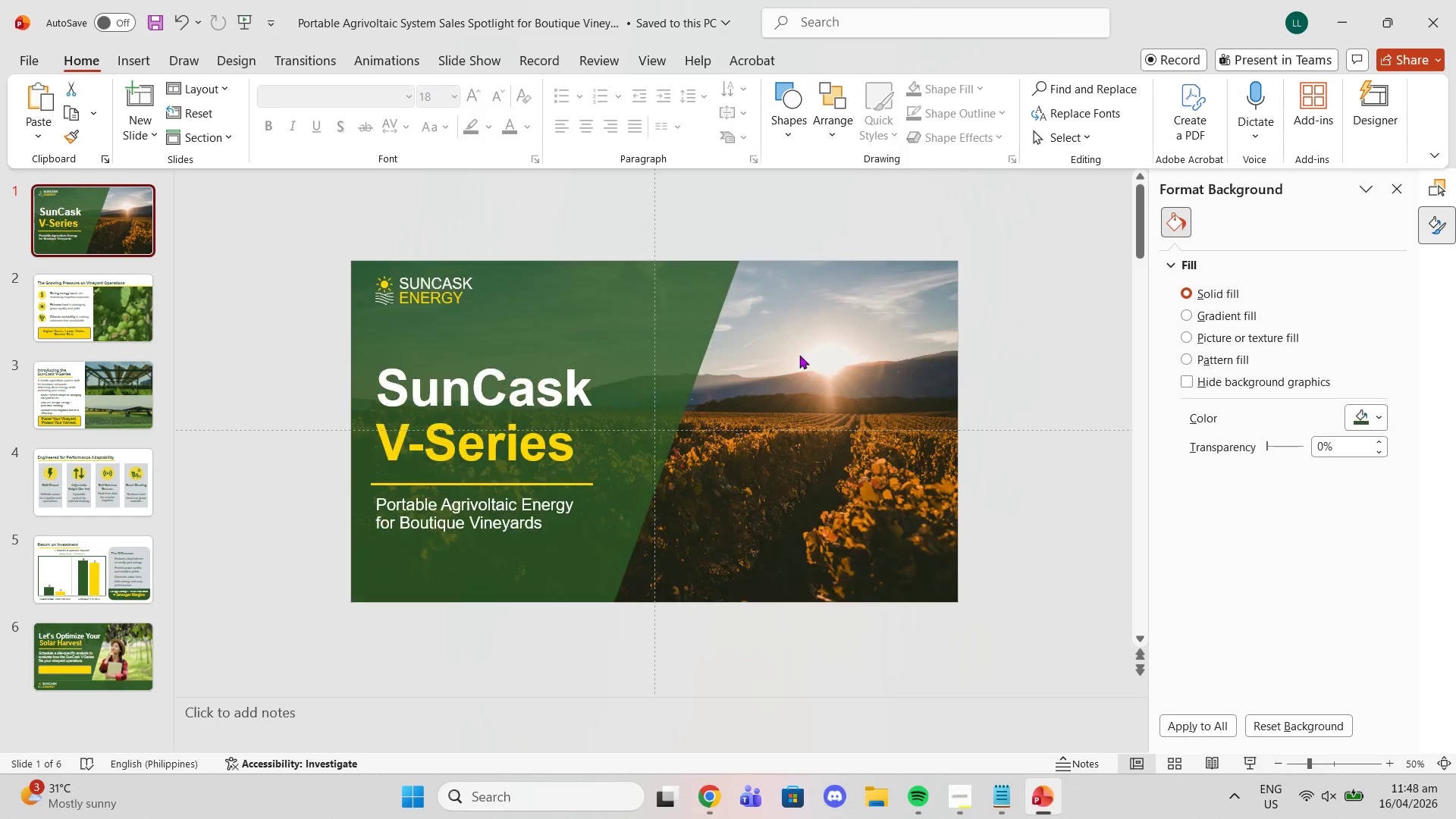 
left_click([799, 355])
 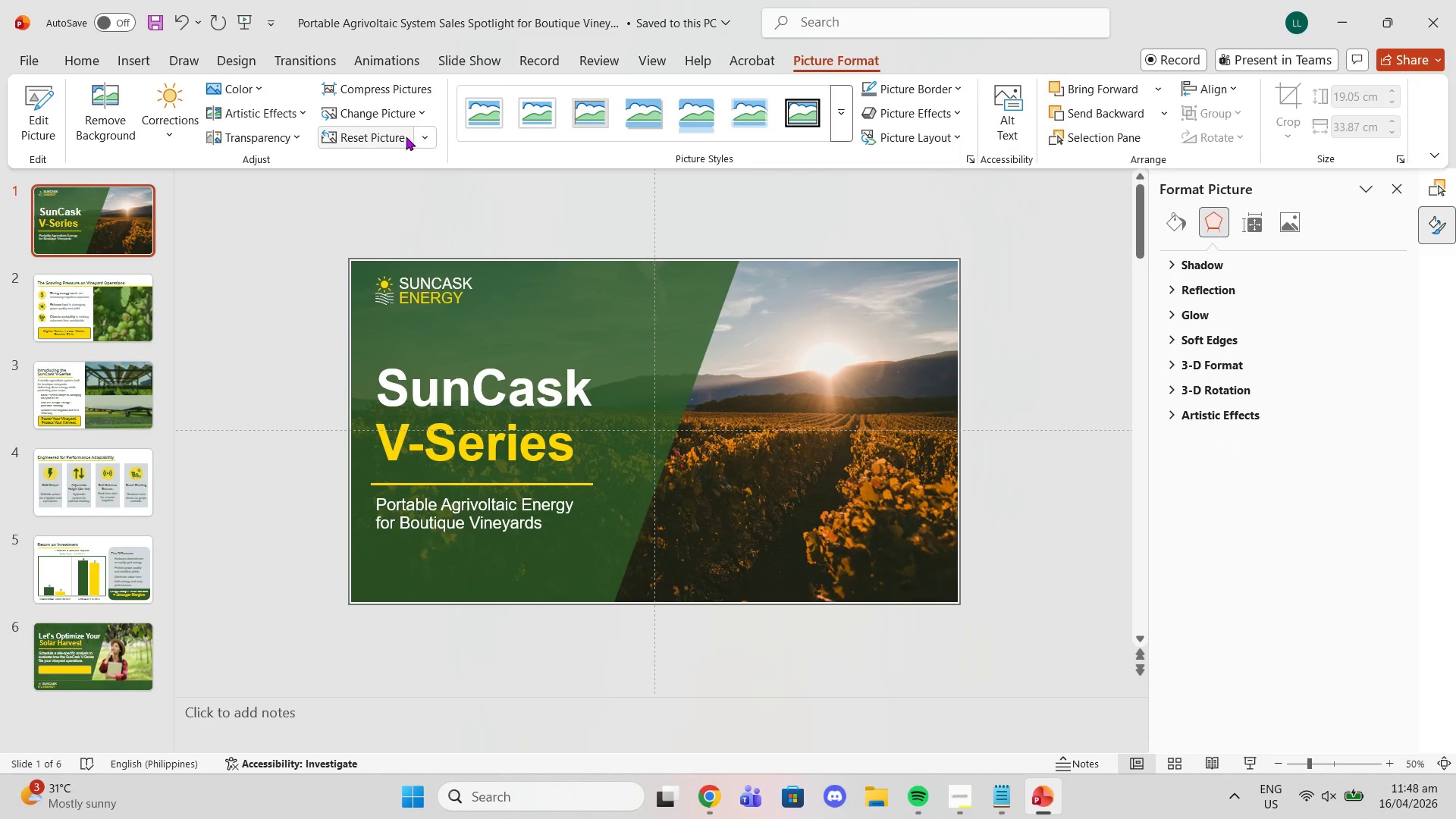 
left_click([291, 139])
 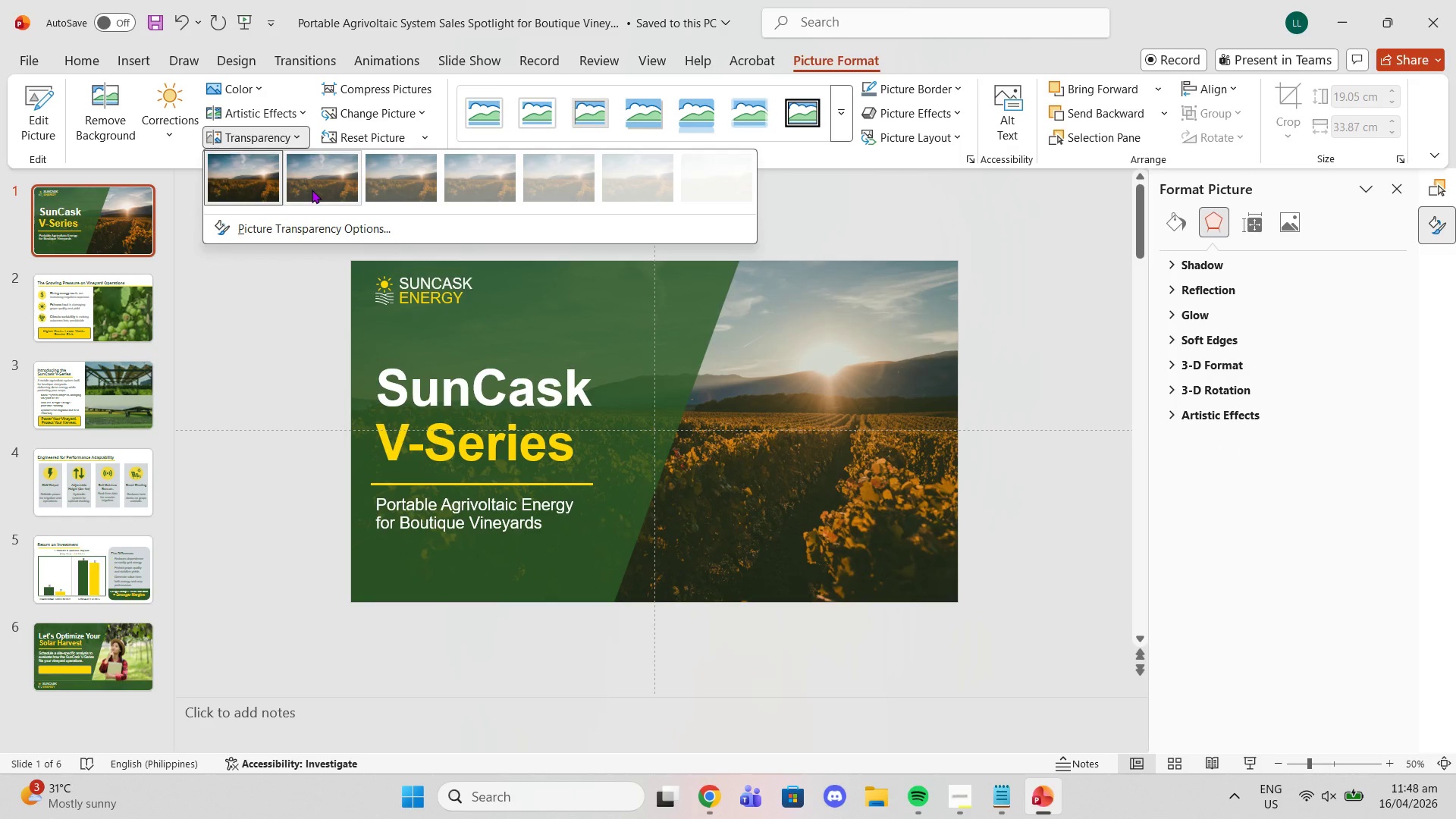 
left_click([312, 190])
 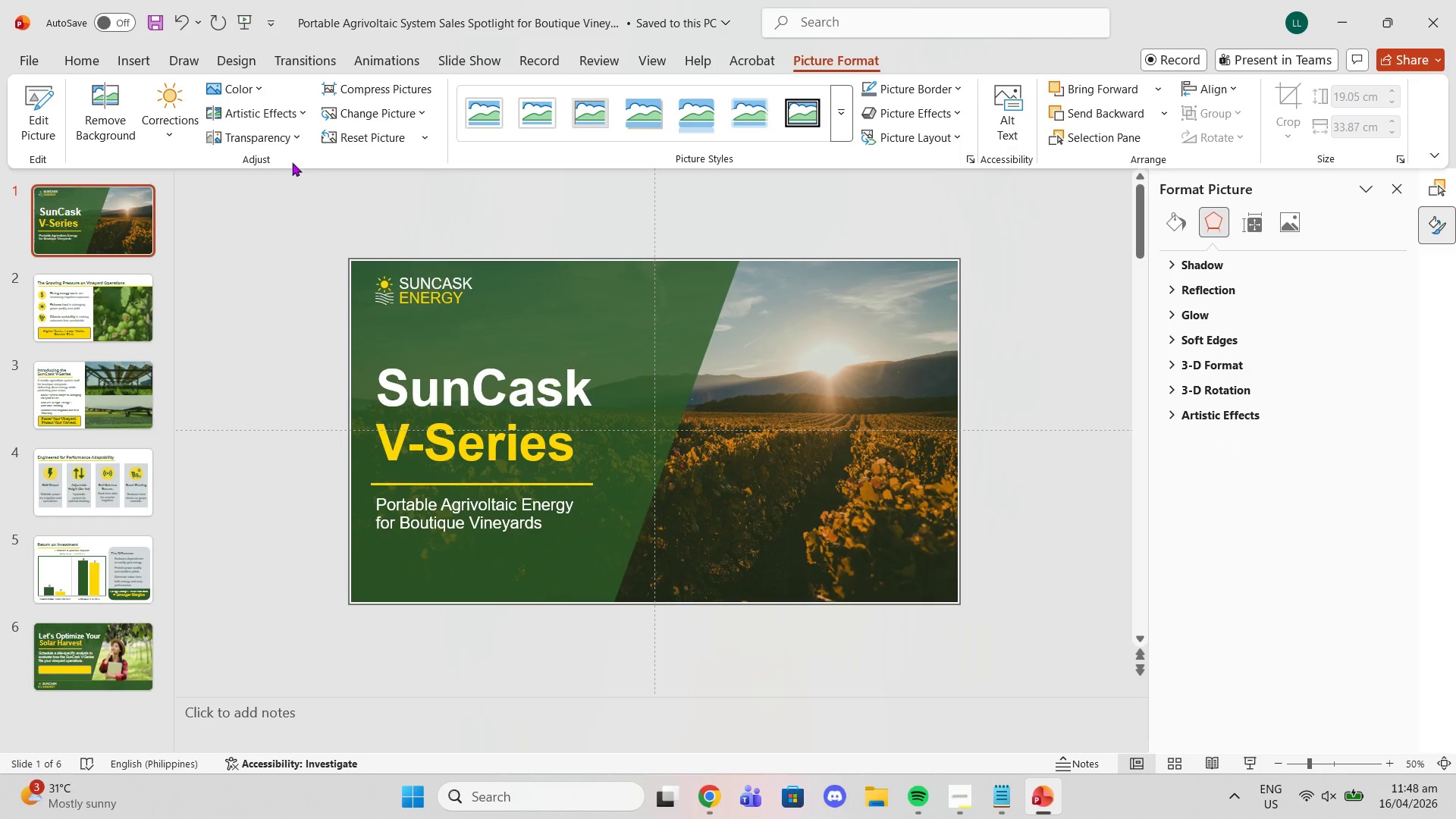 
left_click([280, 135])
 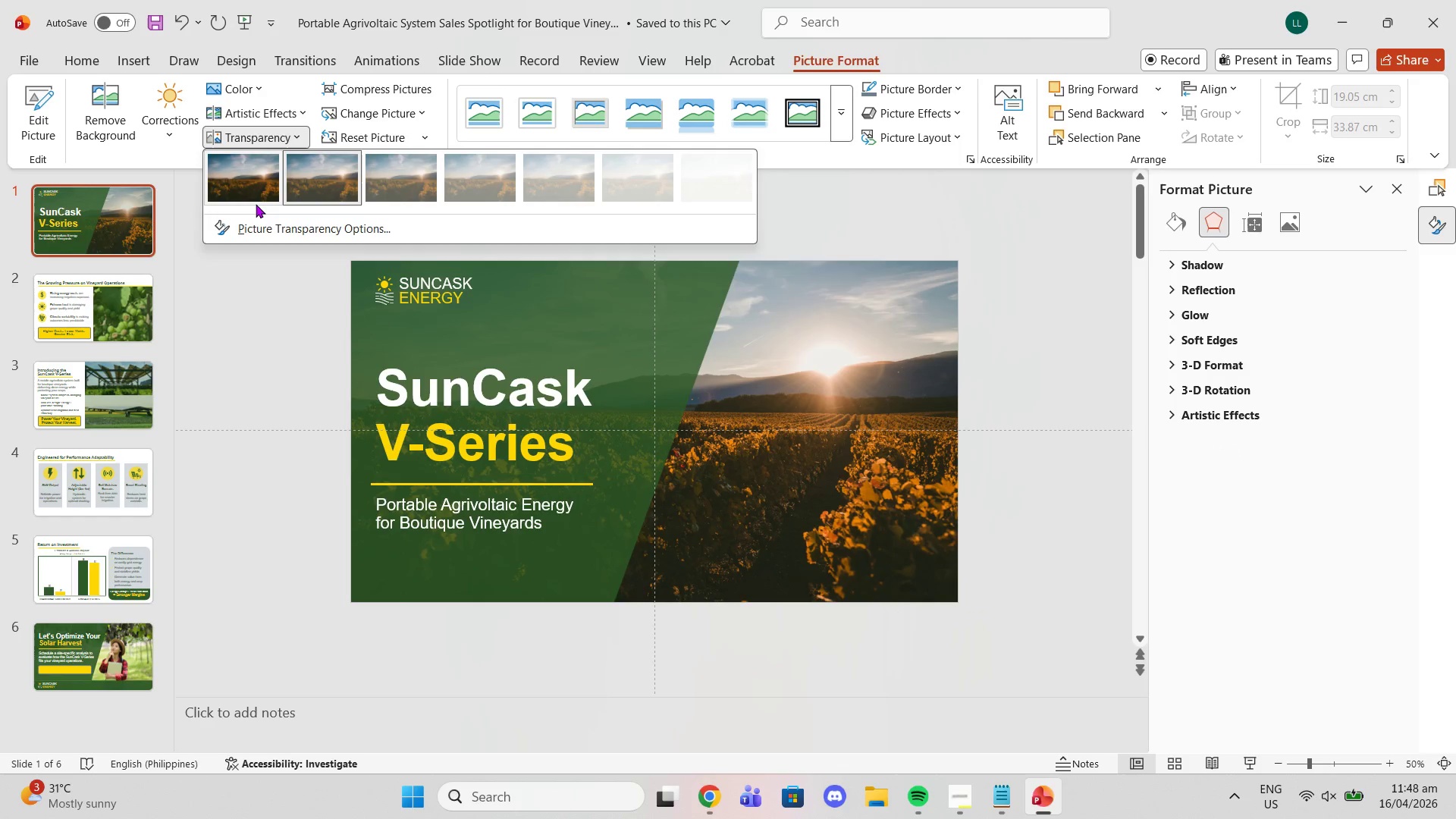 
left_click([256, 204])
 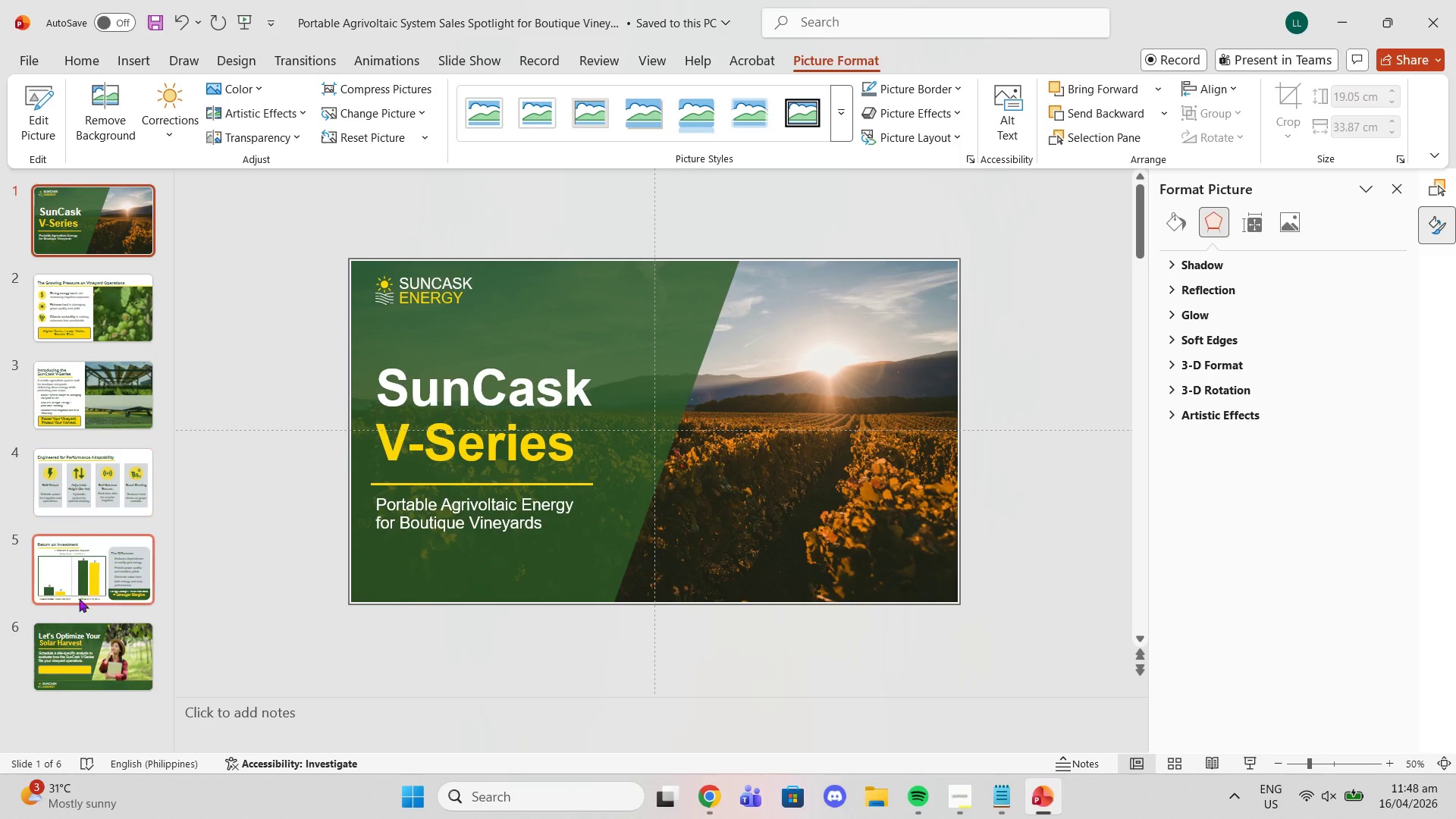 
left_click([80, 635])
 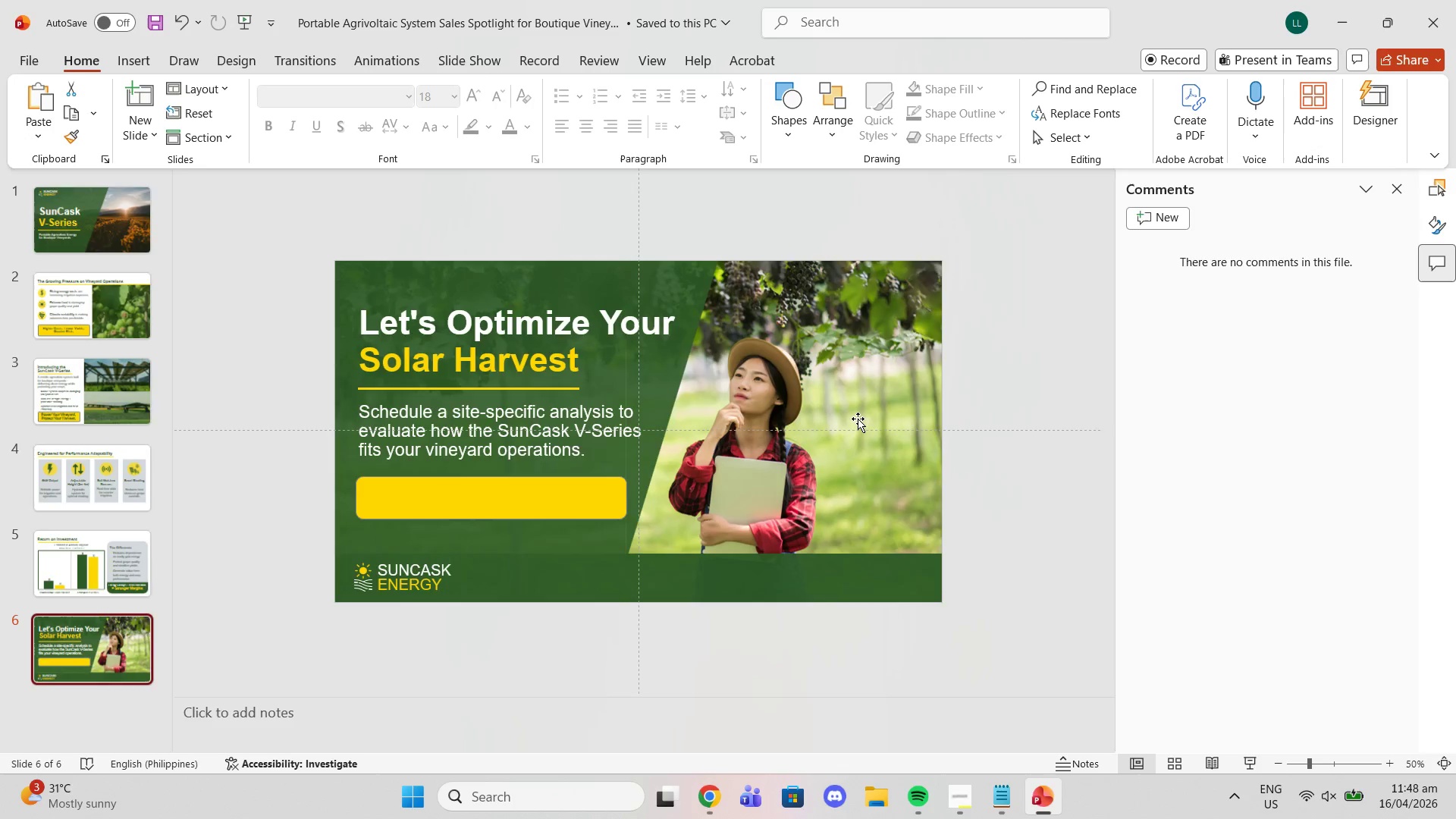 
left_click([859, 419])
 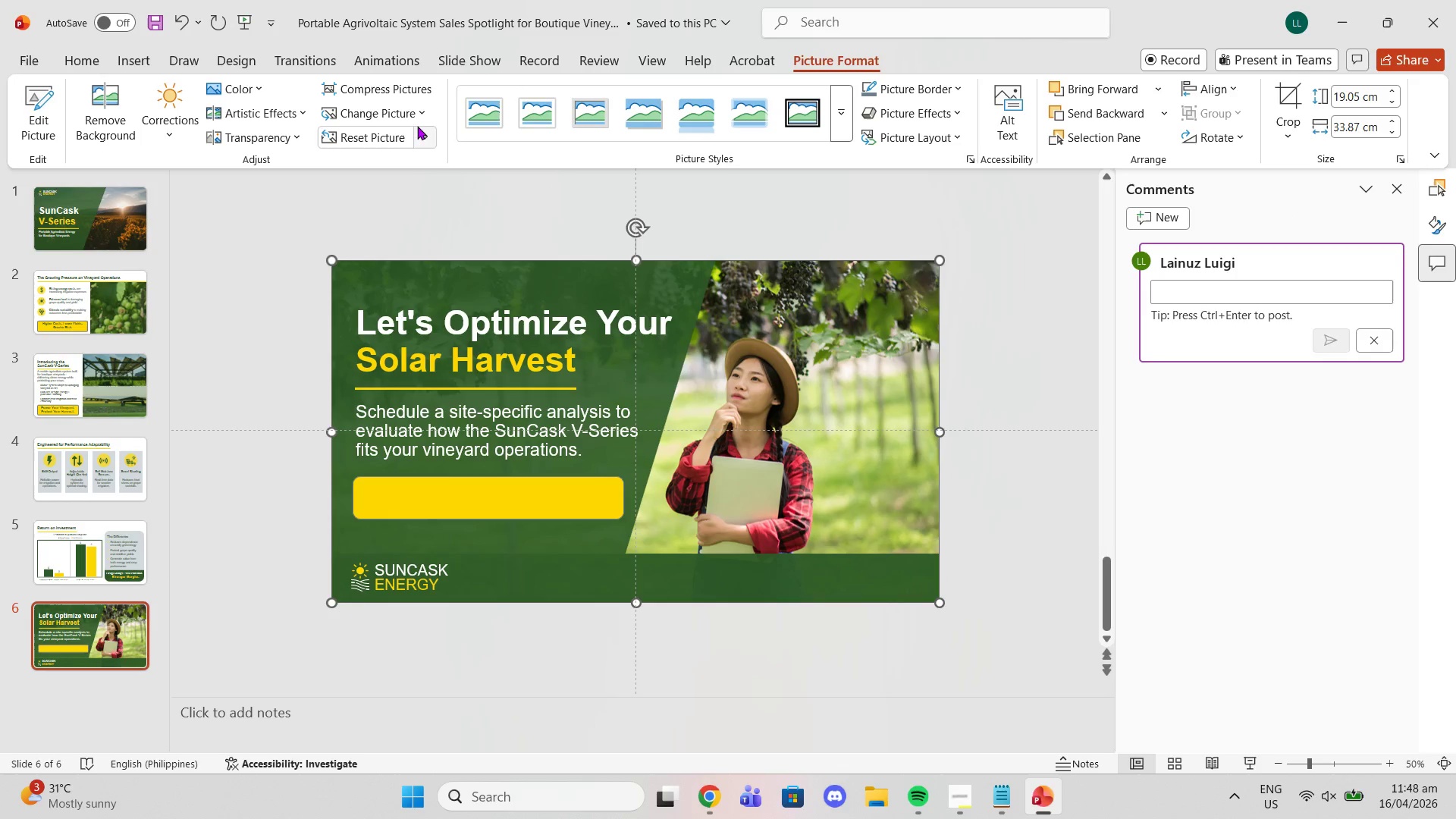 
left_click([293, 139])
 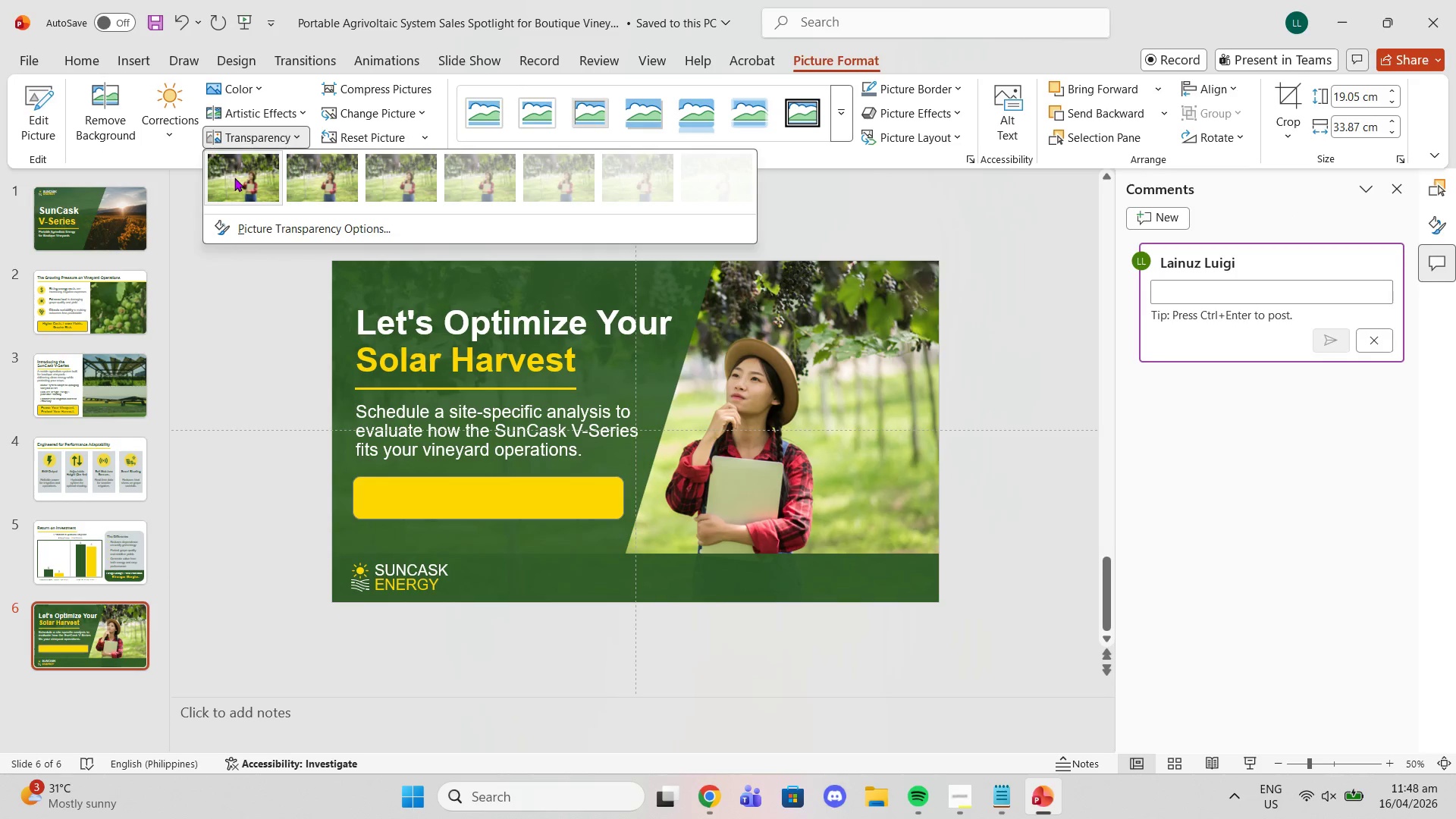 
left_click([234, 177])
 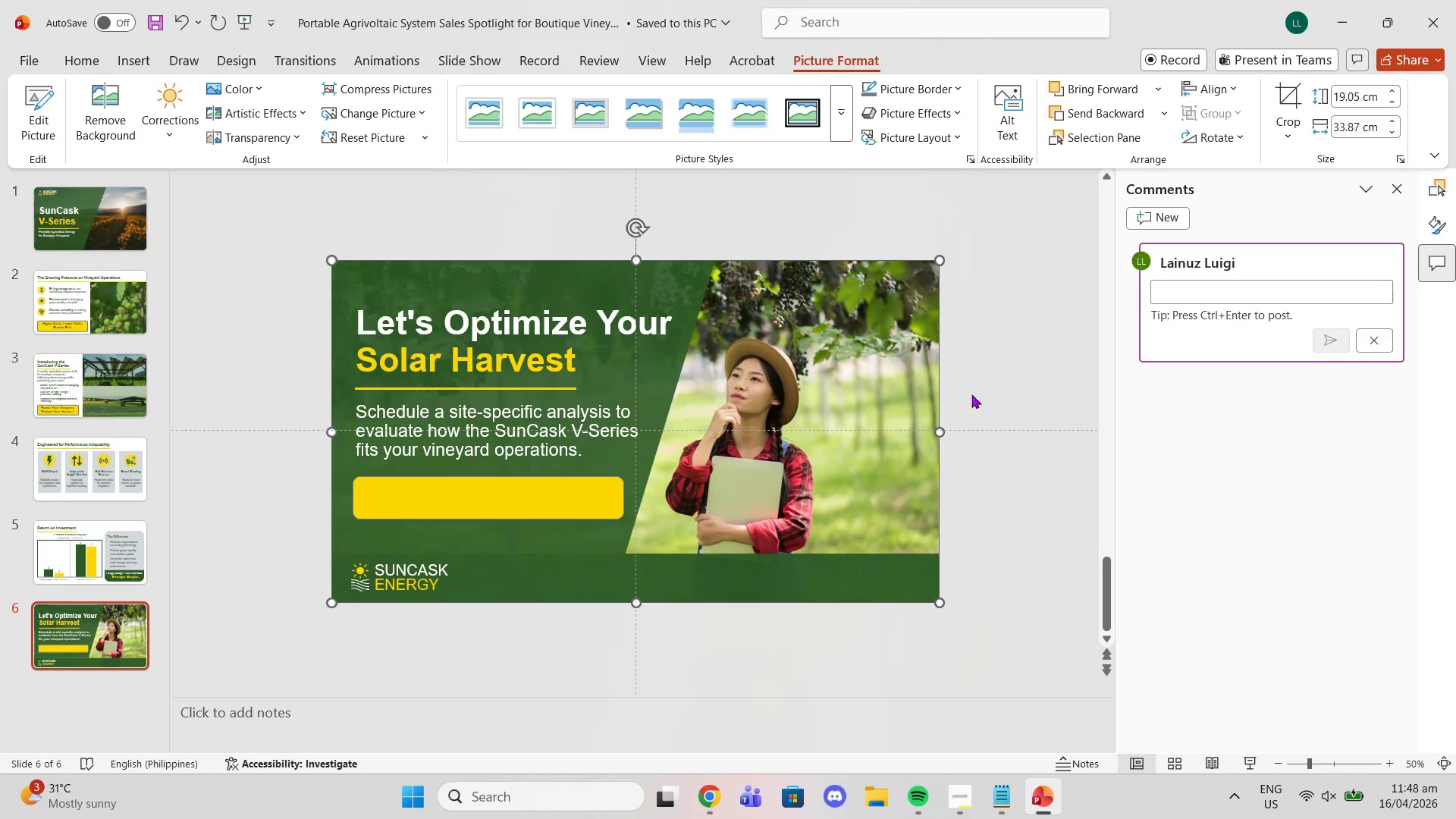 
left_click([1046, 380])
 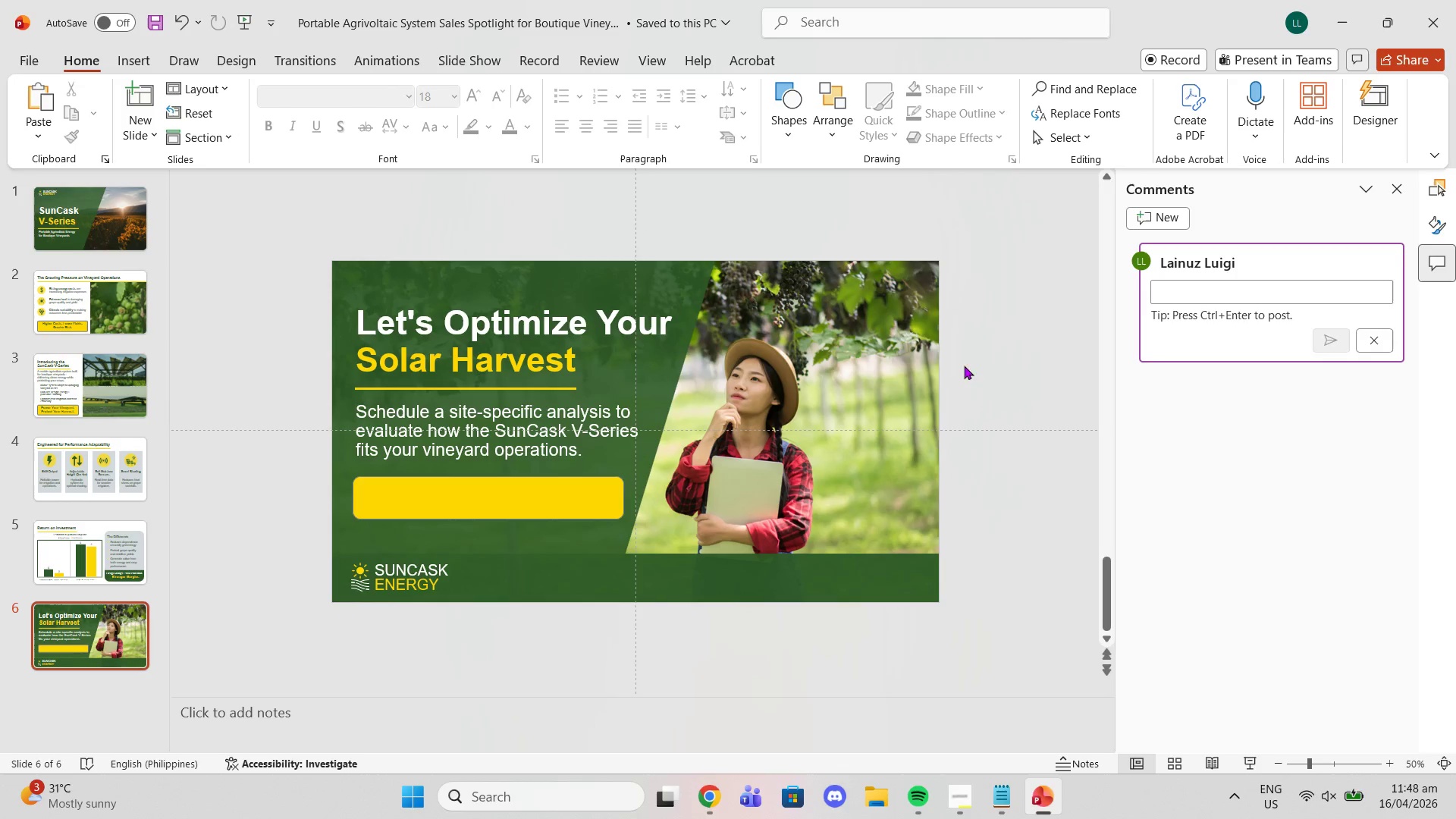 
left_click([652, 427])
 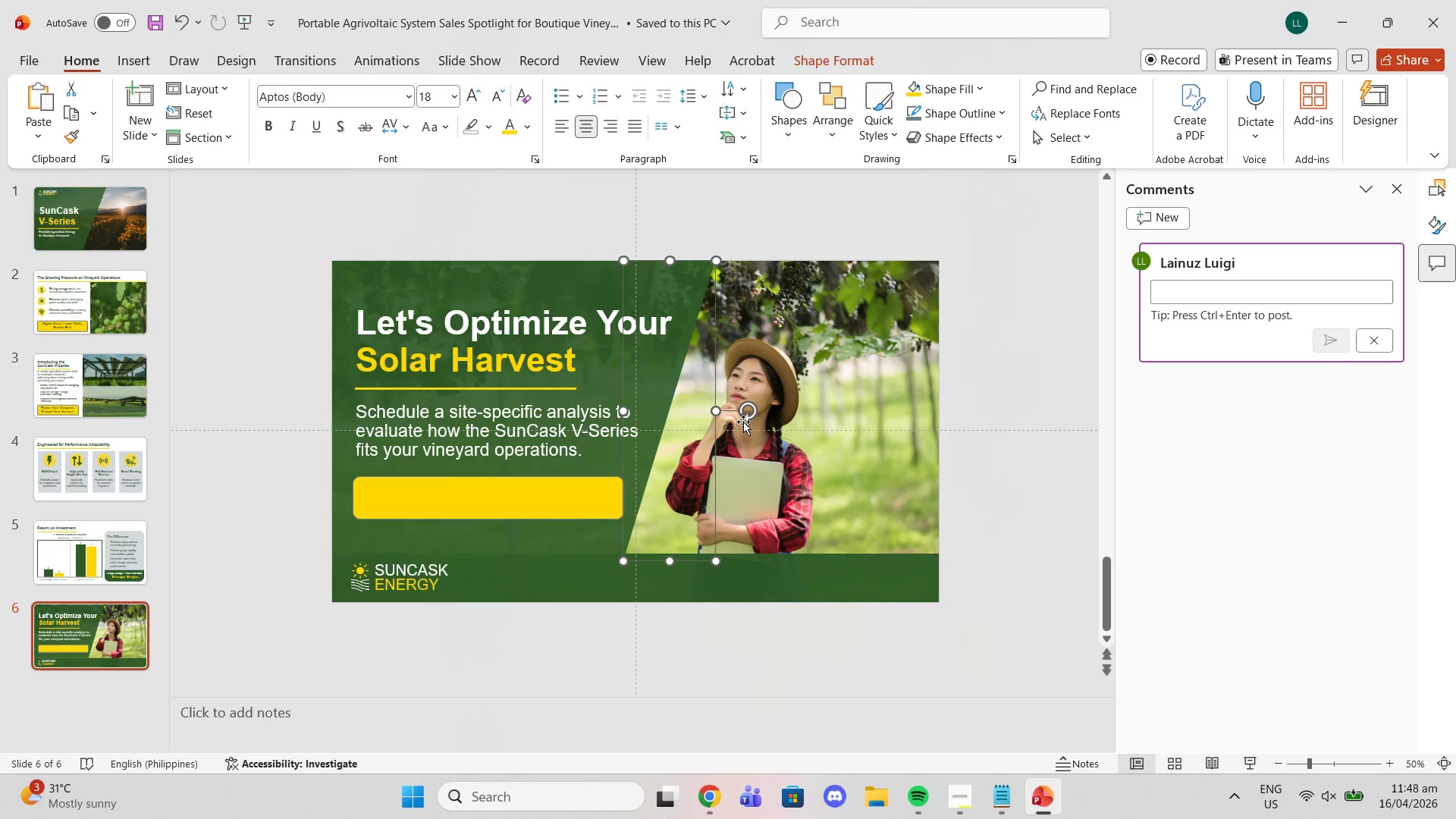 
left_click_drag(start_coordinate=[715, 412], to_coordinate=[717, 407])
 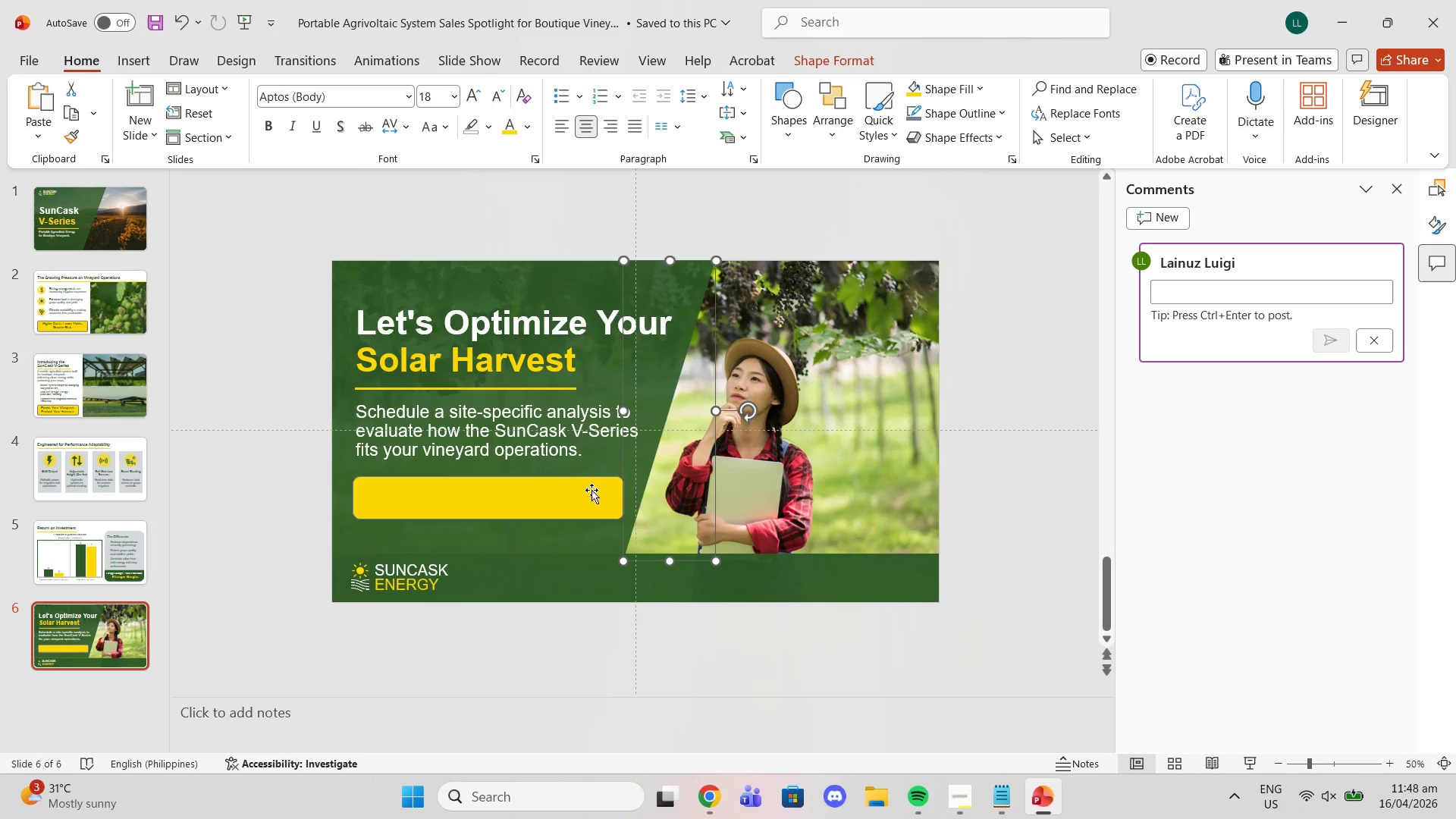 
left_click([597, 483])
 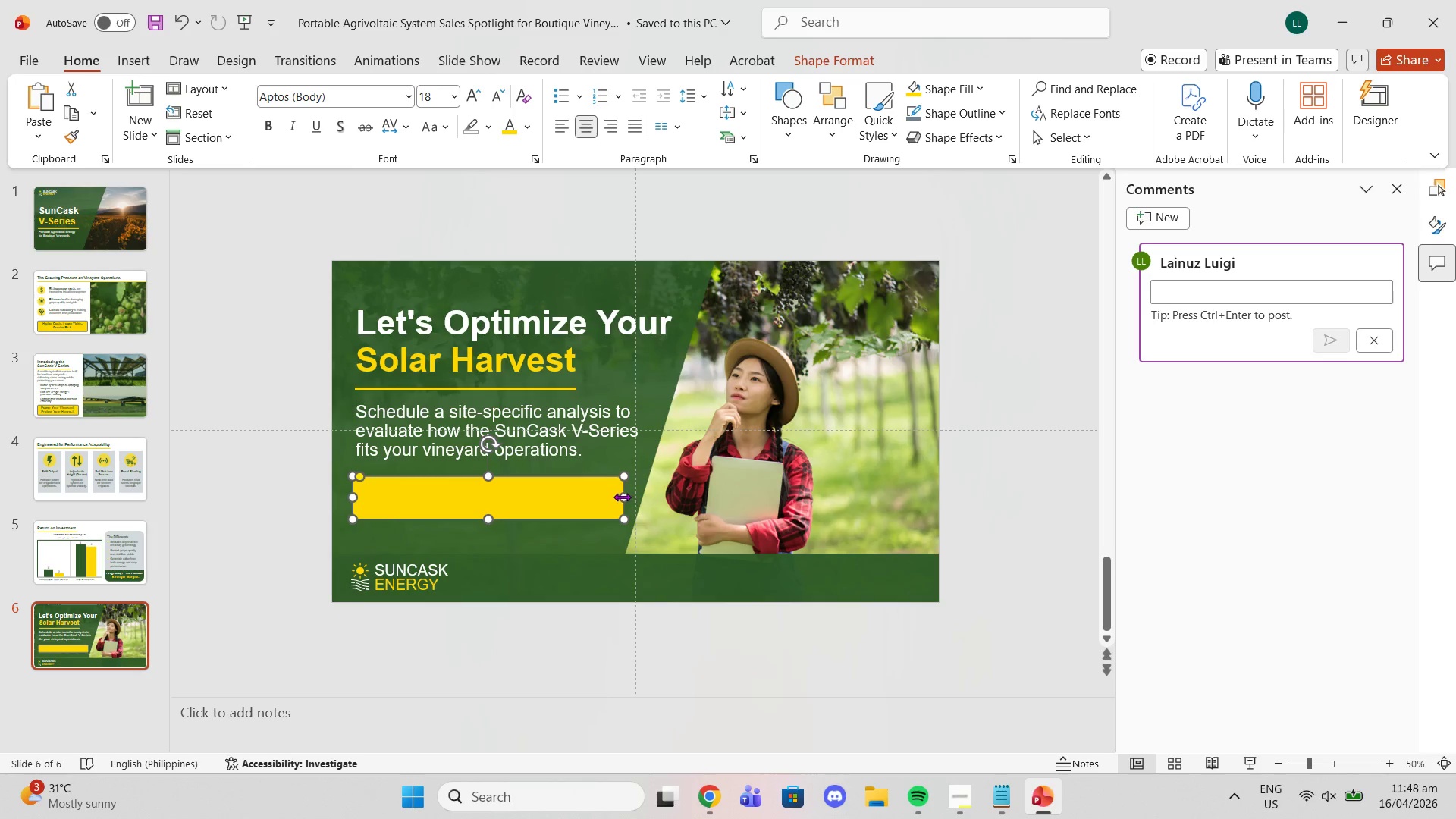 
left_click_drag(start_coordinate=[621, 497], to_coordinate=[603, 493])
 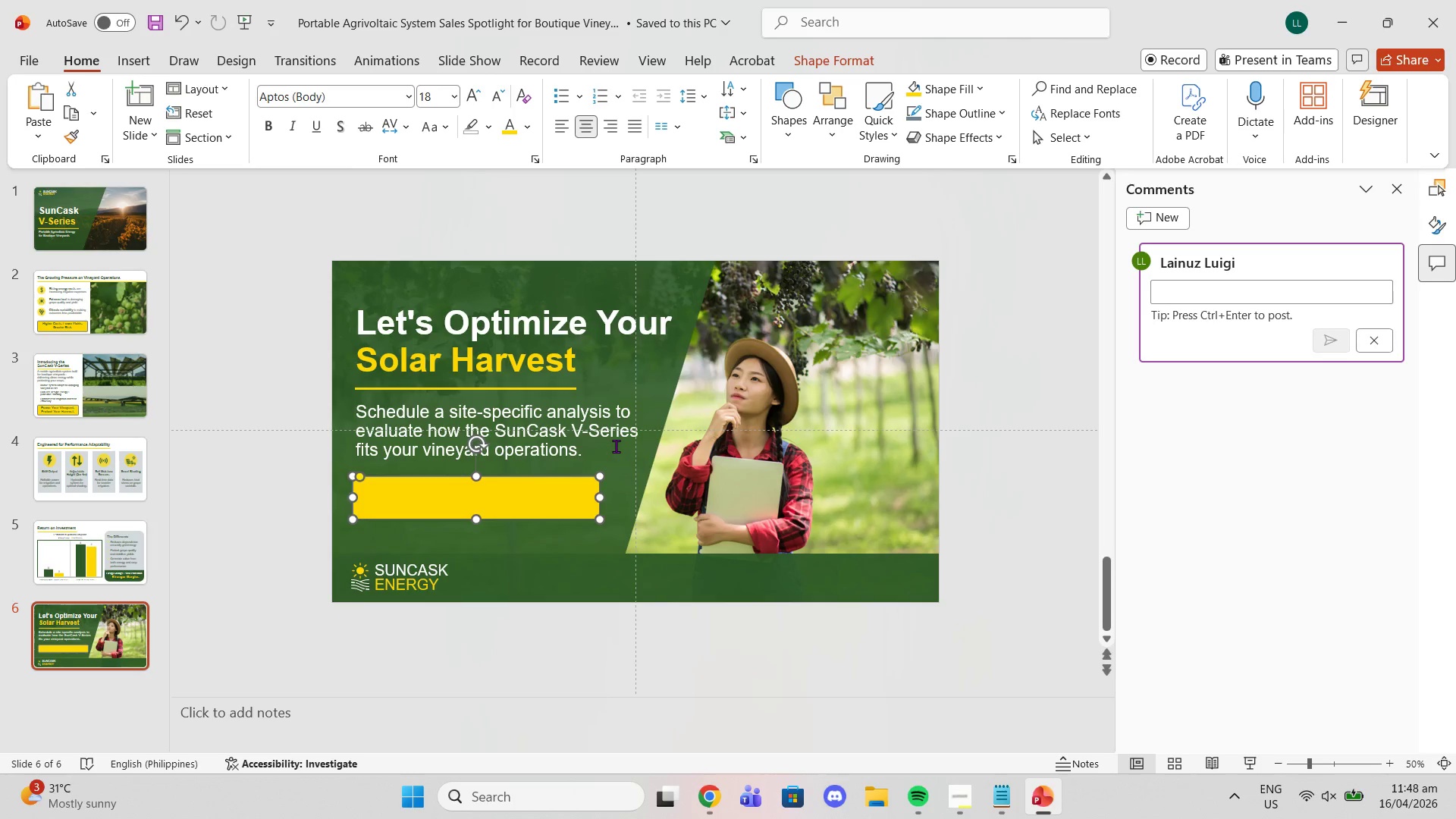 
left_click([616, 446])
 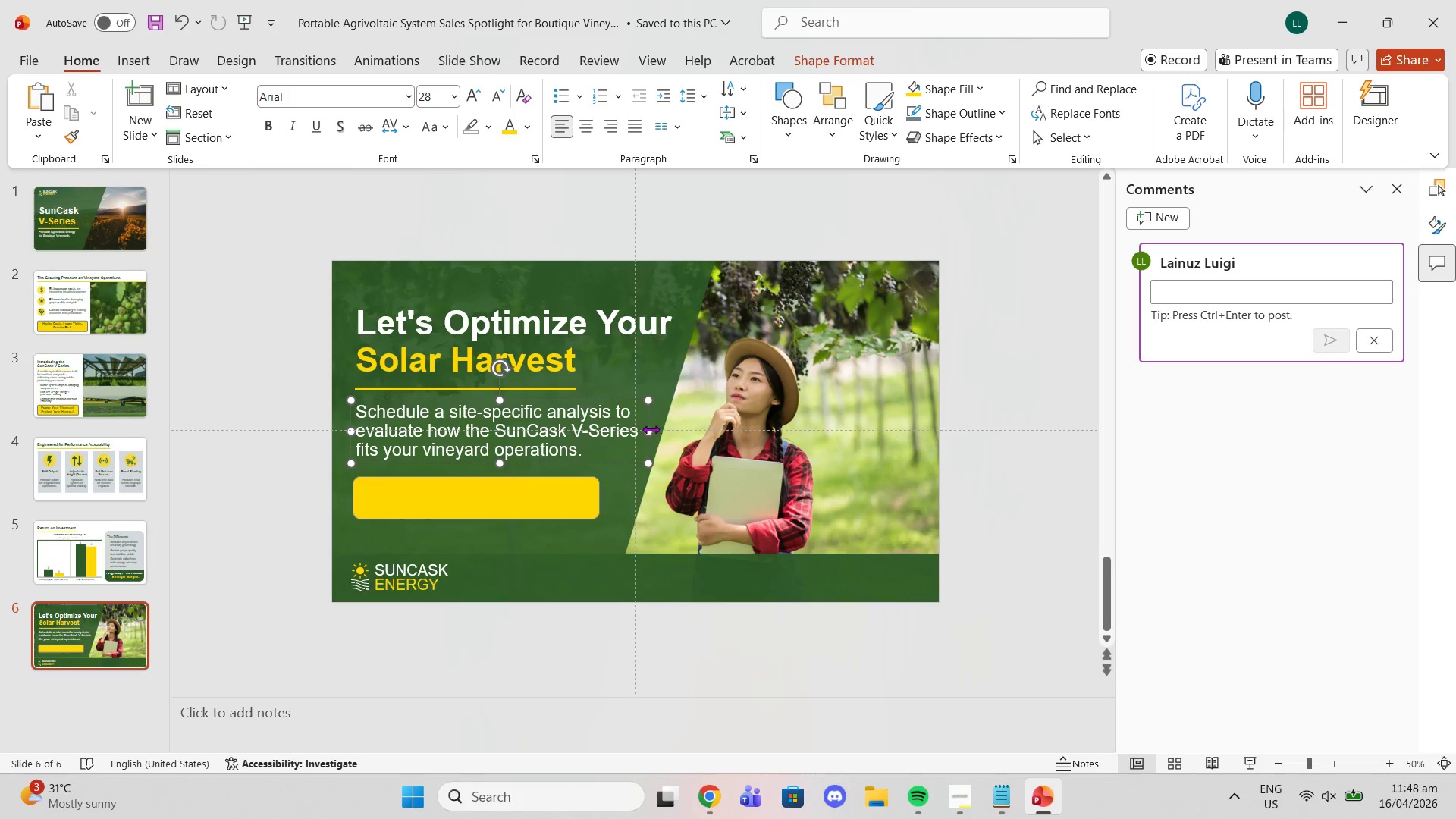 
left_click_drag(start_coordinate=[648, 431], to_coordinate=[628, 427])
 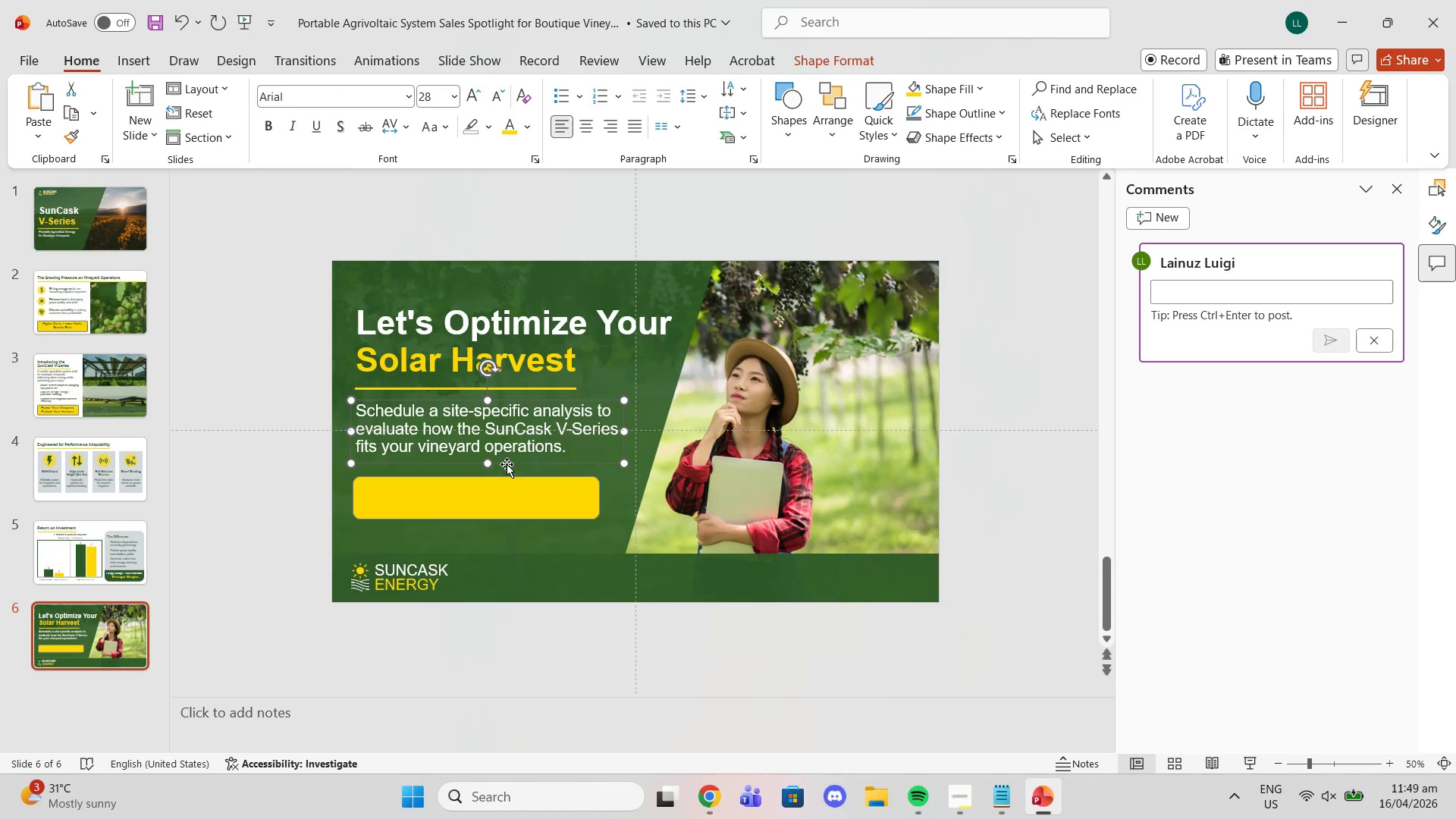 
left_click_drag(start_coordinate=[488, 463], to_coordinate=[489, 471])
 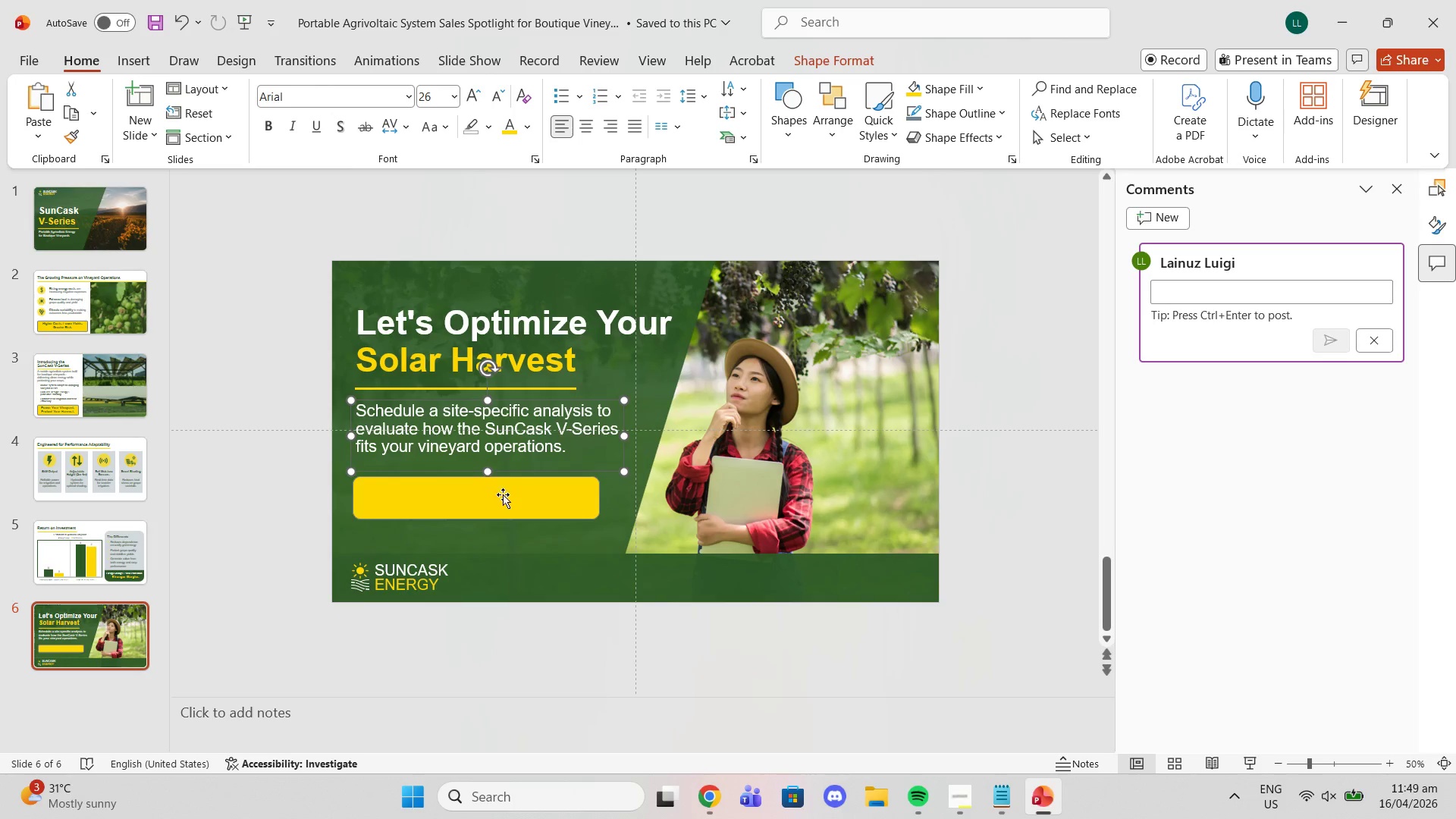 
left_click_drag(start_coordinate=[503, 494], to_coordinate=[504, 498])
 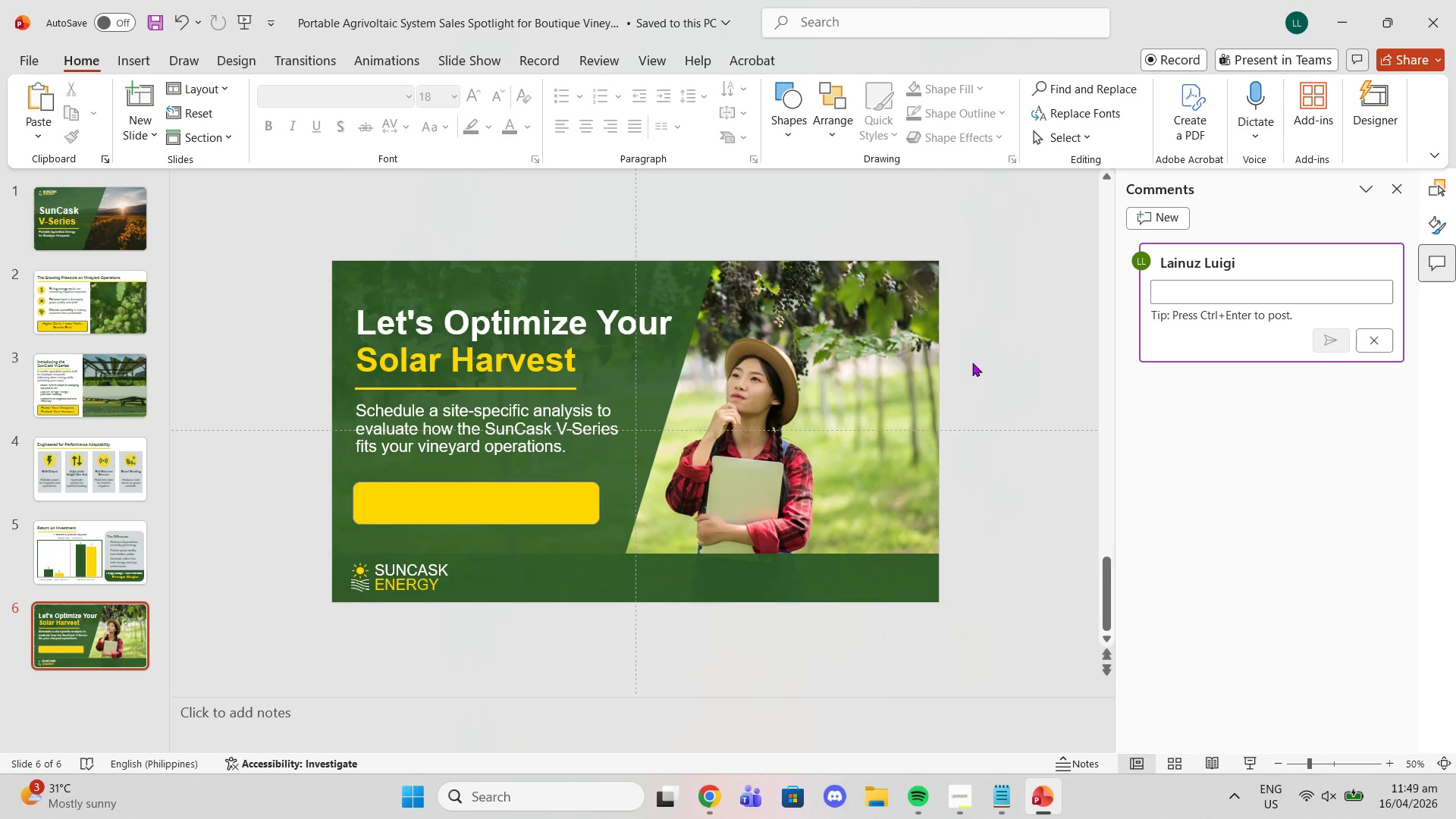 
left_click_drag(start_coordinate=[1003, 397], to_coordinate=[1008, 403])
 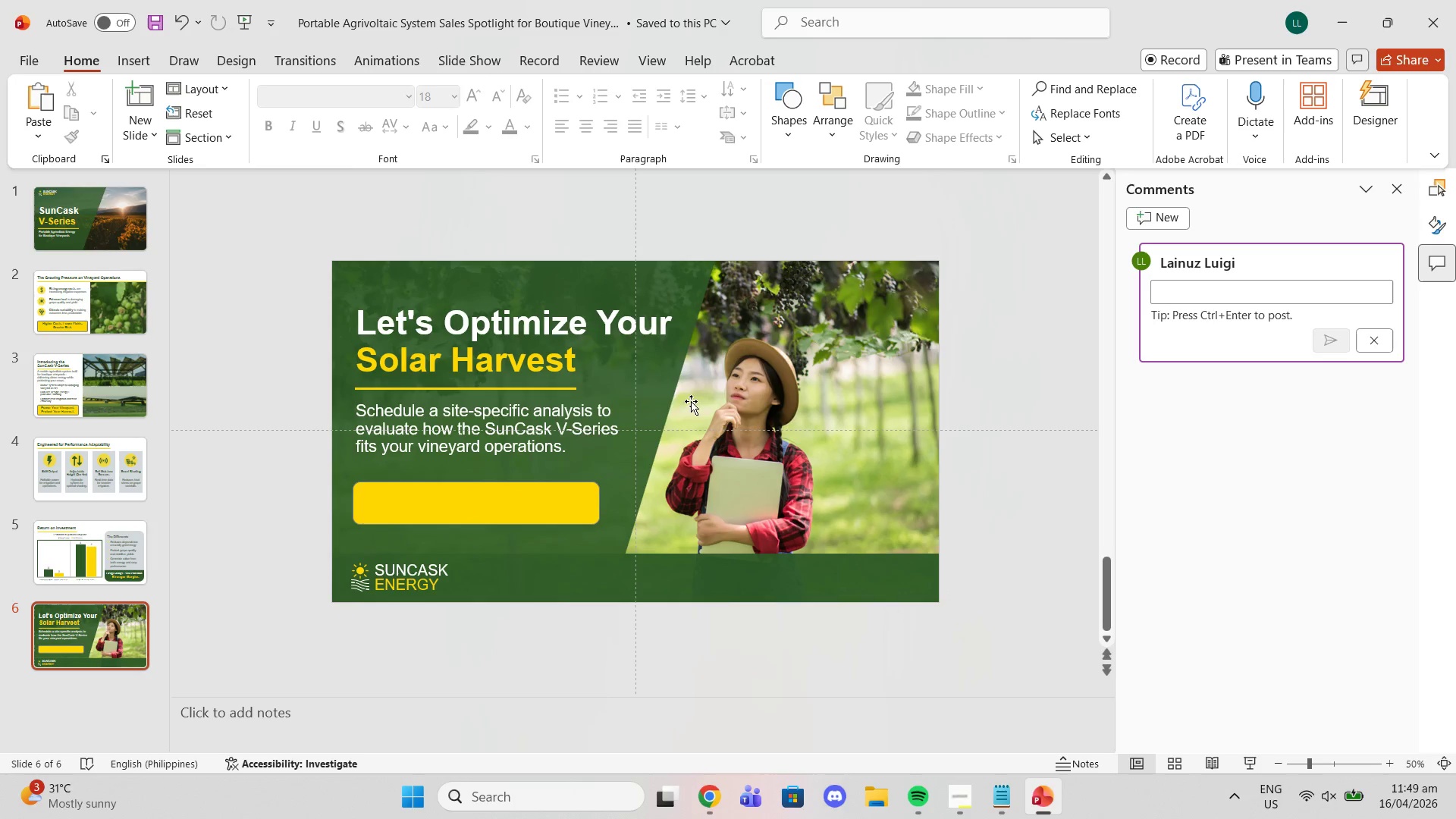 
left_click([457, 453])
 